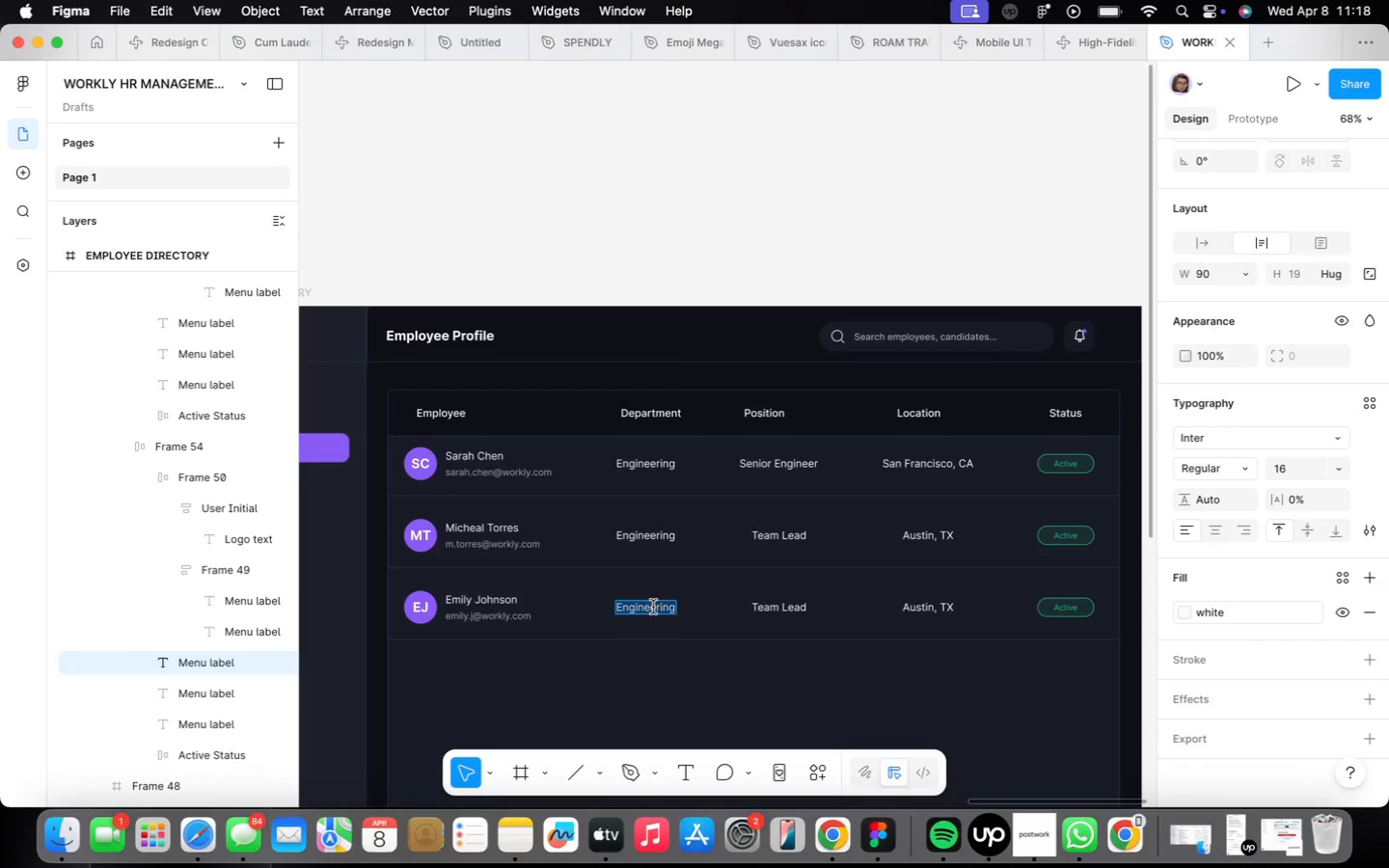 
triple_click([653, 607])
 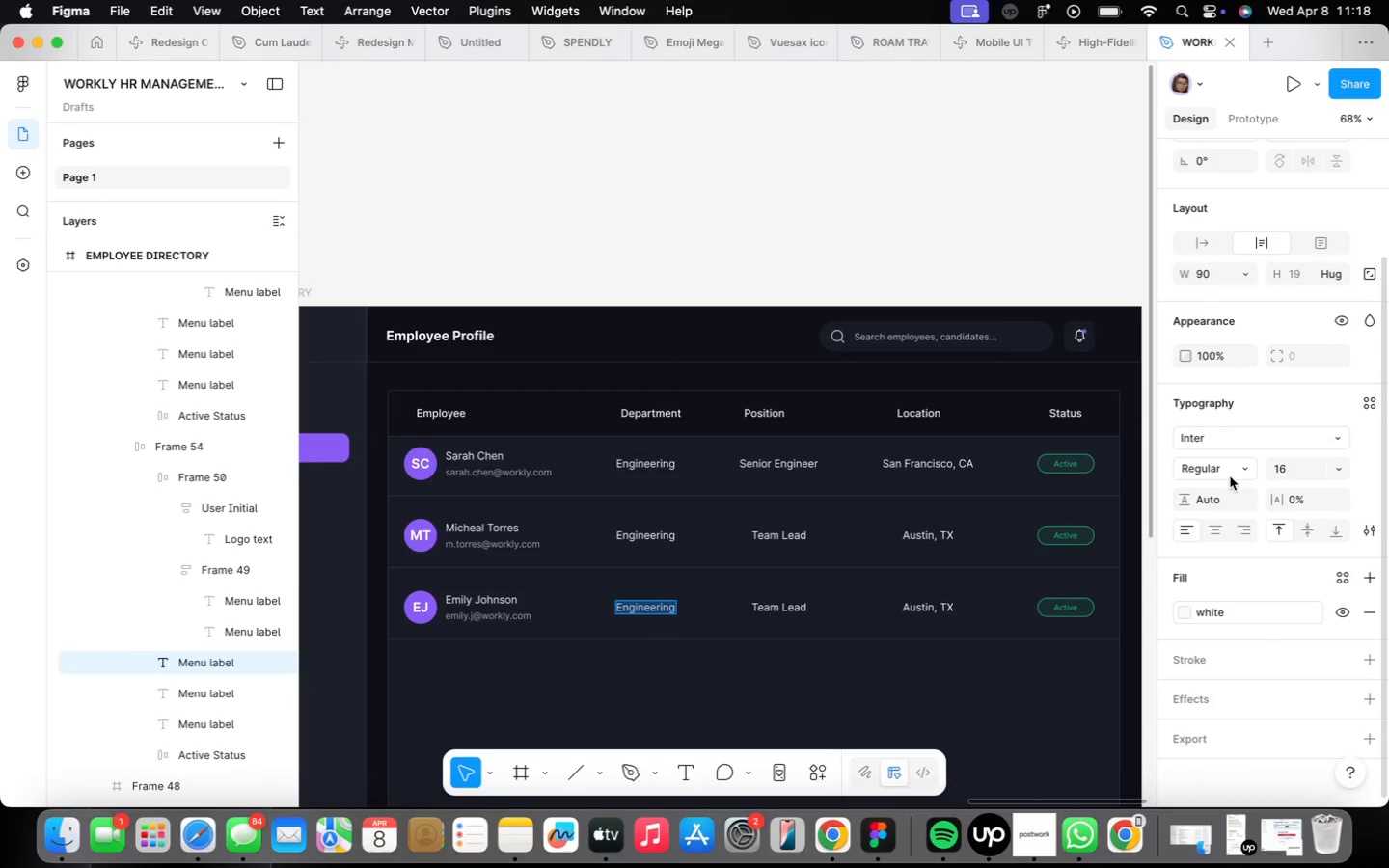 
left_click_drag(start_coordinate=[1218, 530], to_coordinate=[1225, 530])
 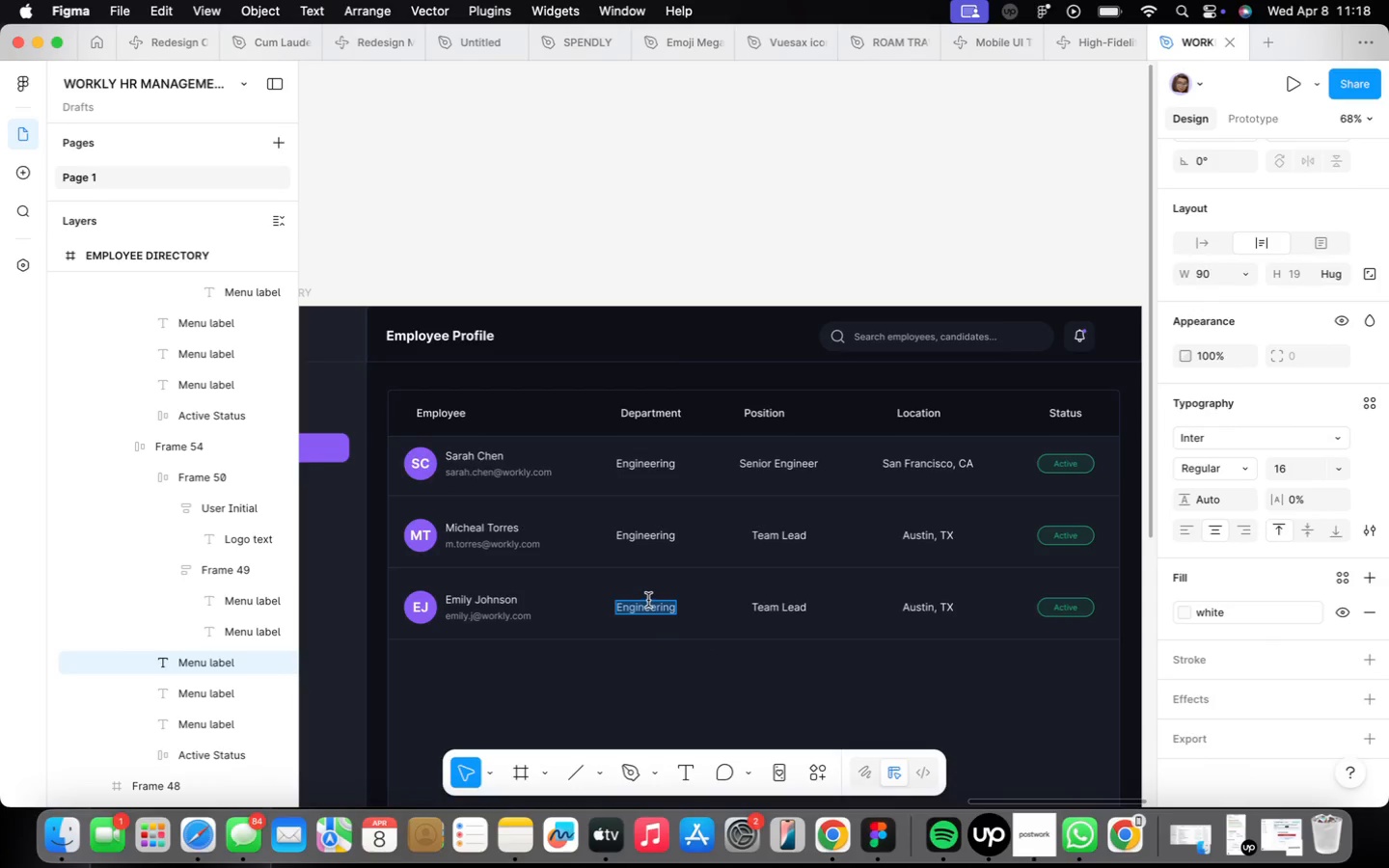 
wait(5.02)
 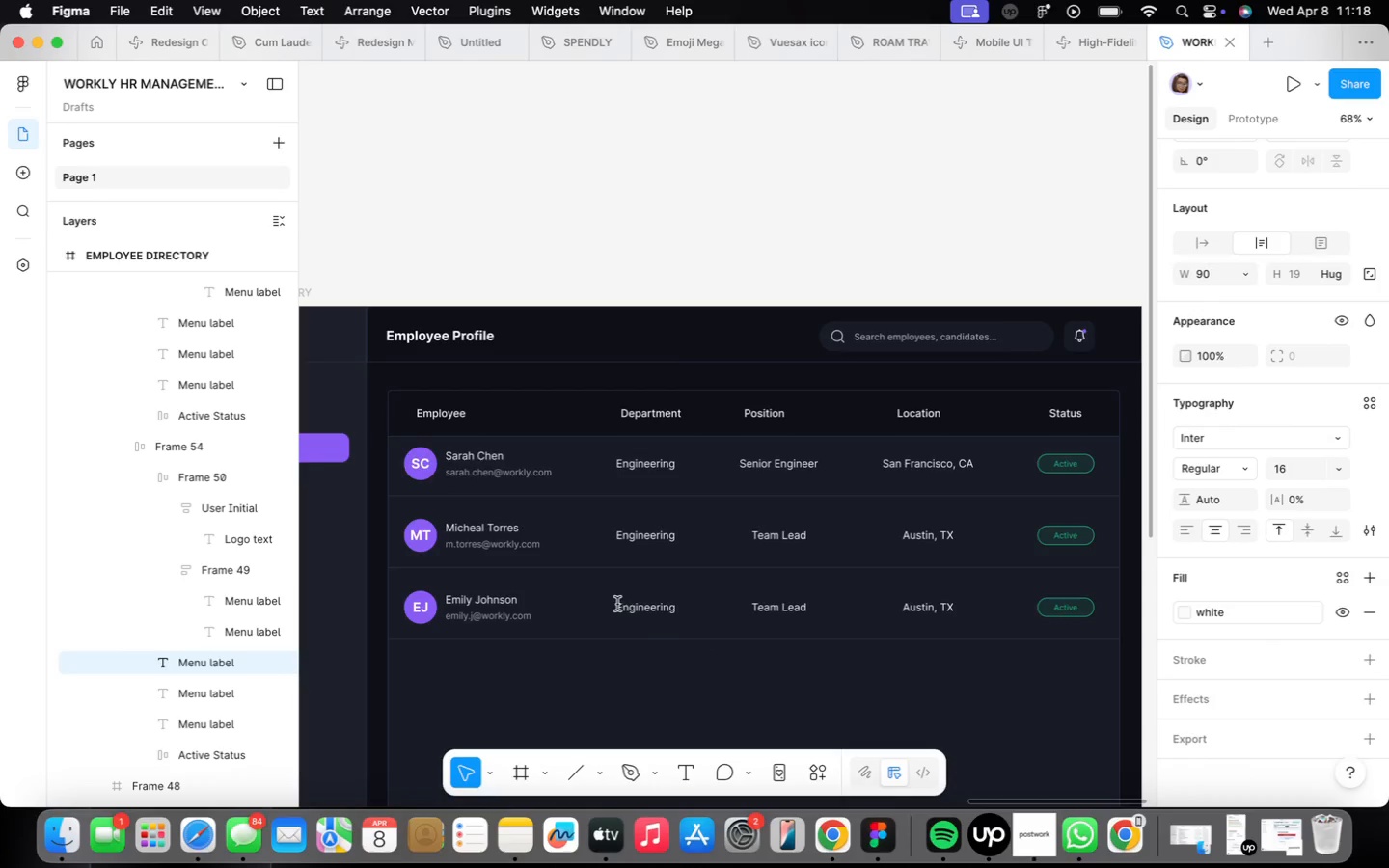 
type(Sales)
 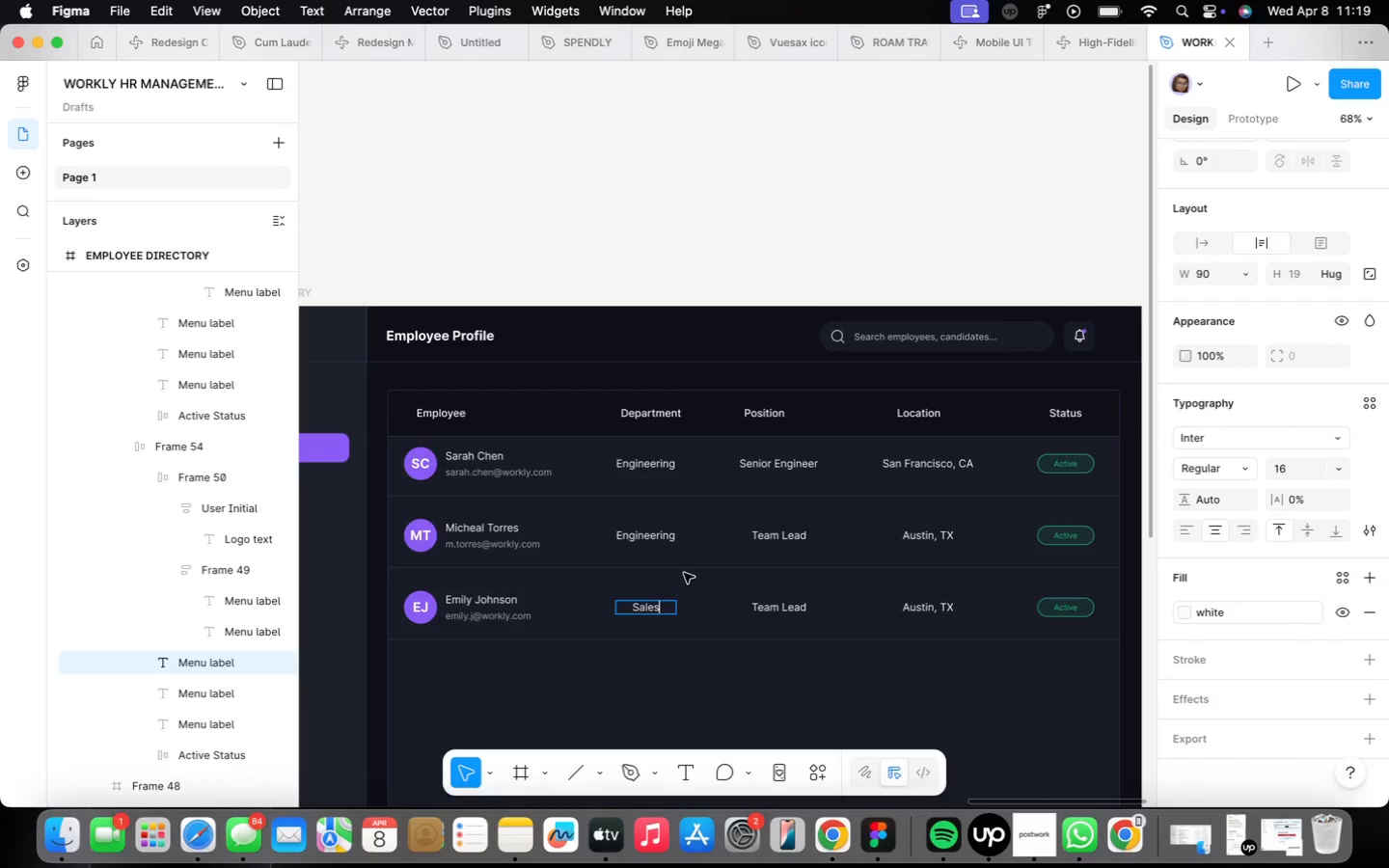 
wait(5.76)
 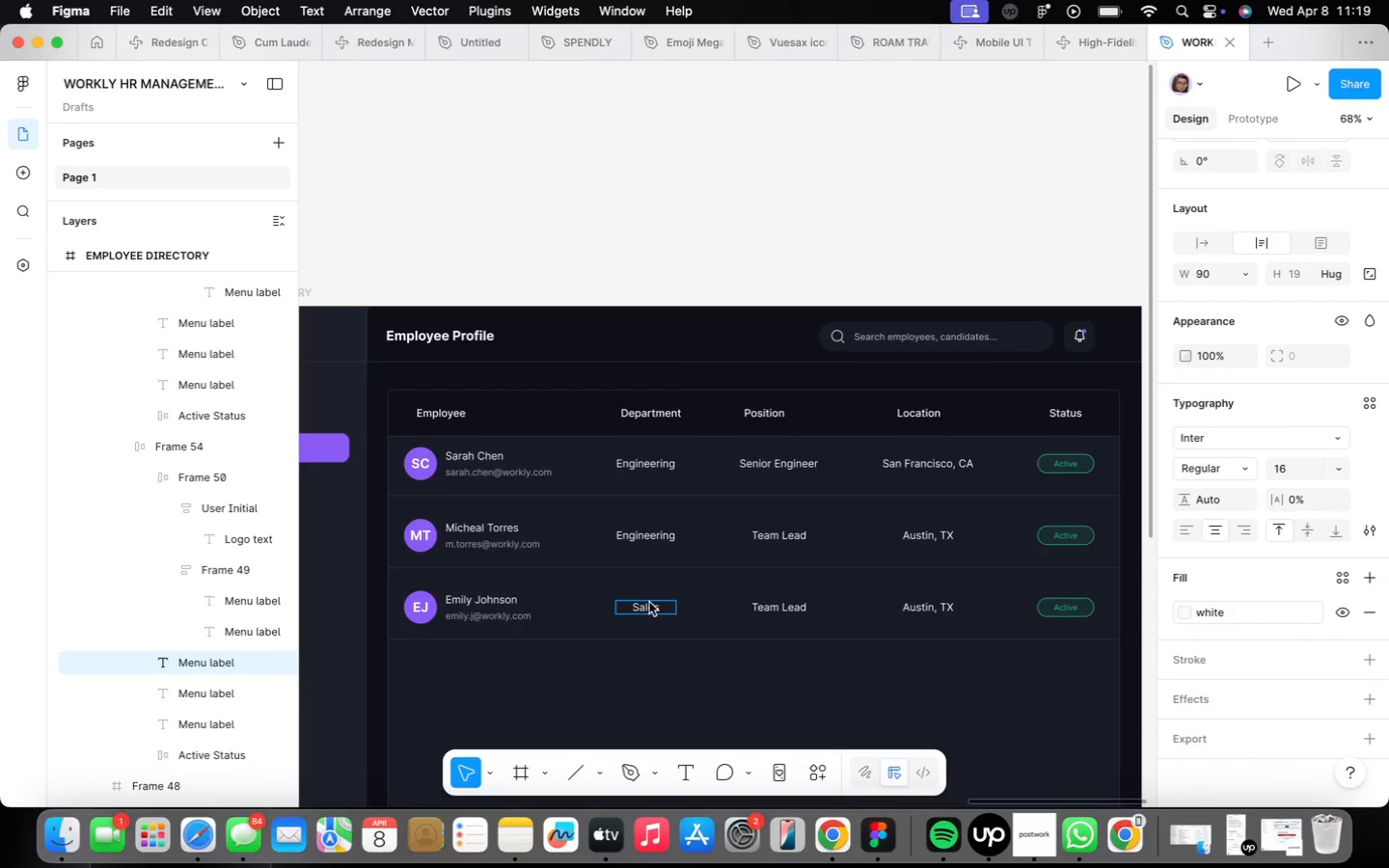 
triple_click([775, 603])
 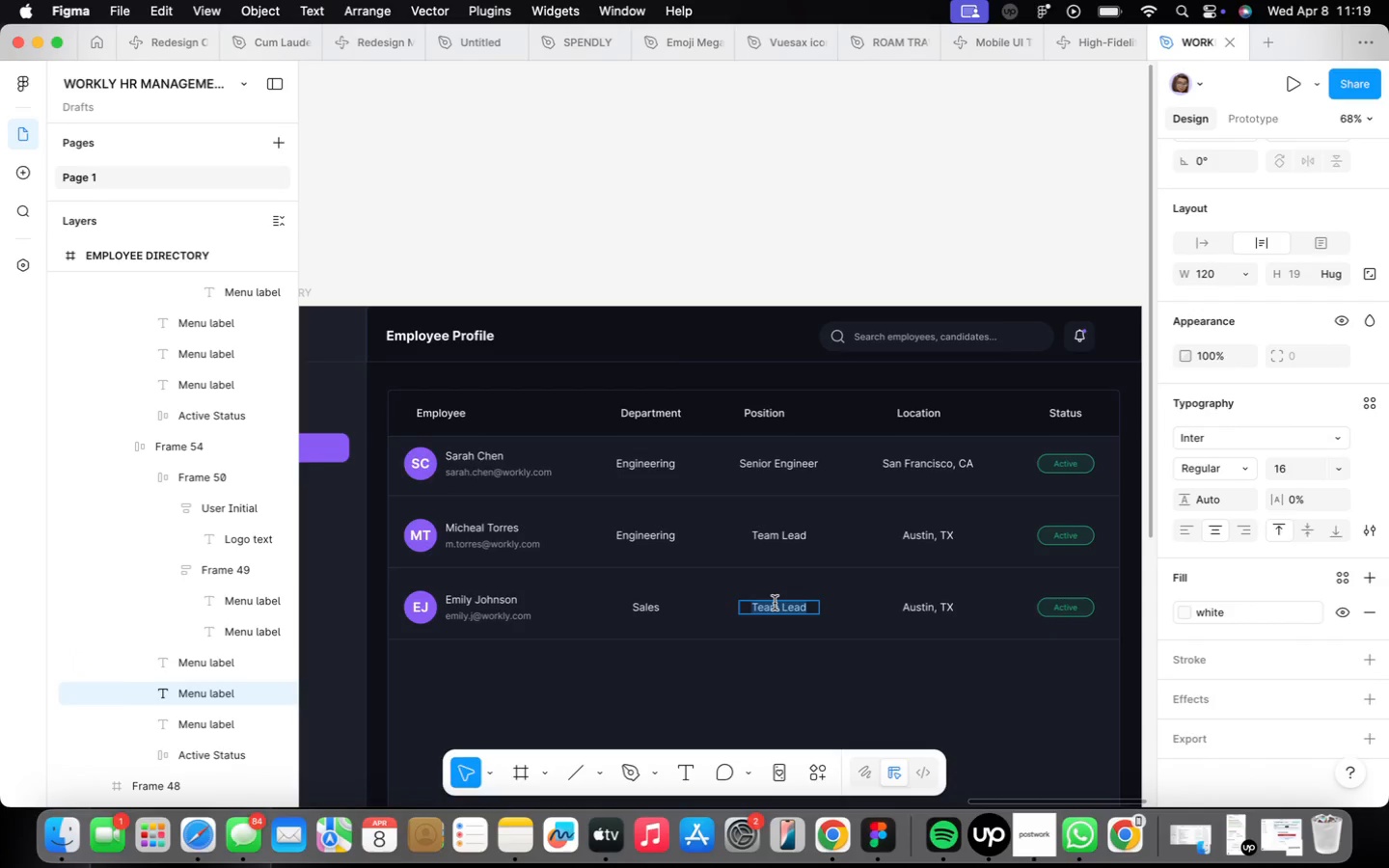 
triple_click([775, 603])
 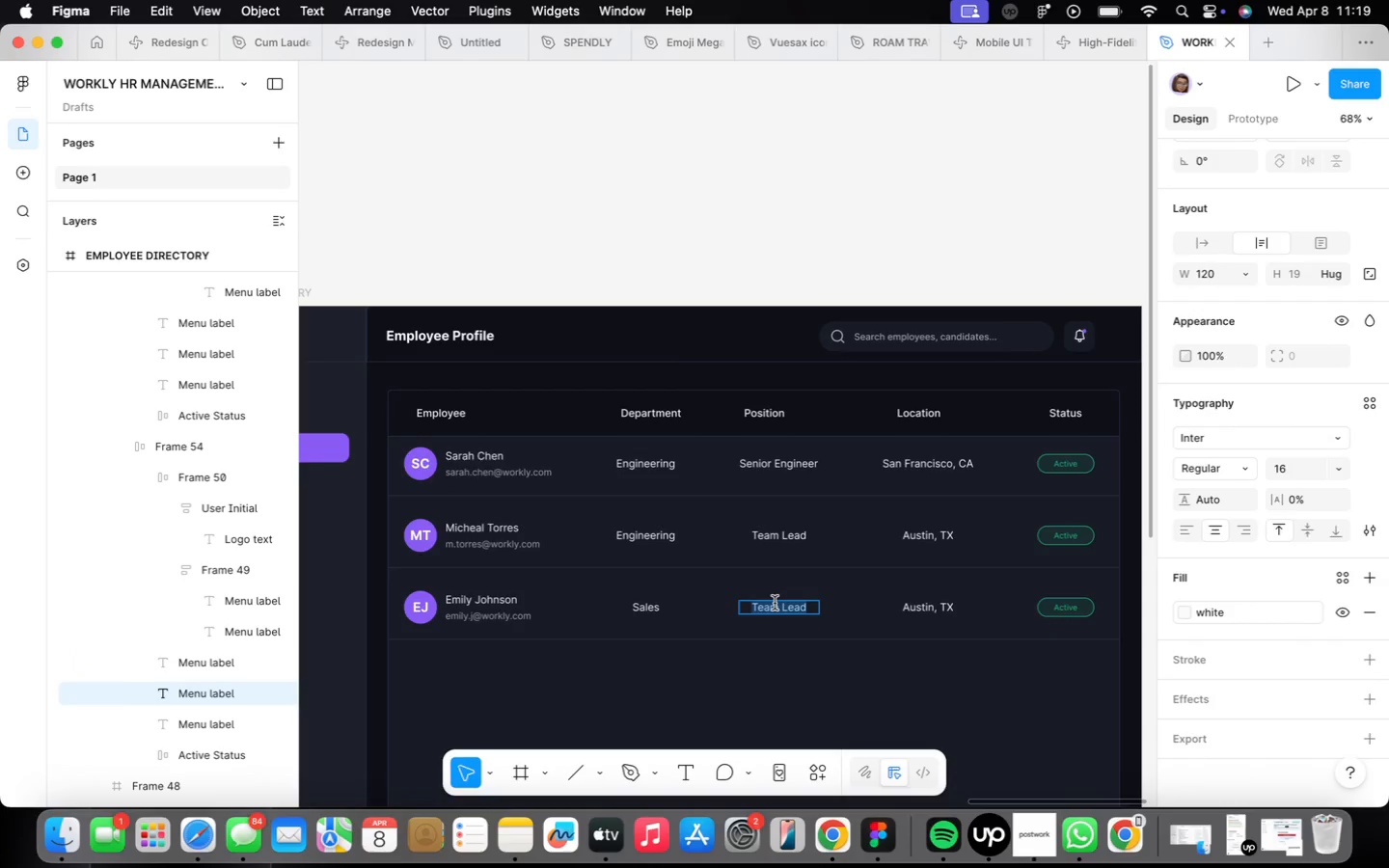 
type(Sales Manager)
 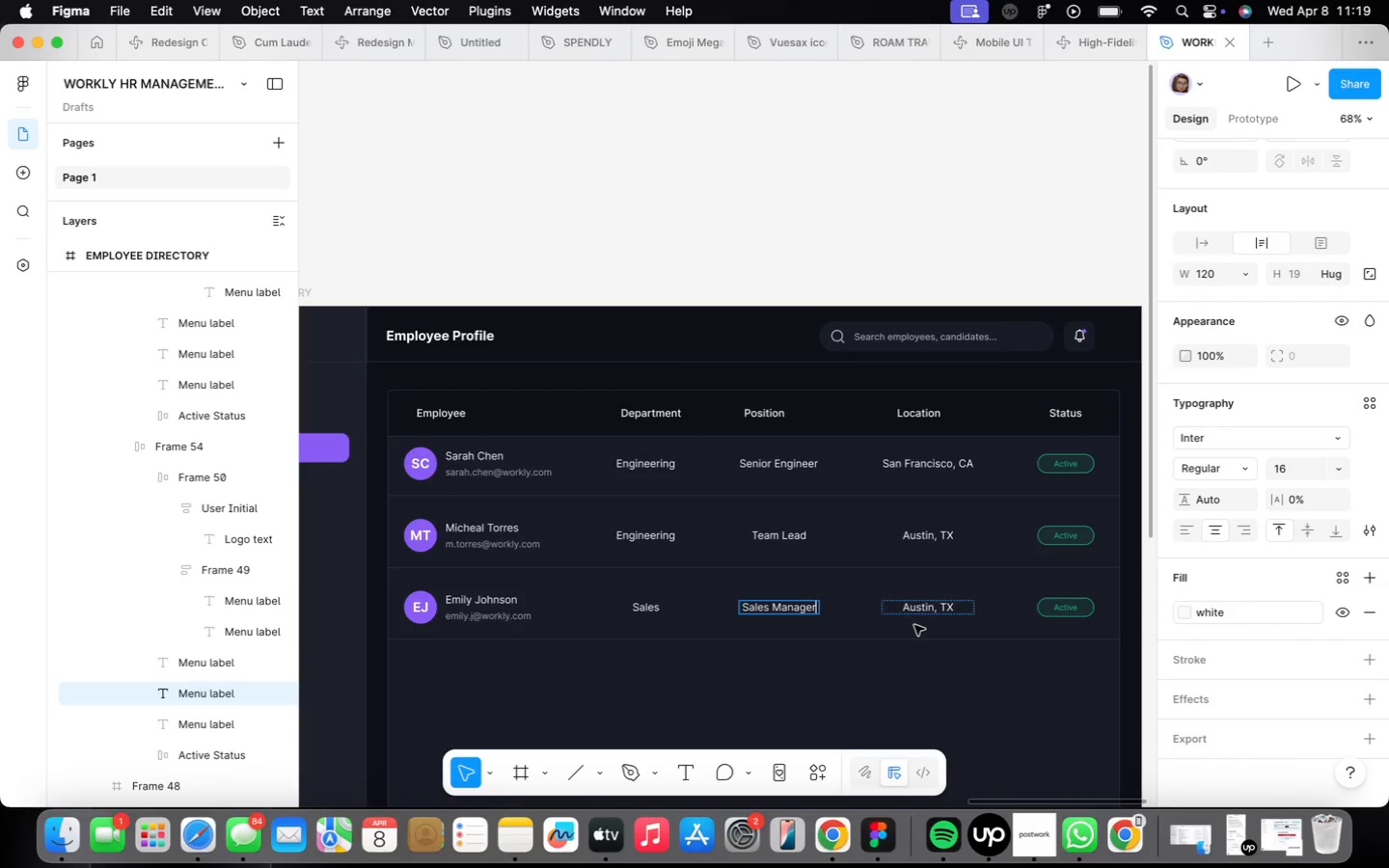 
left_click([922, 613])
 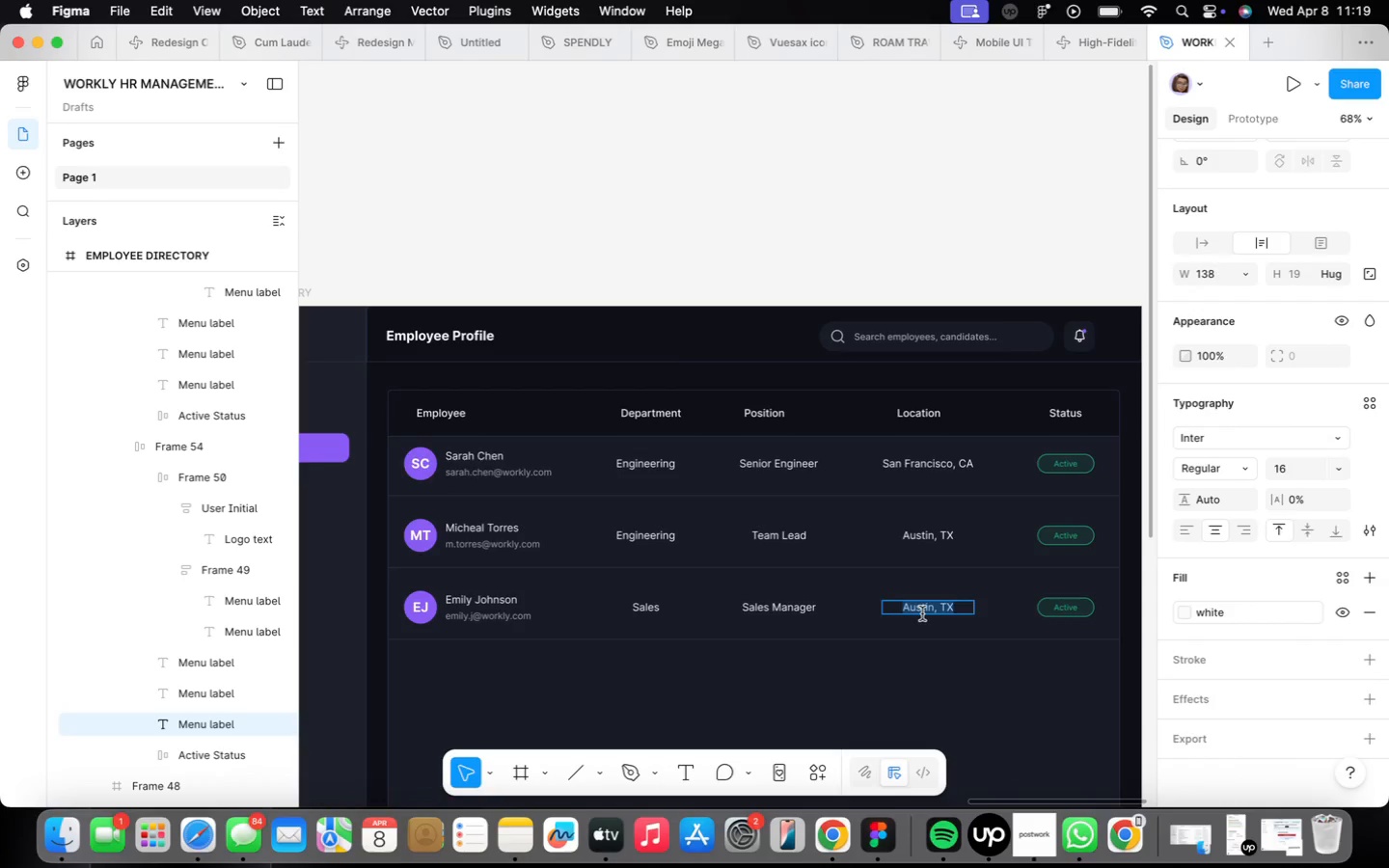 
type(New Y)
 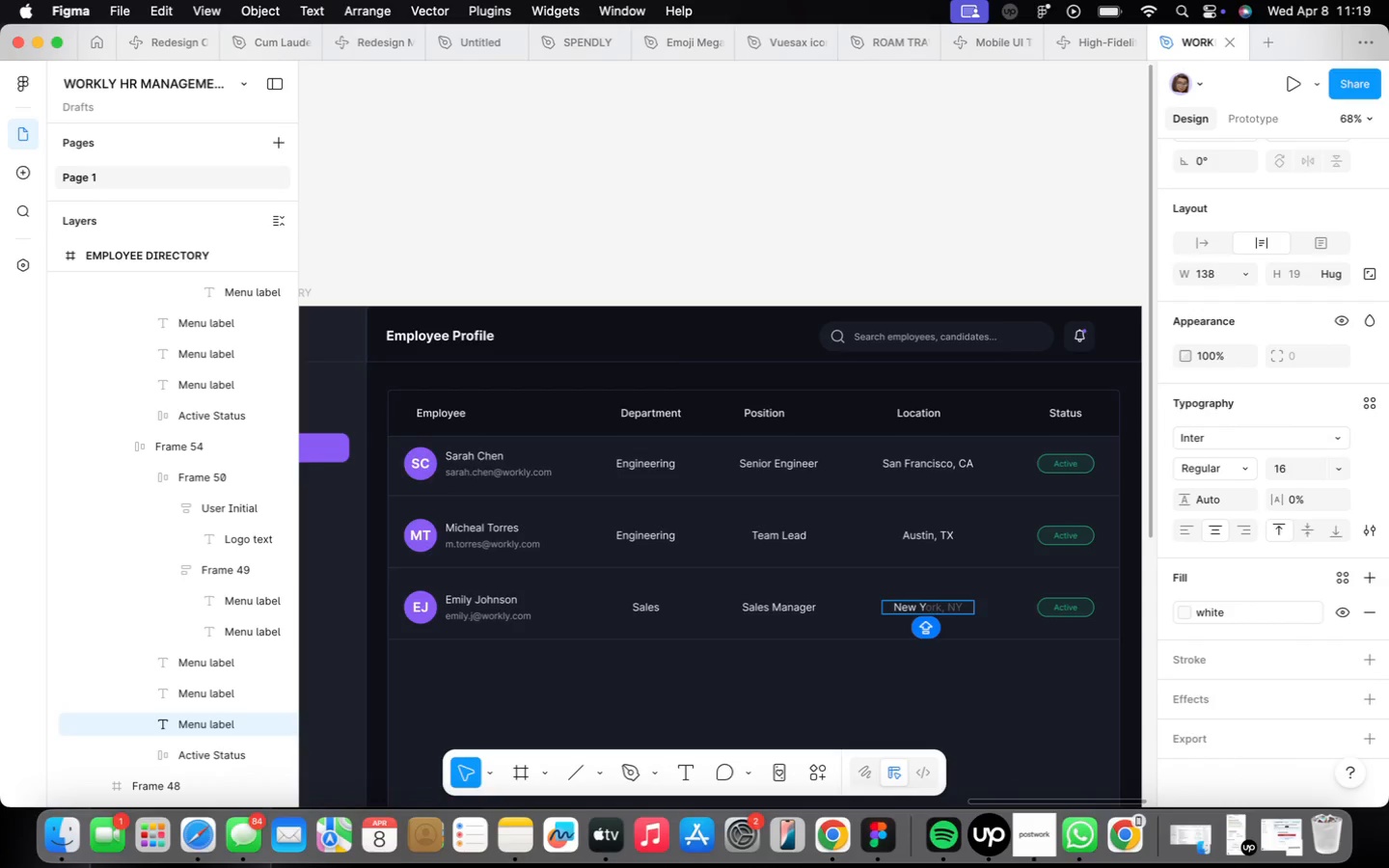 
key(ArrowRight)
 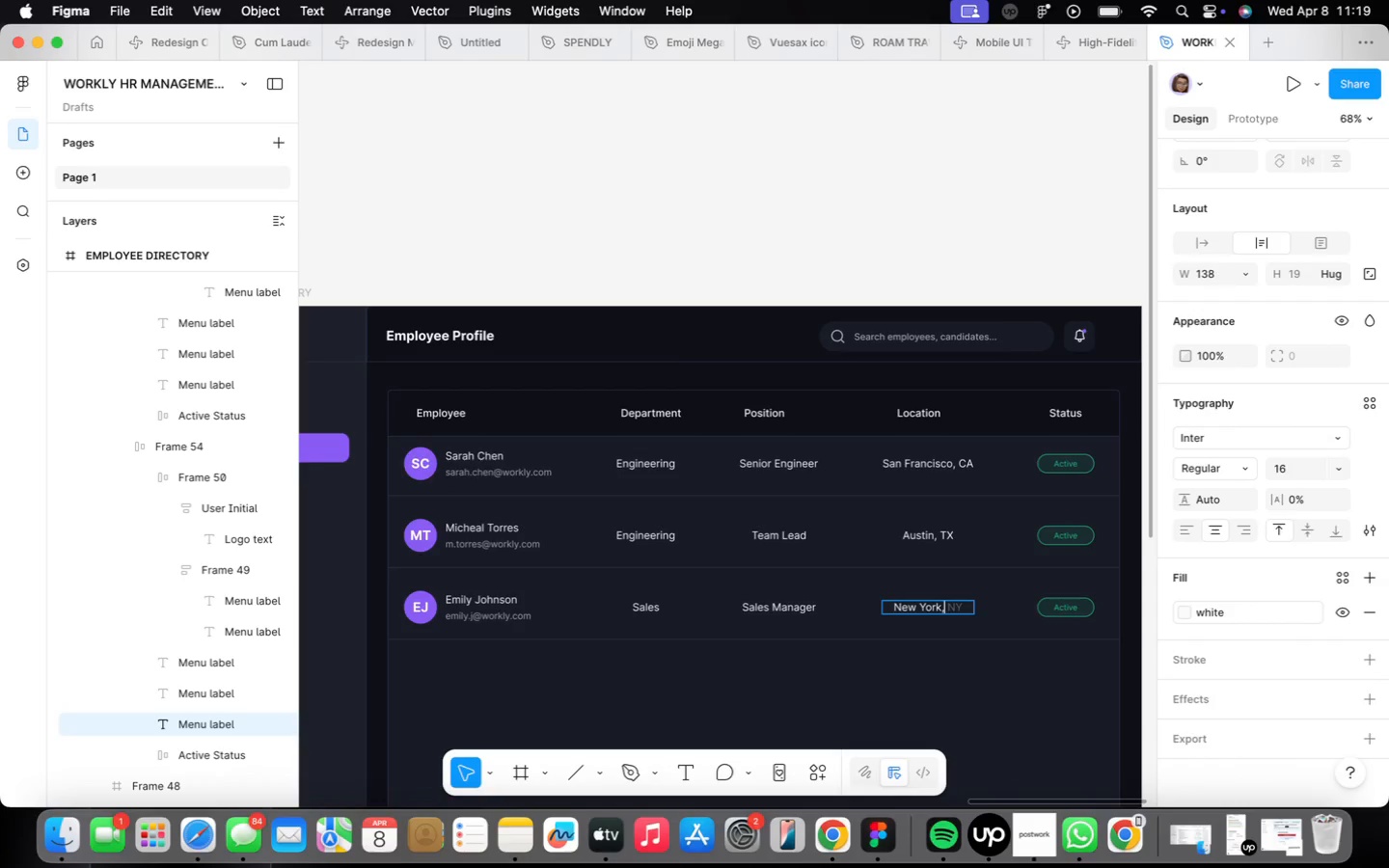 
key(ArrowRight)
 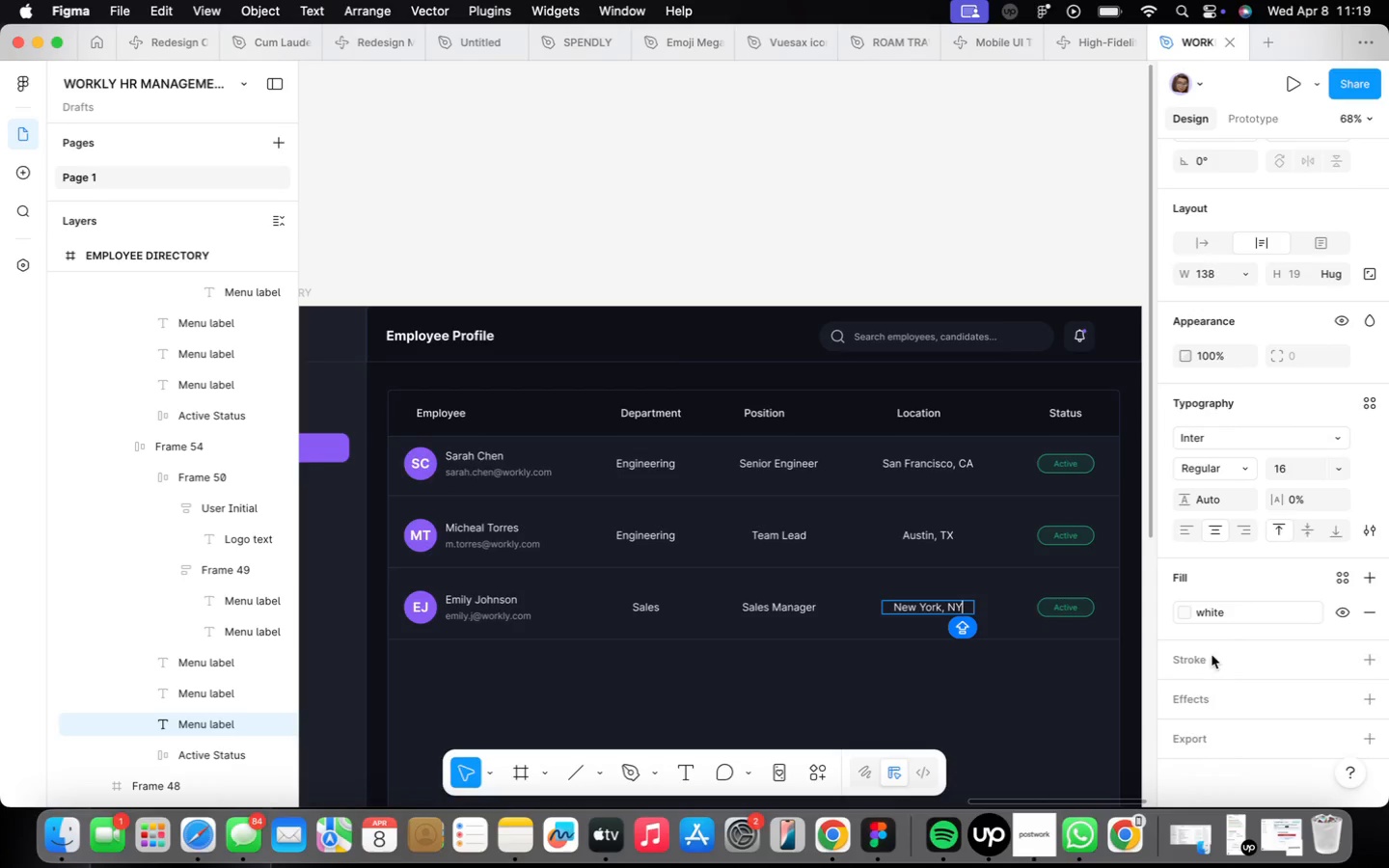 
double_click([1060, 613])
 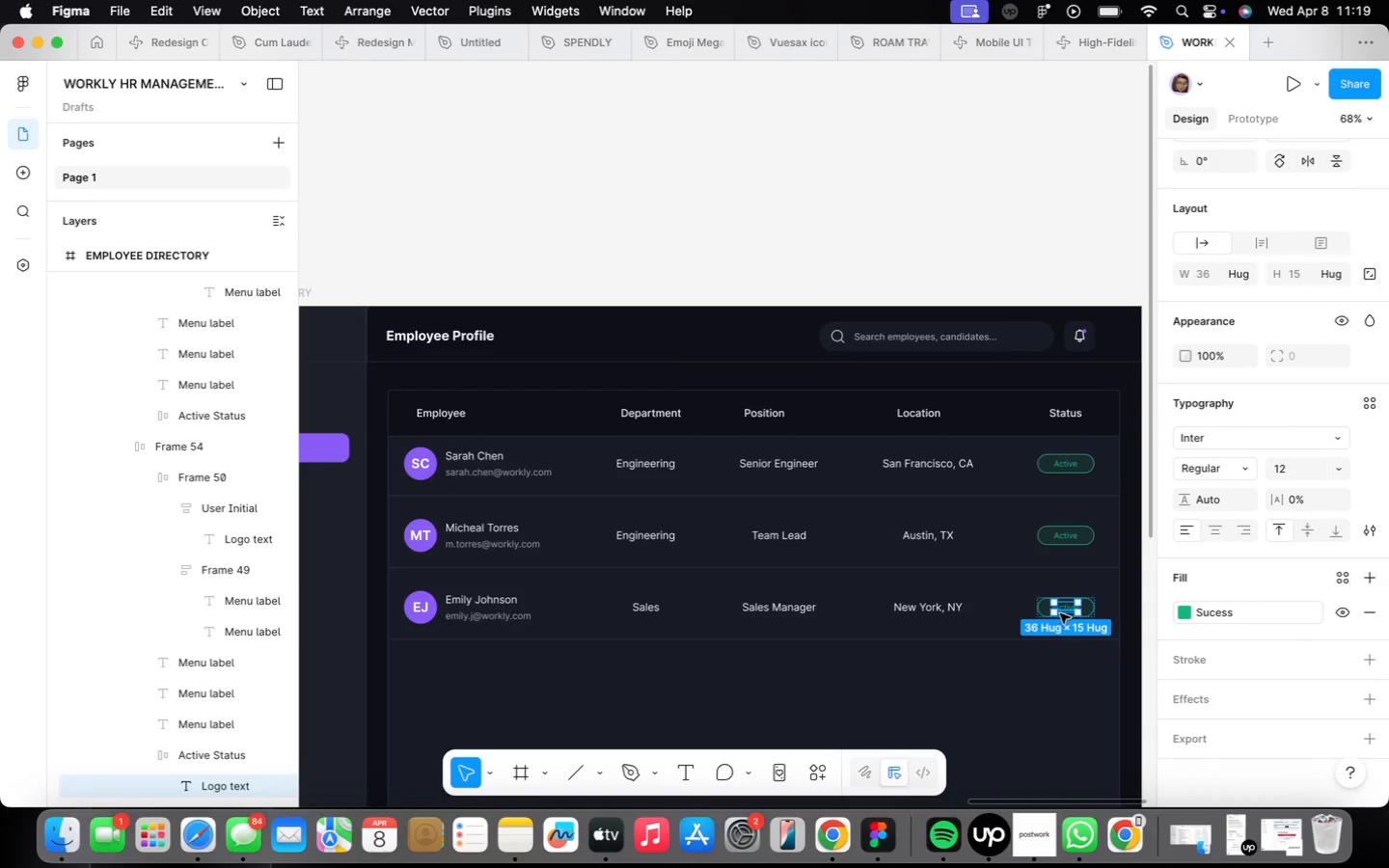 
triple_click([1060, 613])
 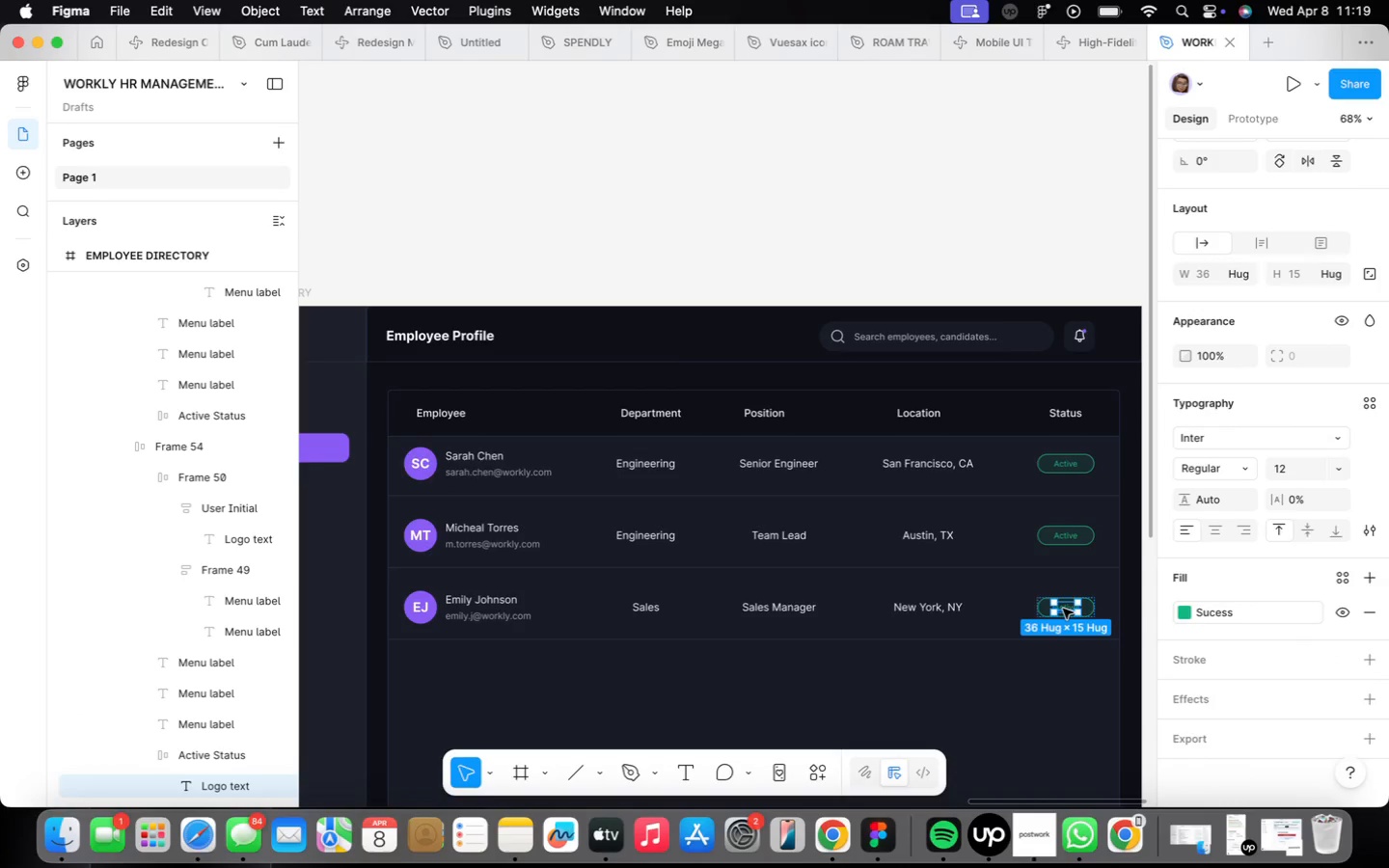 
double_click([1064, 610])
 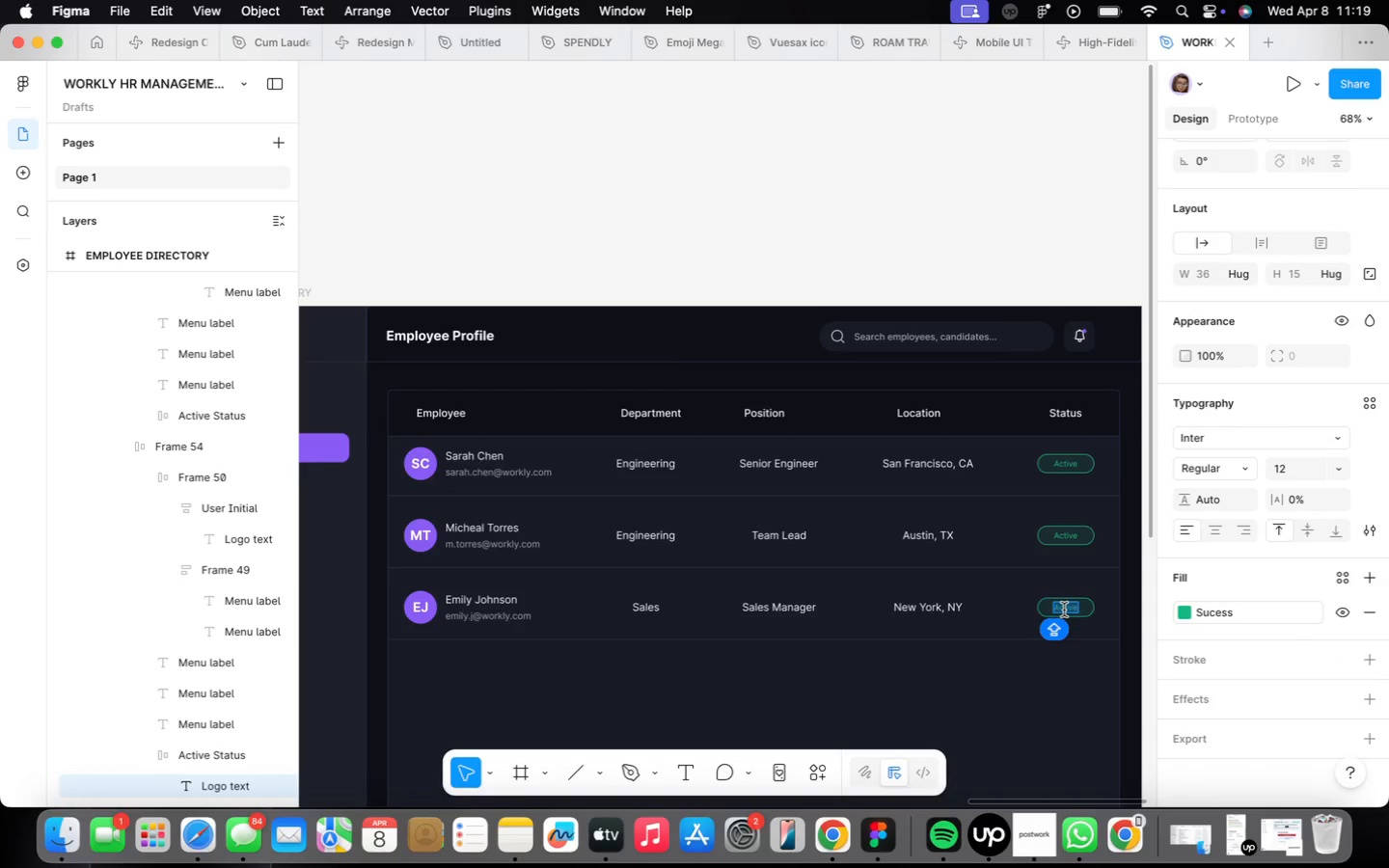 
type(On Leave)
 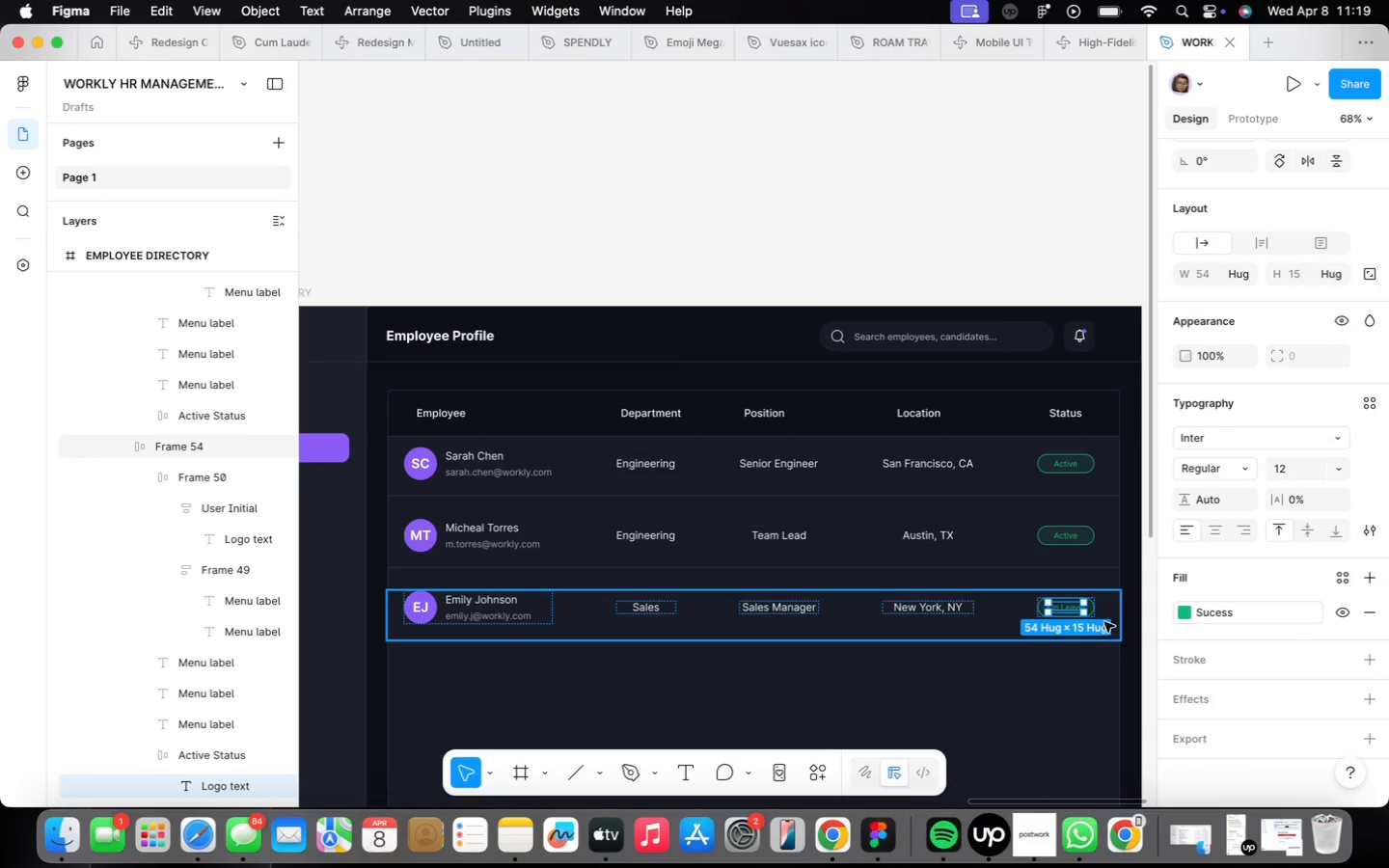 
left_click([1198, 618])
 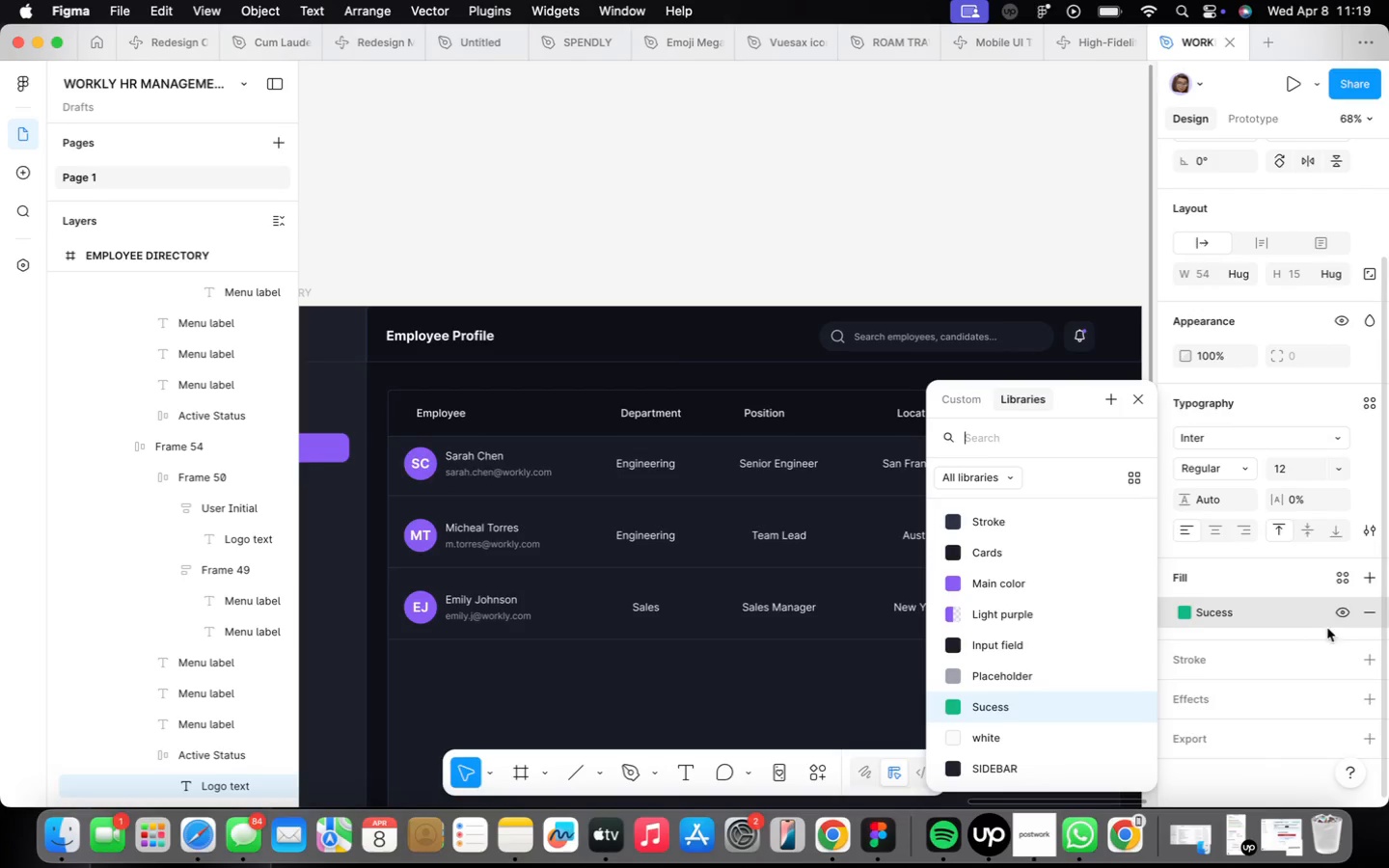 
left_click([1300, 611])
 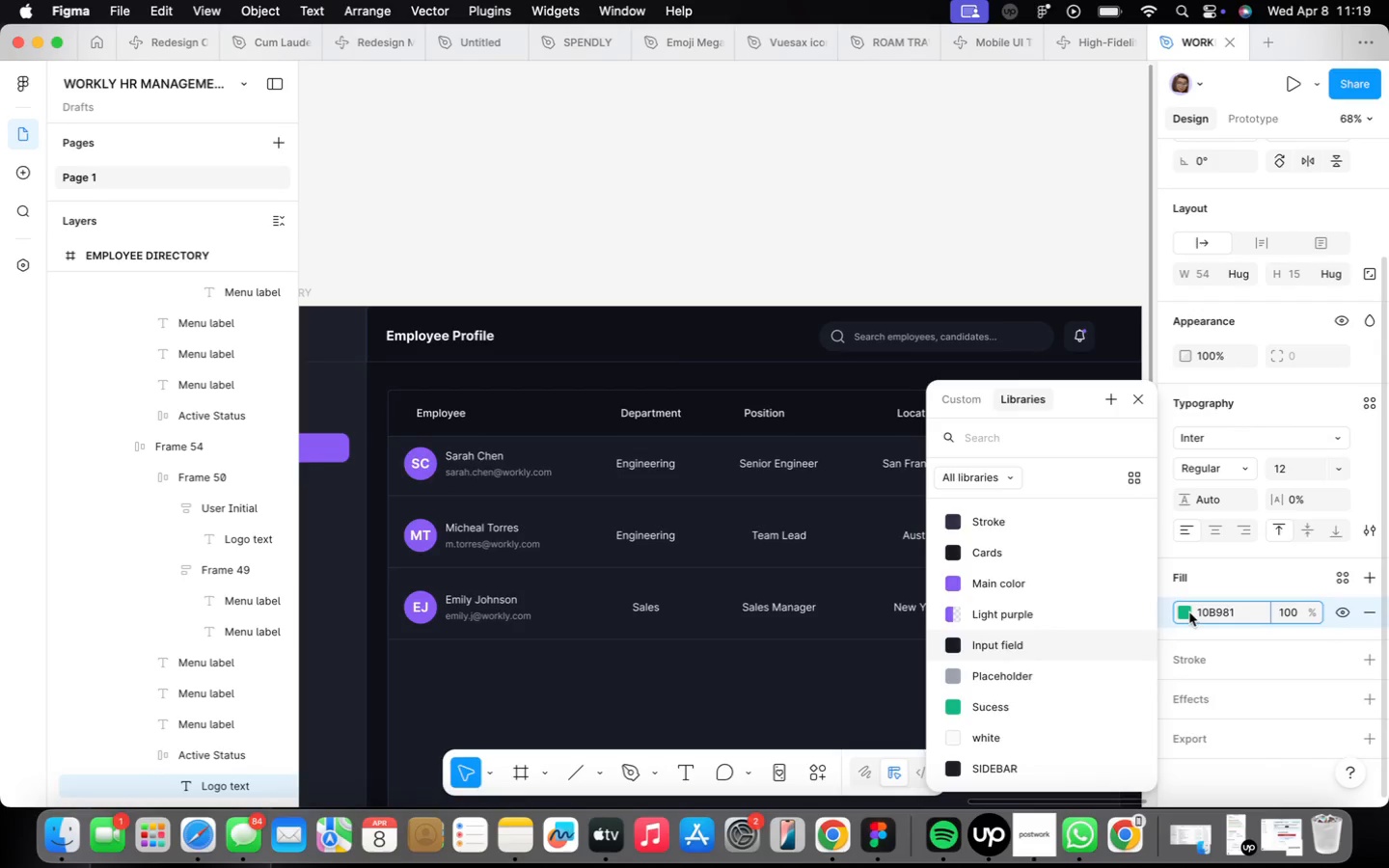 
double_click([1189, 612])
 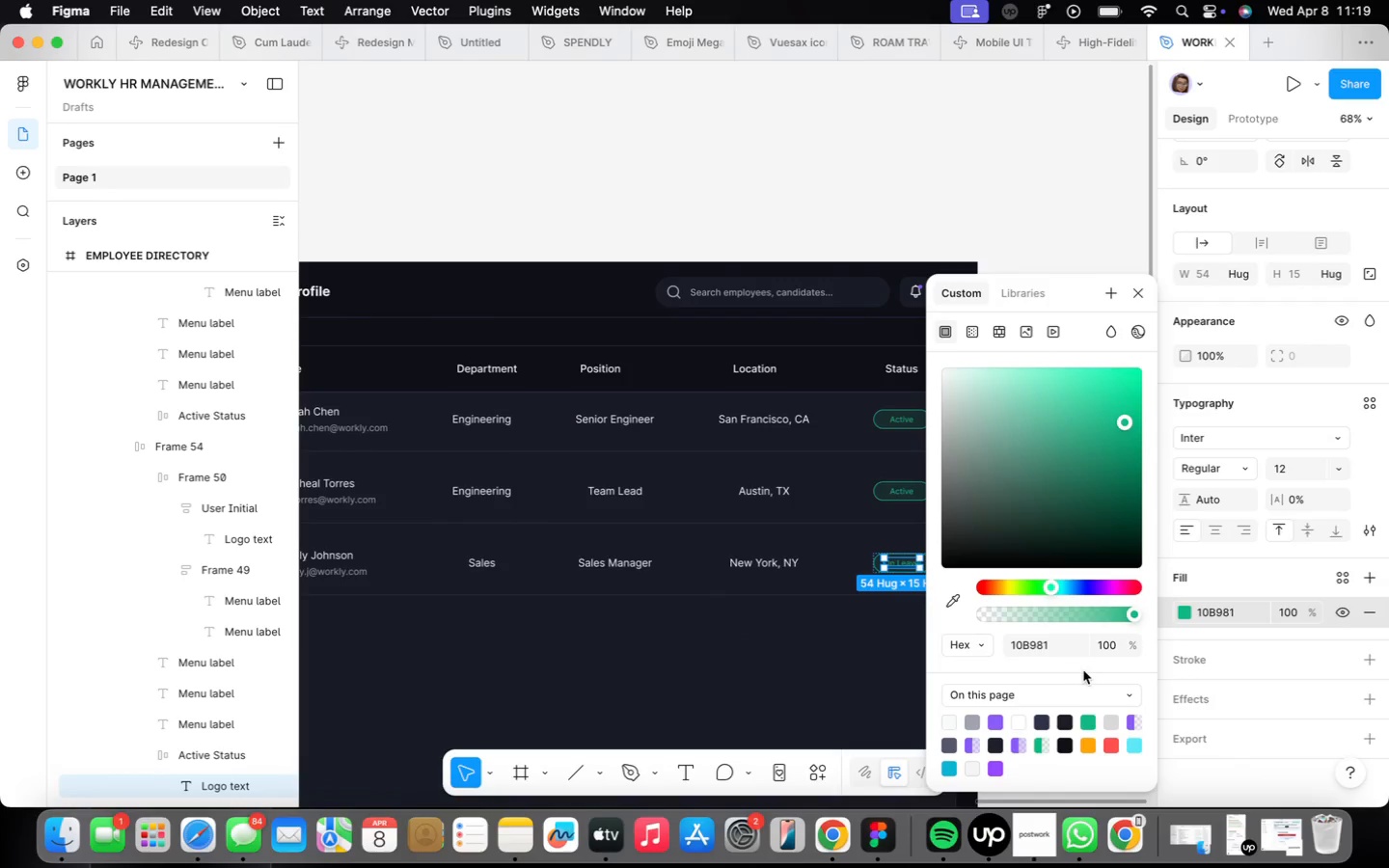 
left_click([1090, 744])
 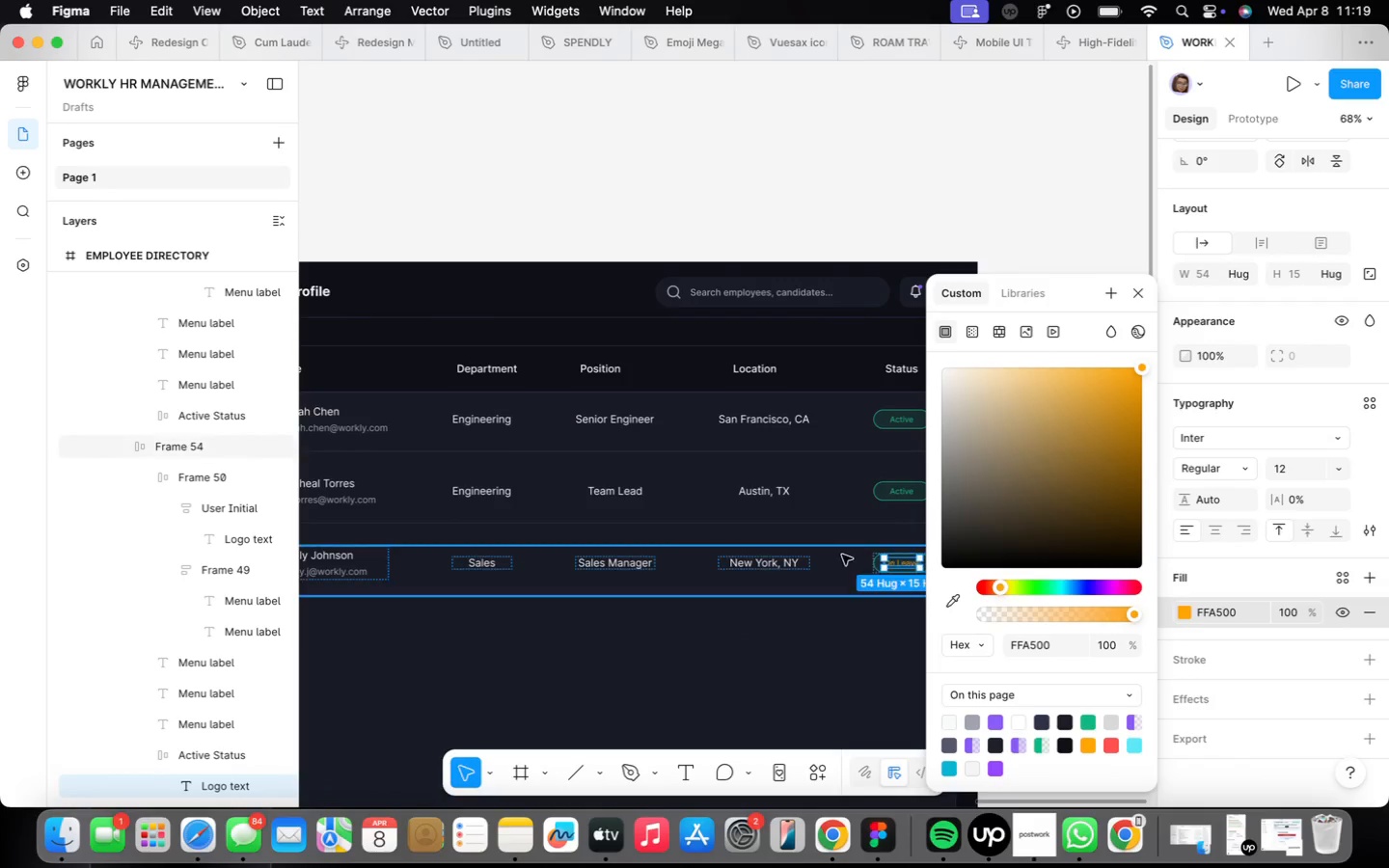 
scroll: coordinate [843, 556], scroll_direction: up, amount: 10.0
 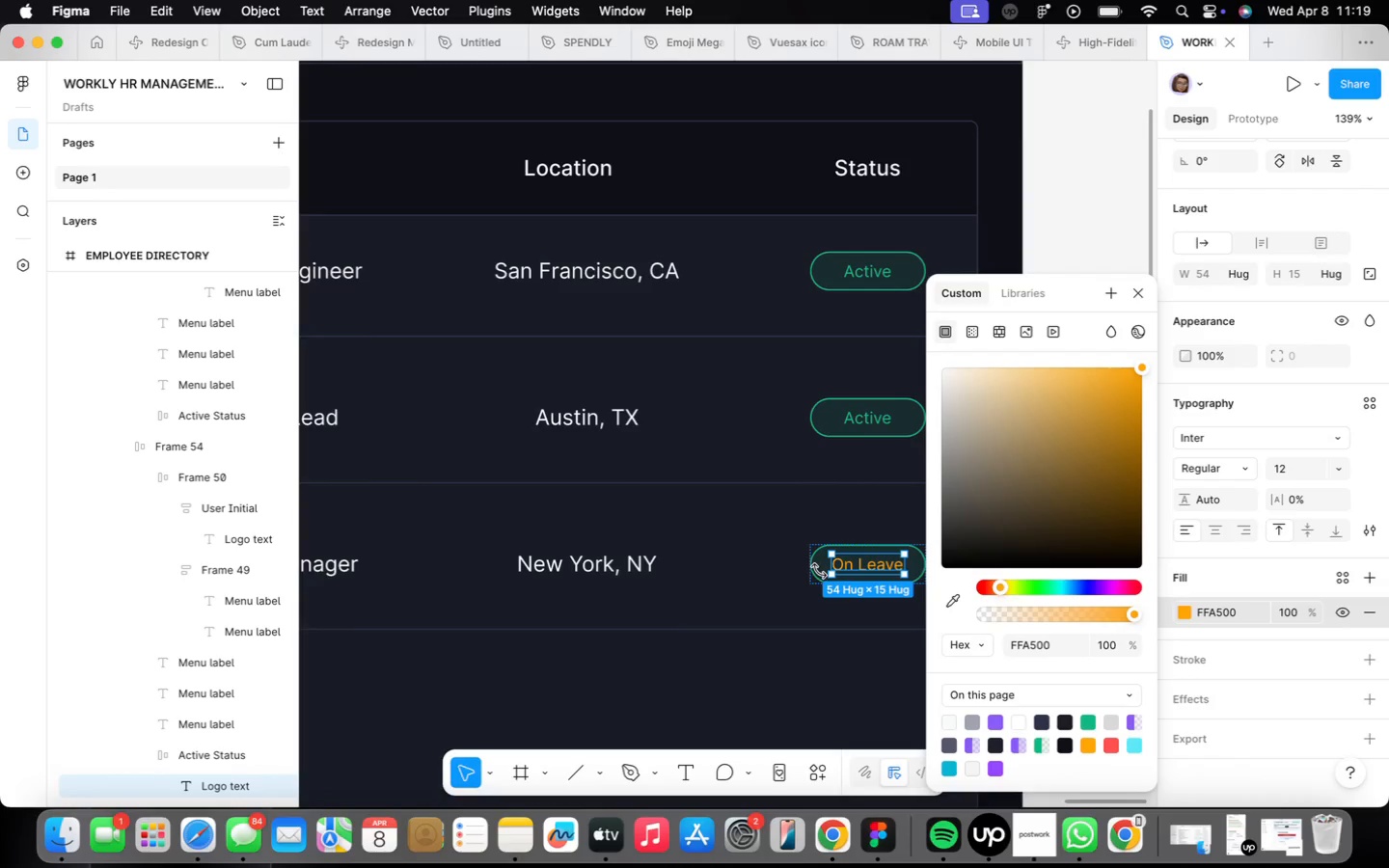 
left_click([809, 566])
 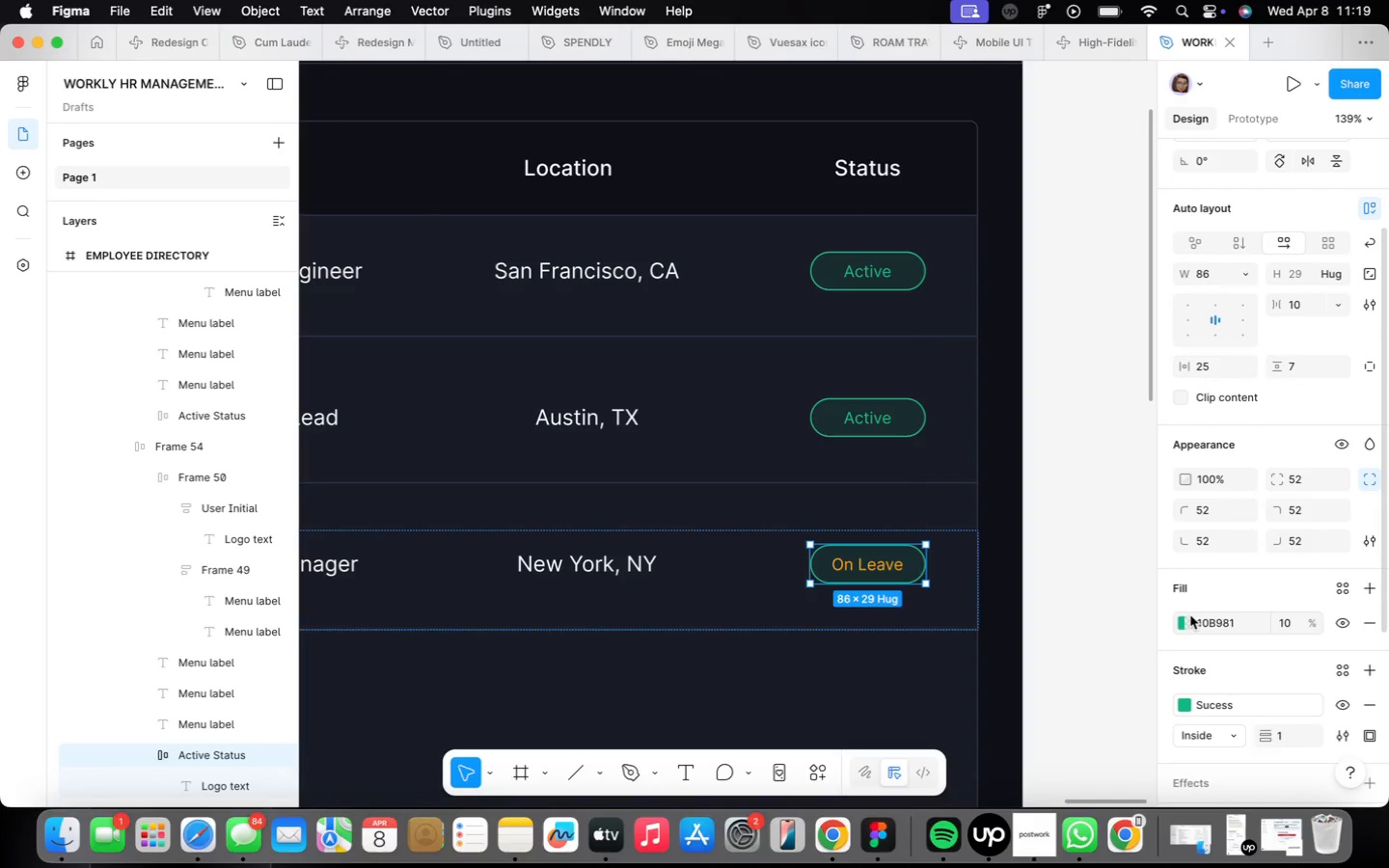 
left_click([1187, 618])
 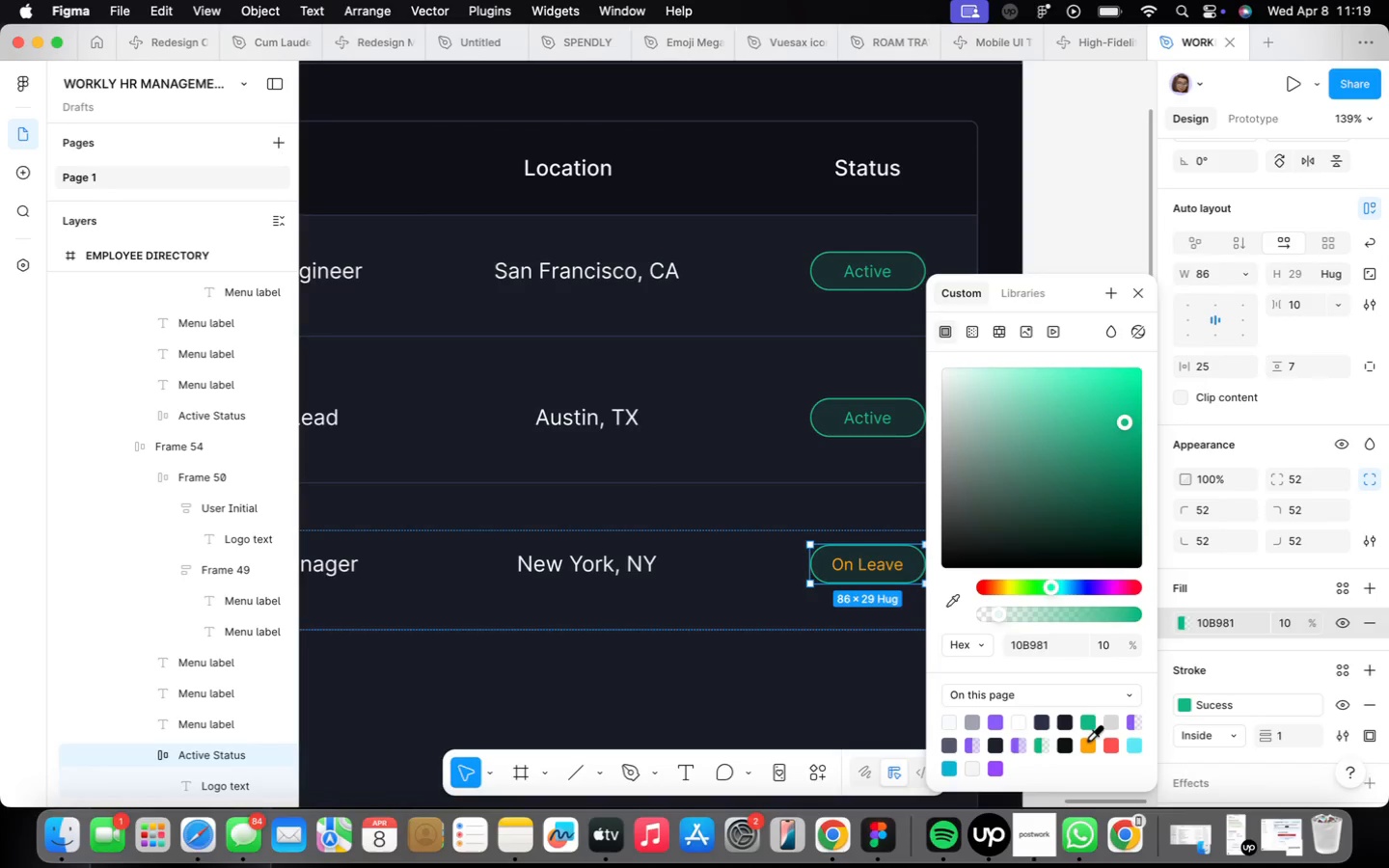 
left_click([1087, 739])
 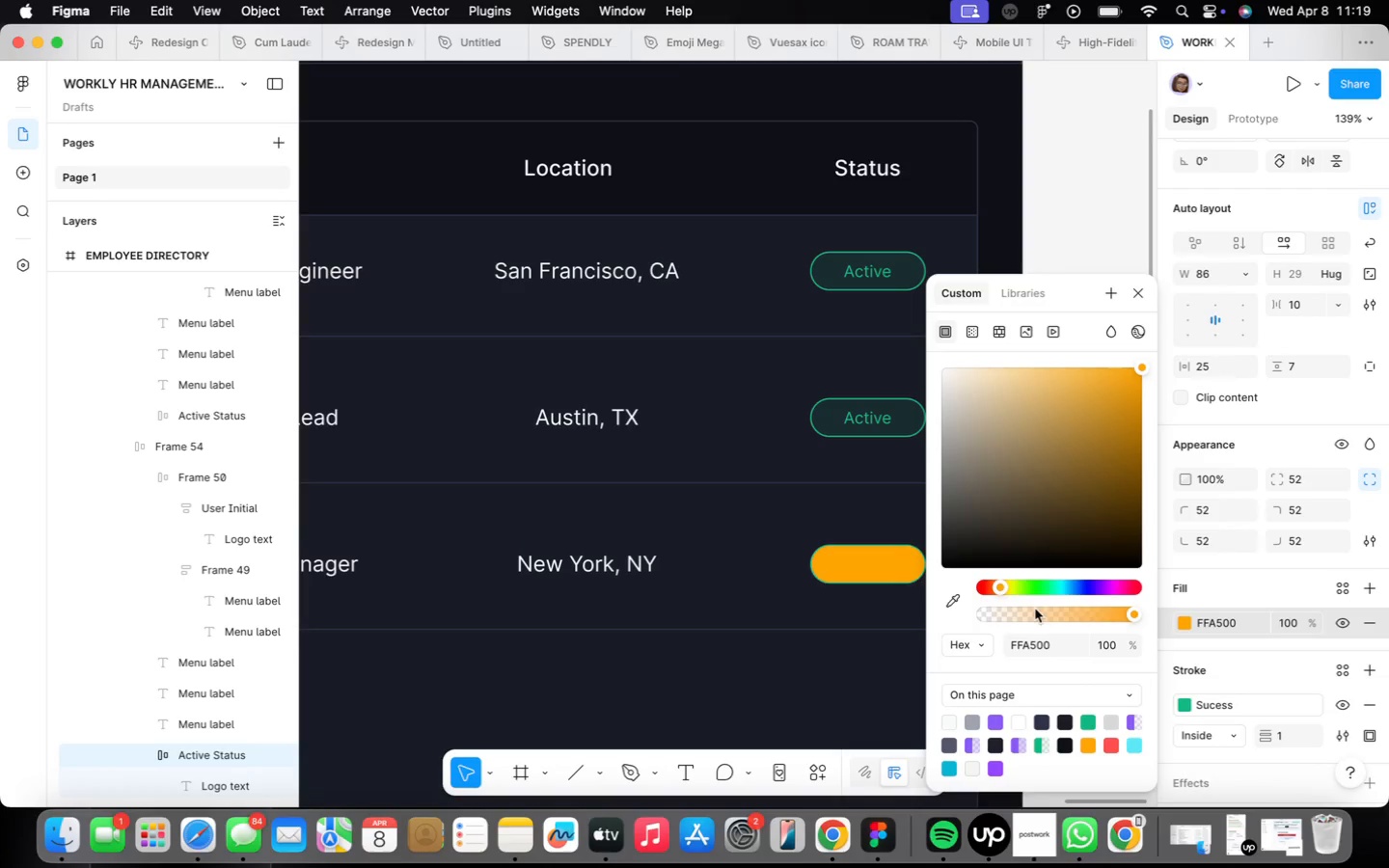 
left_click([1032, 608])
 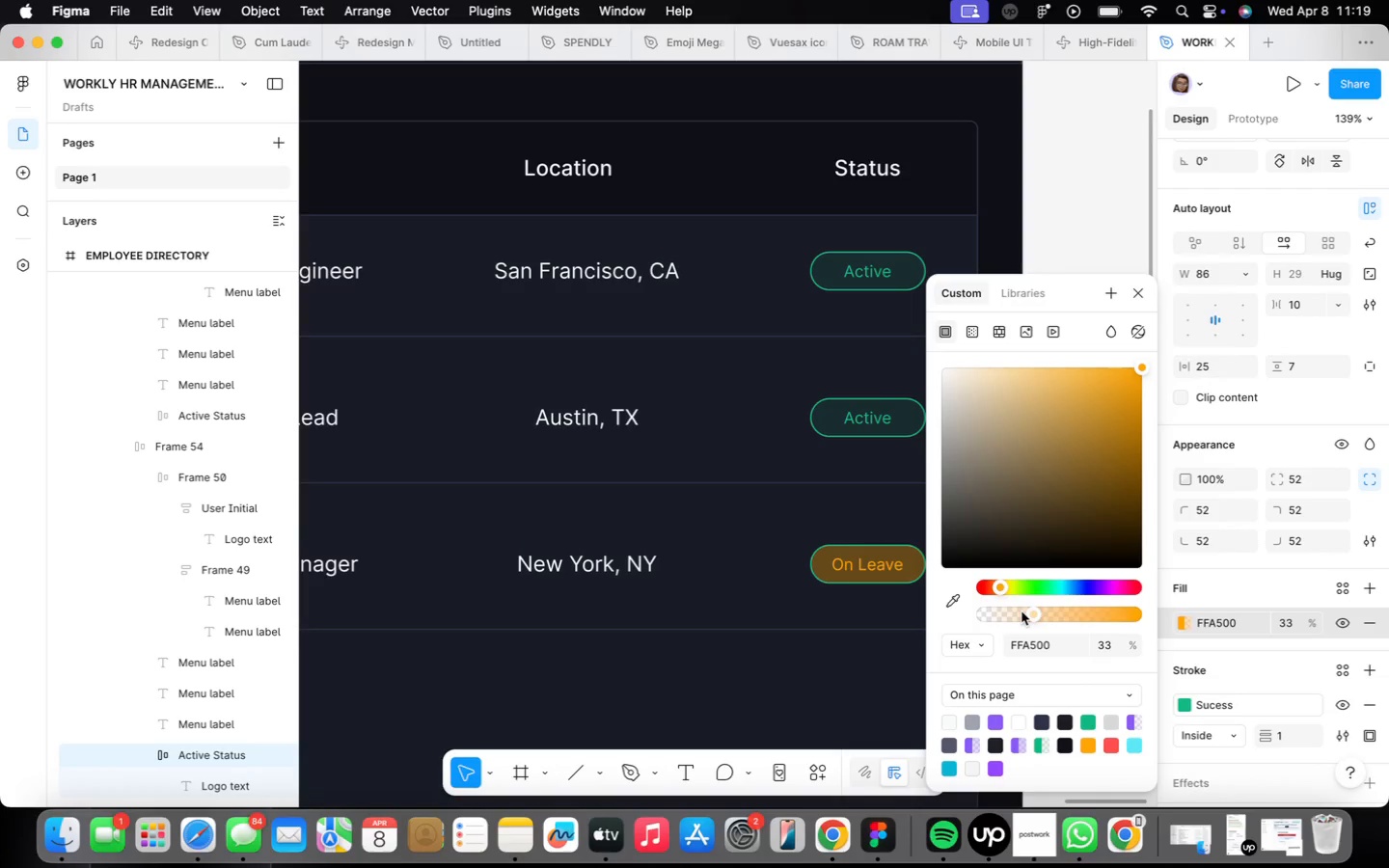 
left_click_drag(start_coordinate=[1021, 611], to_coordinate=[1012, 611])
 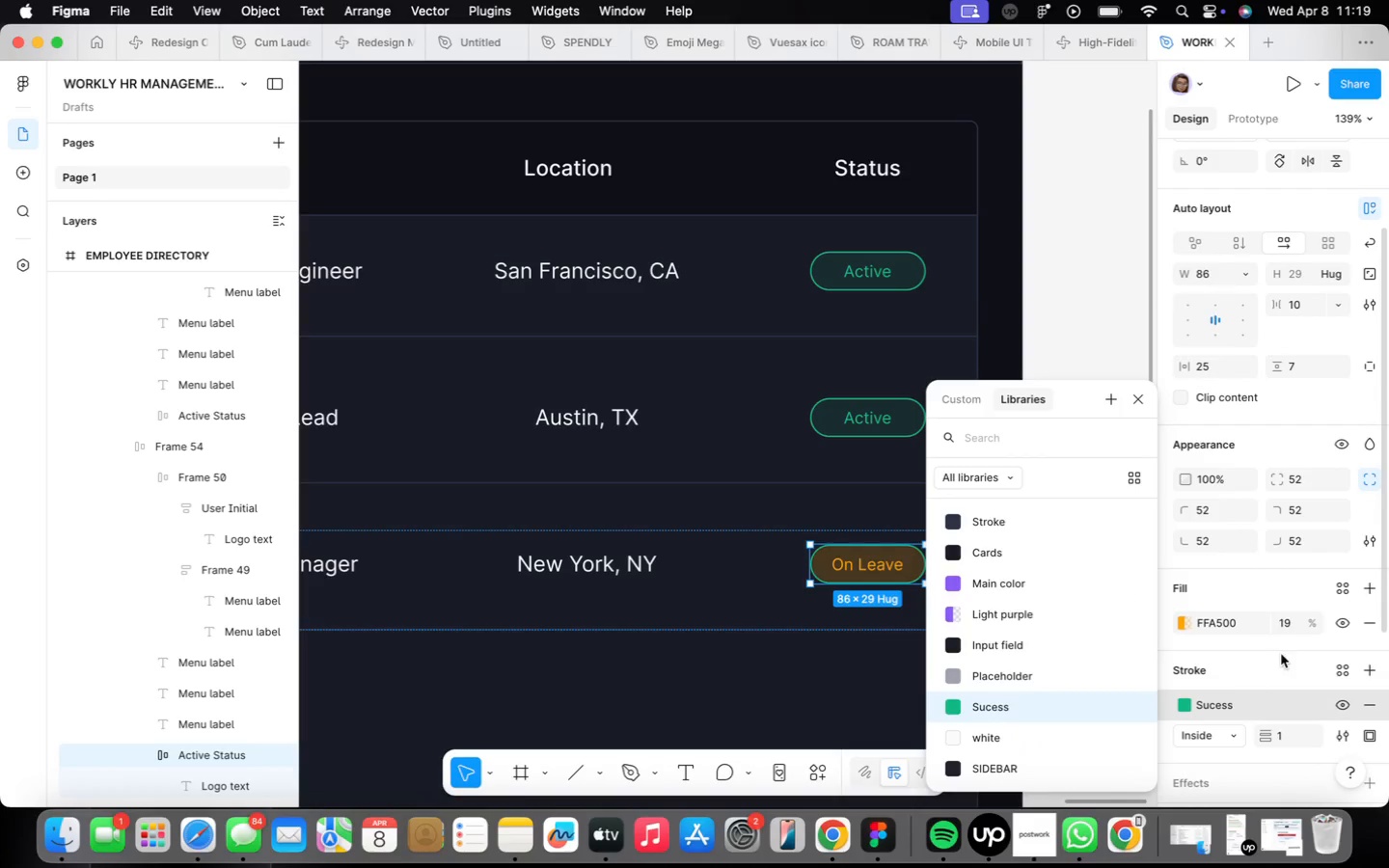 
left_click([1321, 701])
 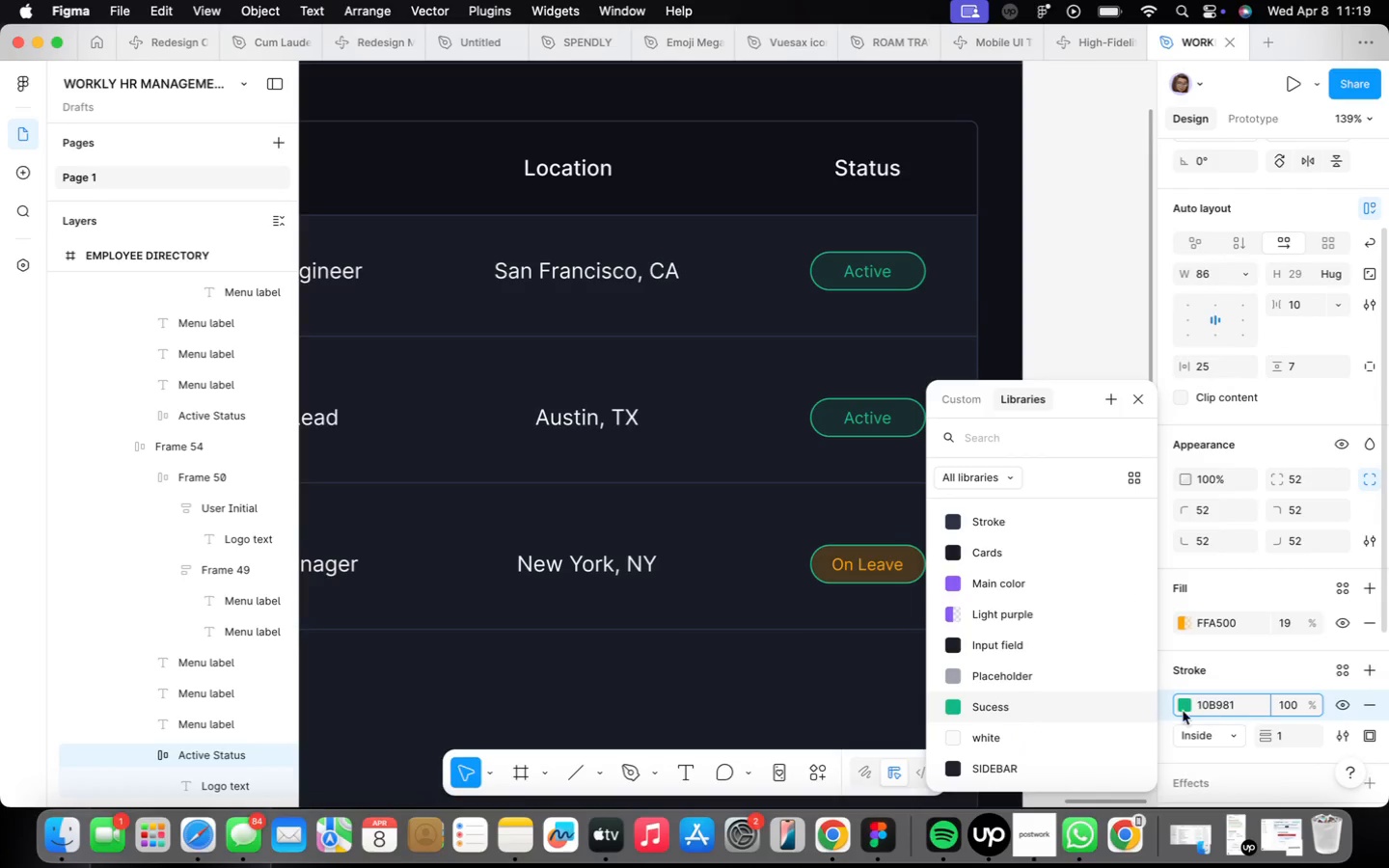 
left_click([1182, 709])
 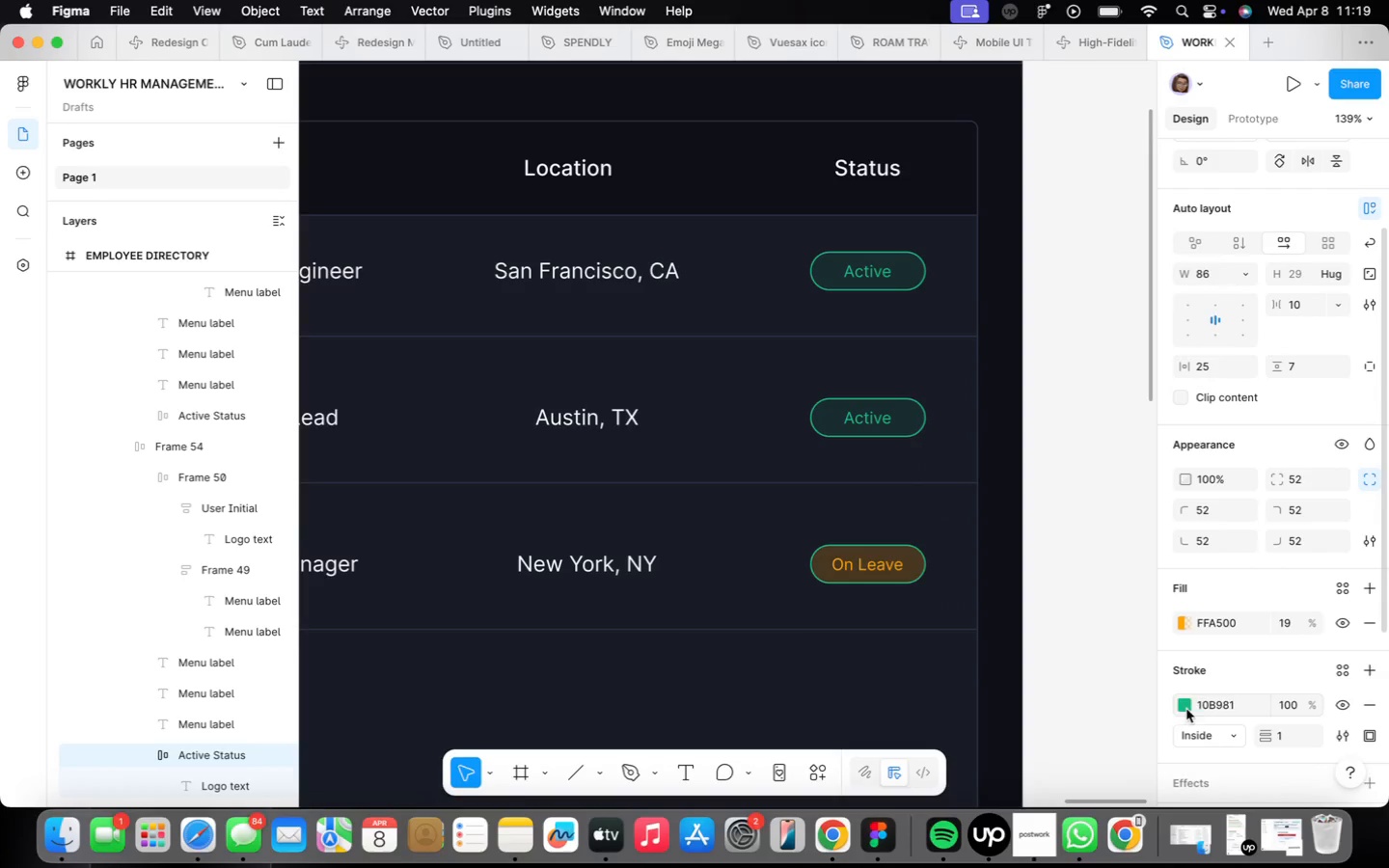 
left_click([1194, 701])
 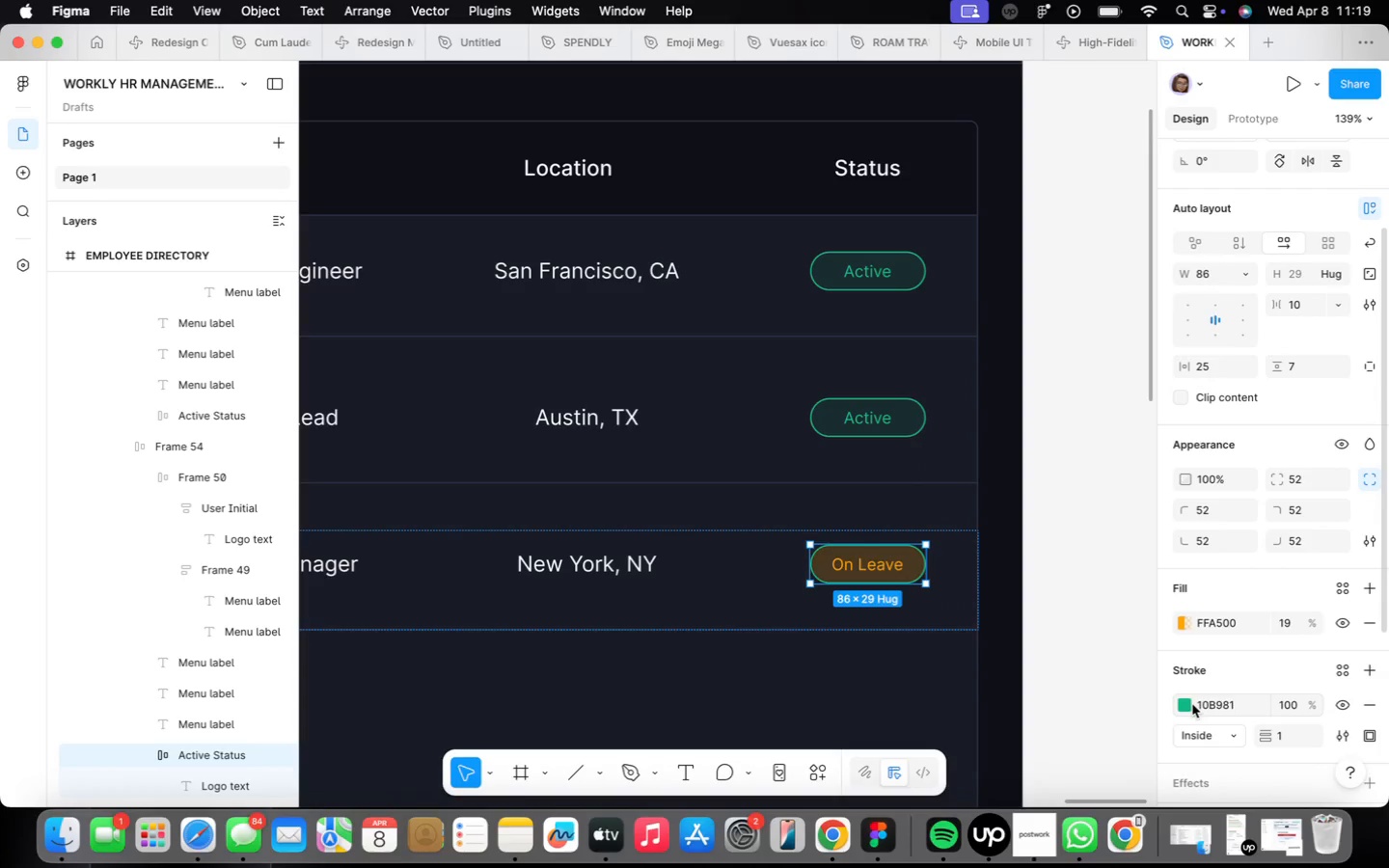 
left_click([1190, 704])
 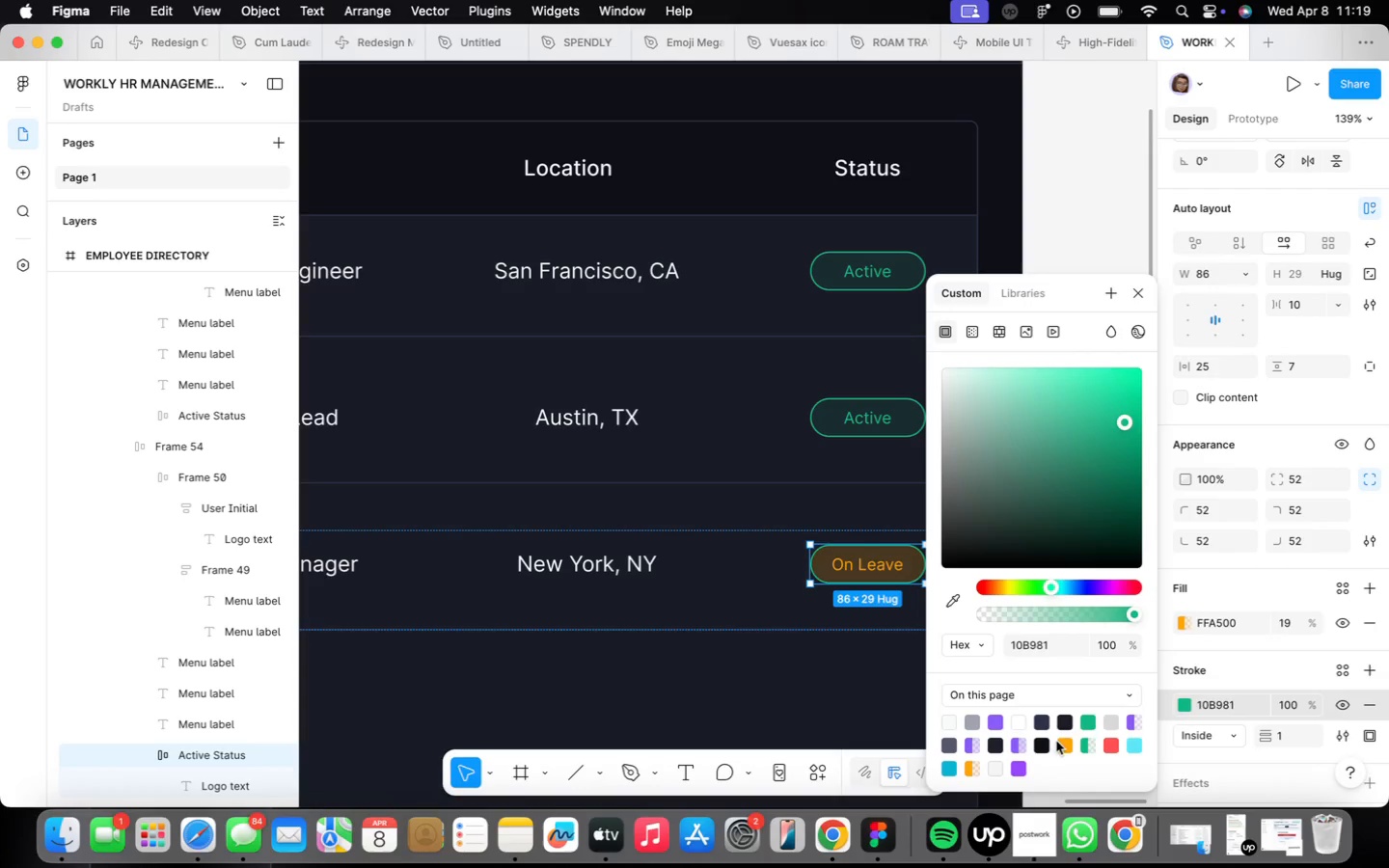 
left_click([1065, 742])
 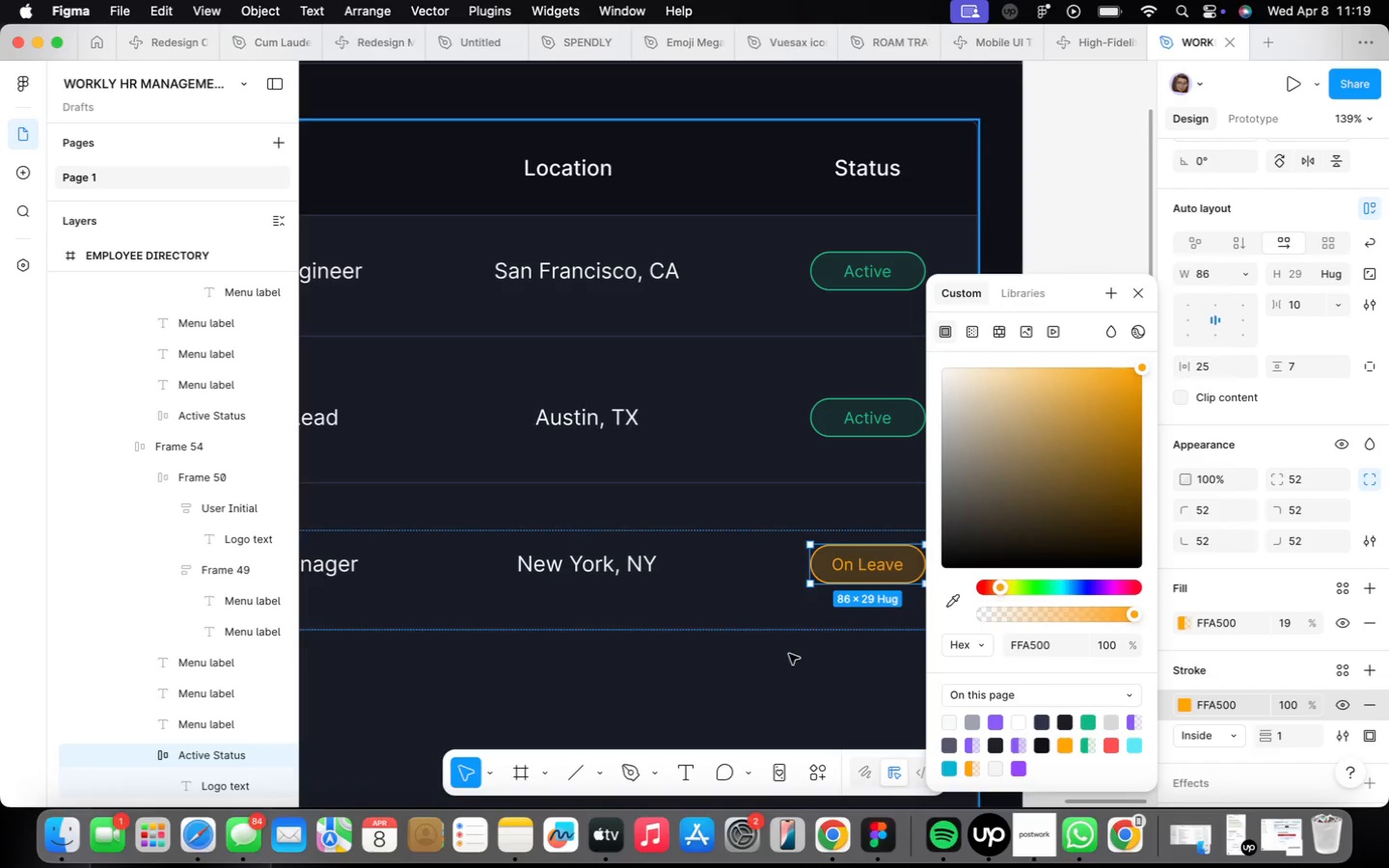 
left_click([789, 654])
 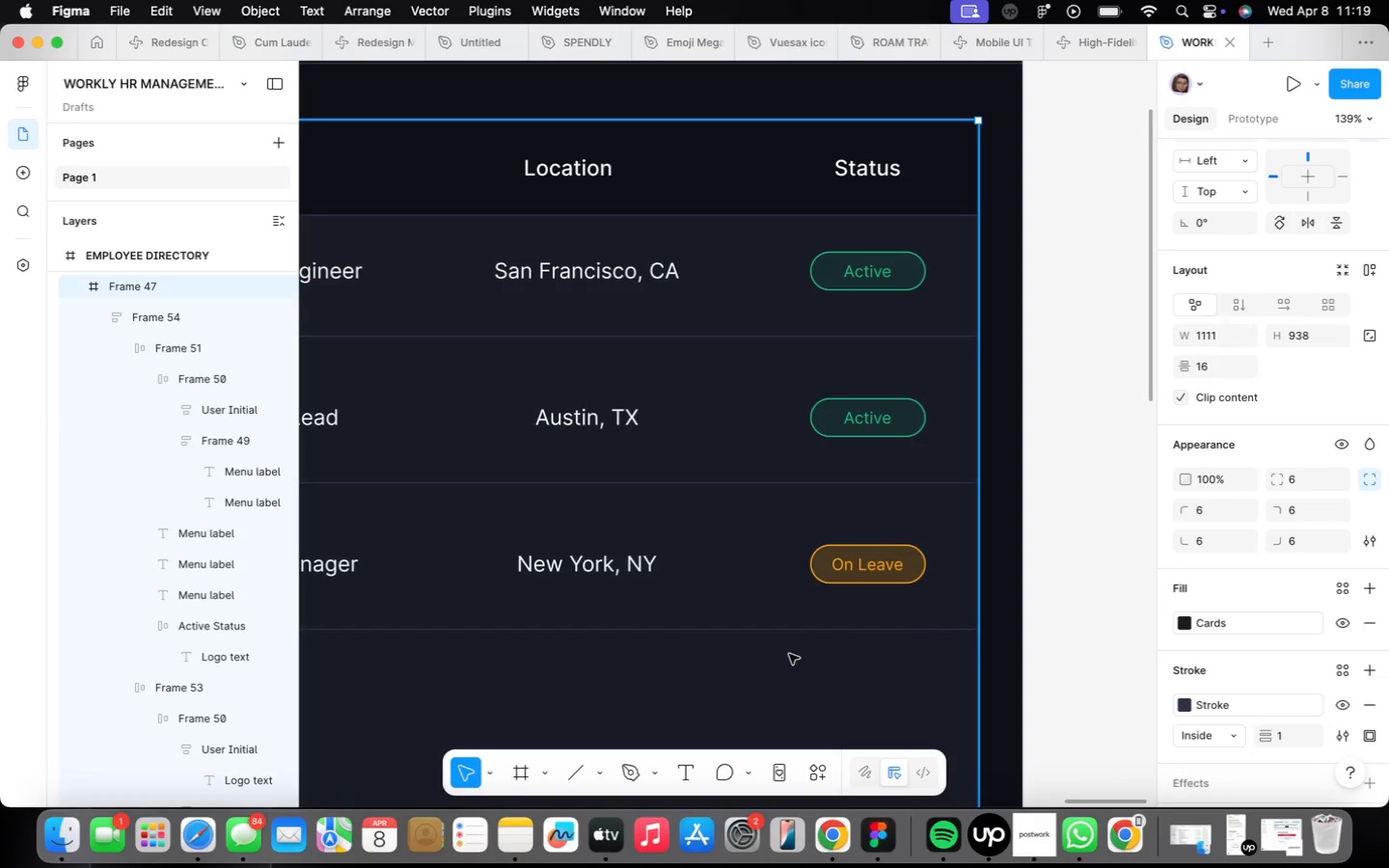 
scroll: coordinate [789, 654], scroll_direction: down, amount: 21.0
 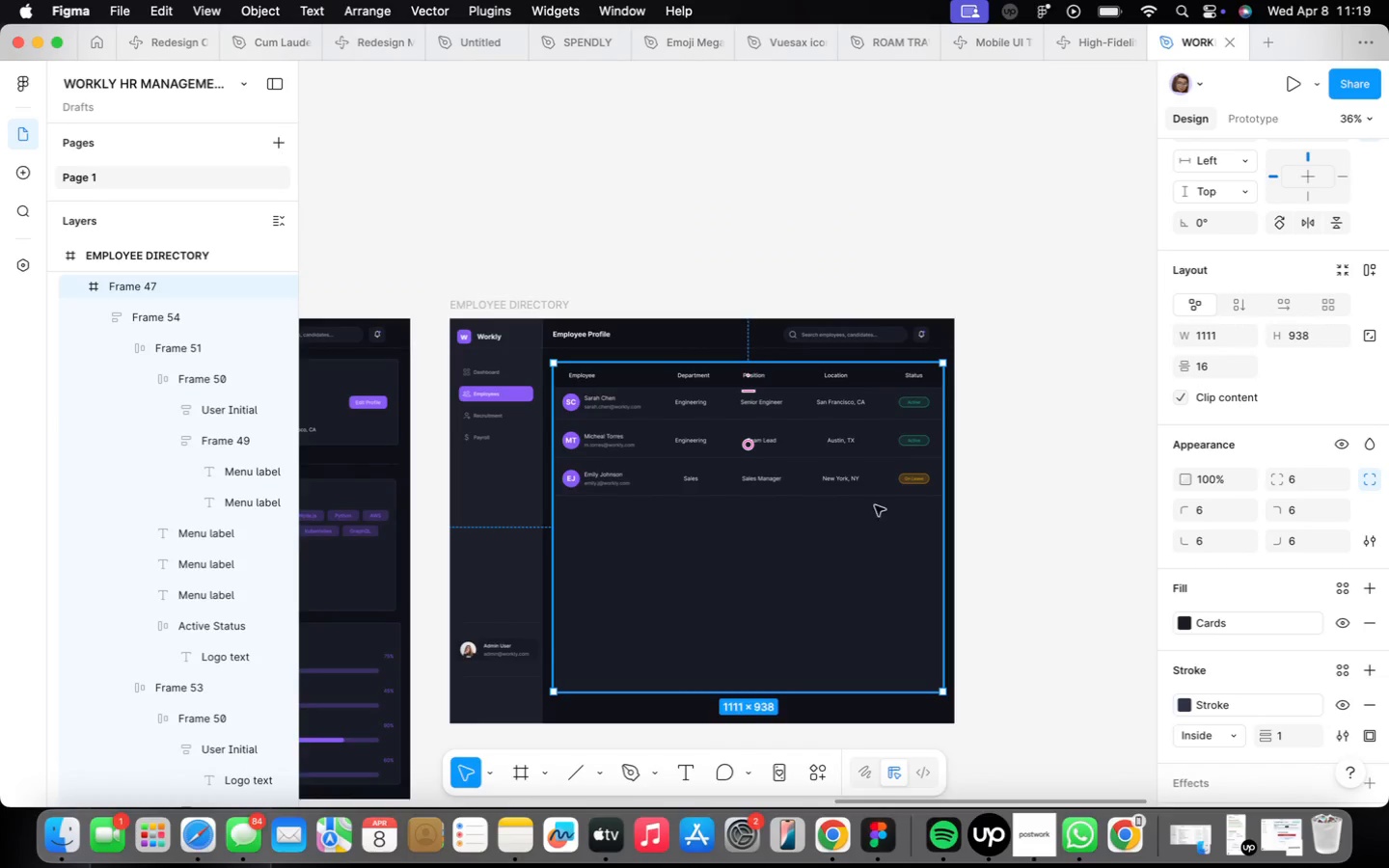 
double_click([792, 467])
 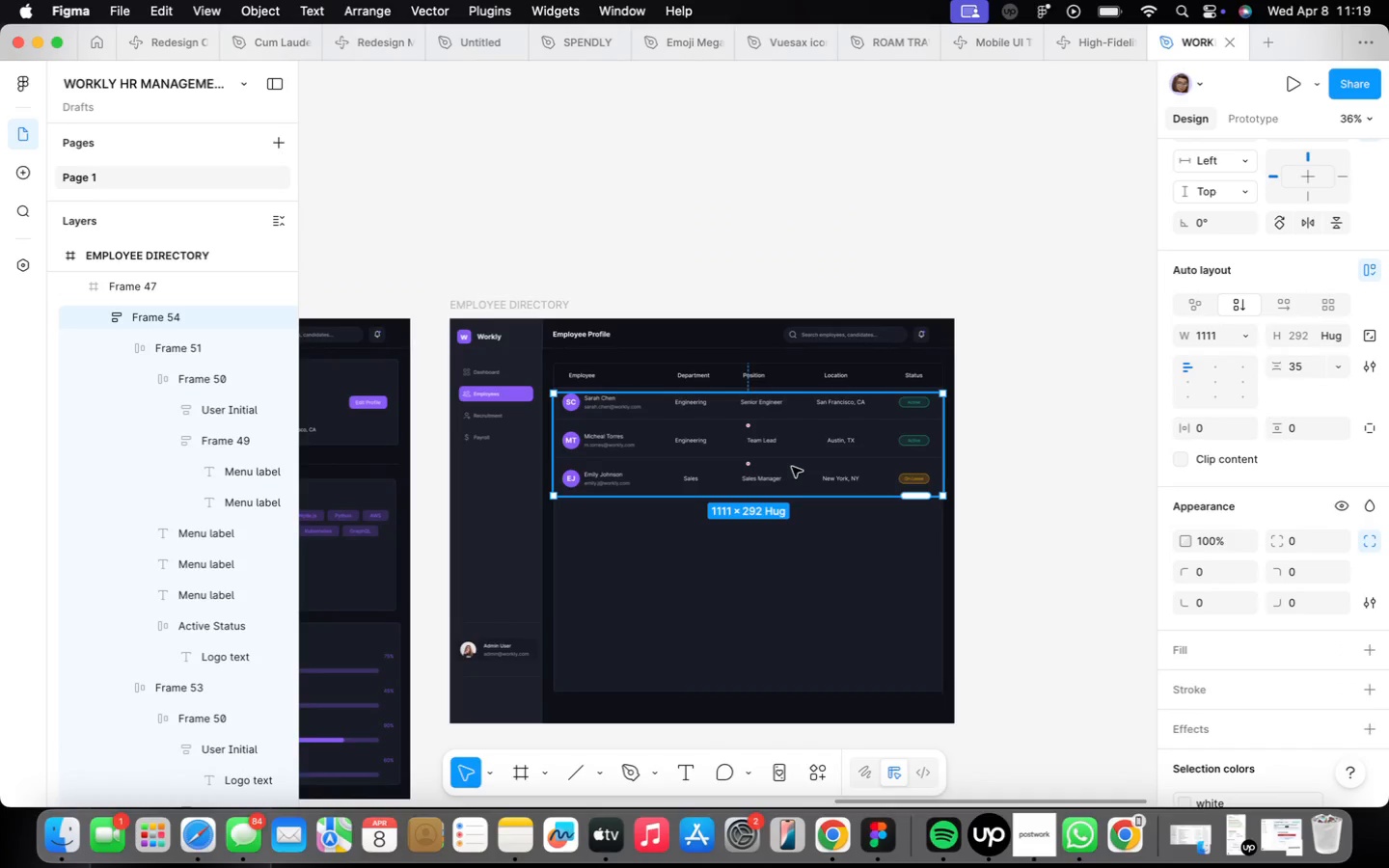 
double_click([792, 467])
 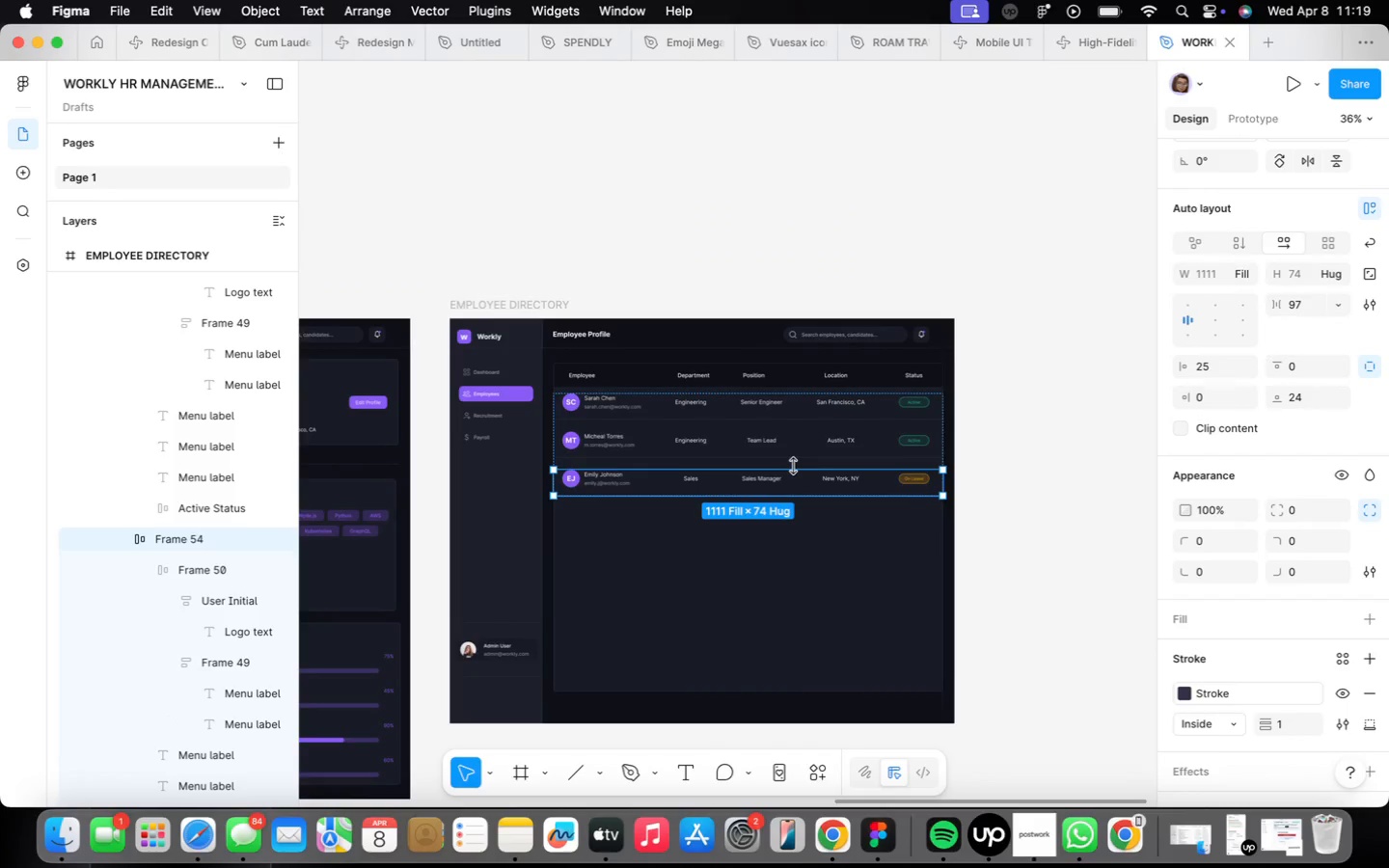 
key(Meta+CommandLeft)
 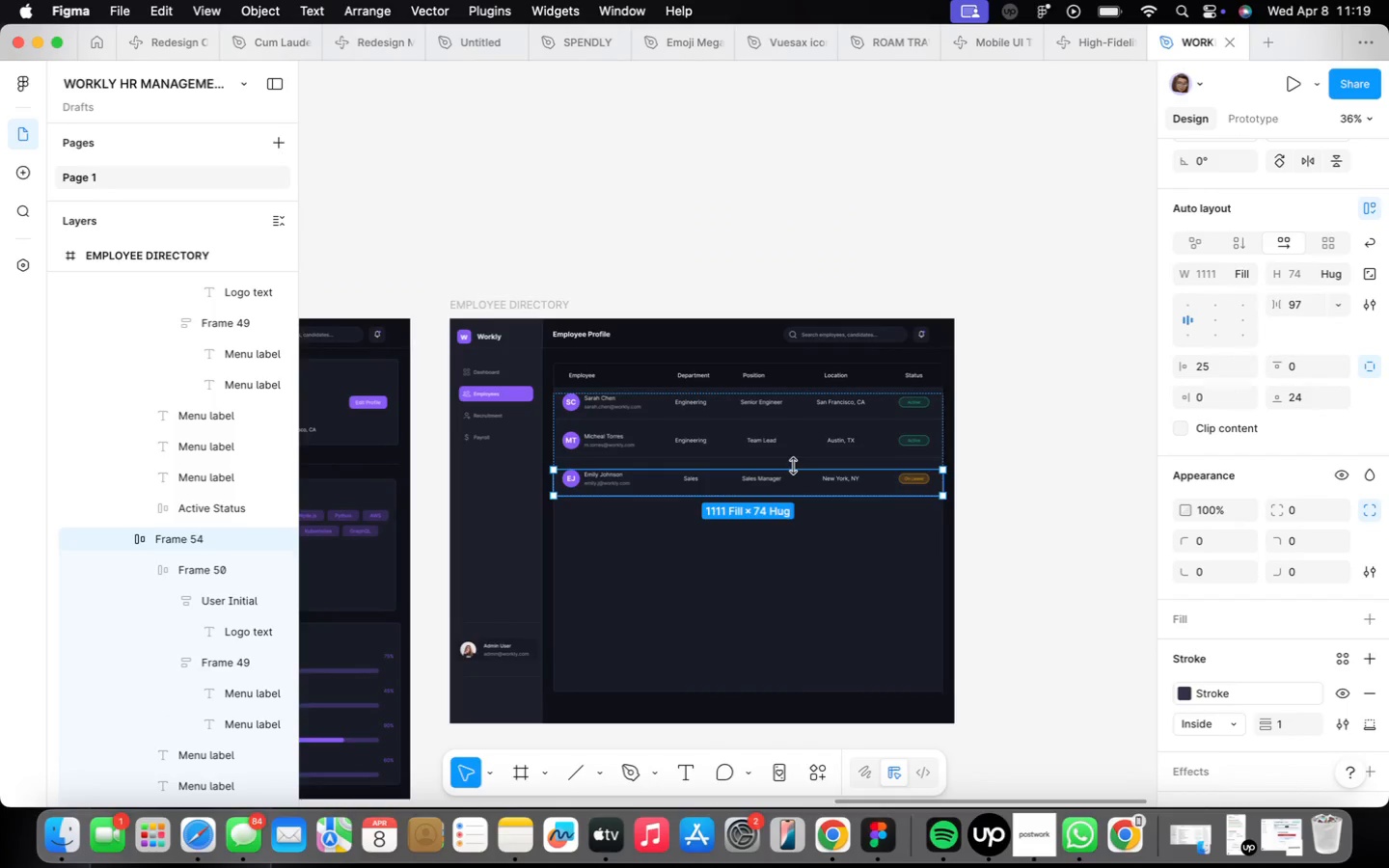 
key(Meta+D)
 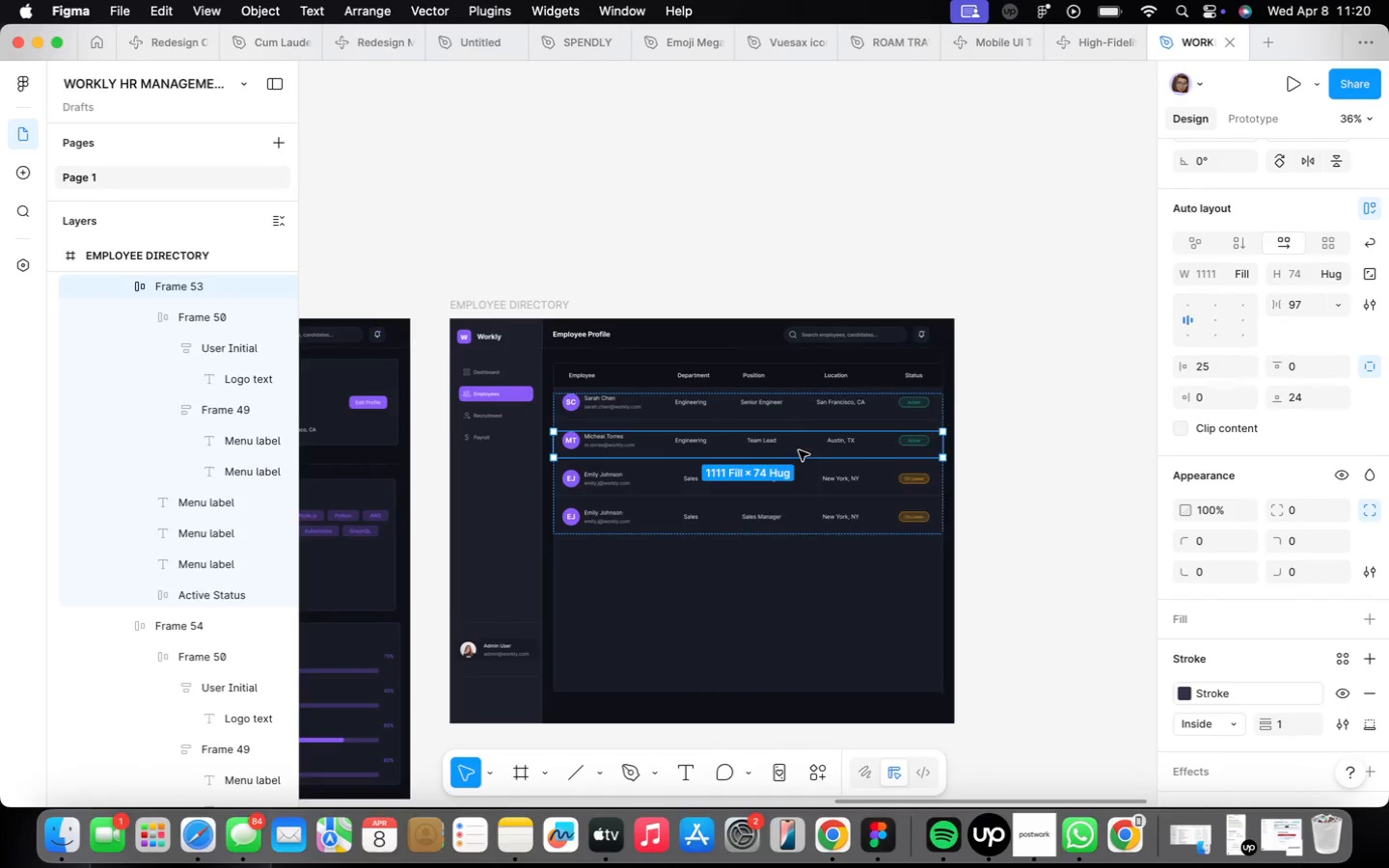 
left_click([850, 145])
 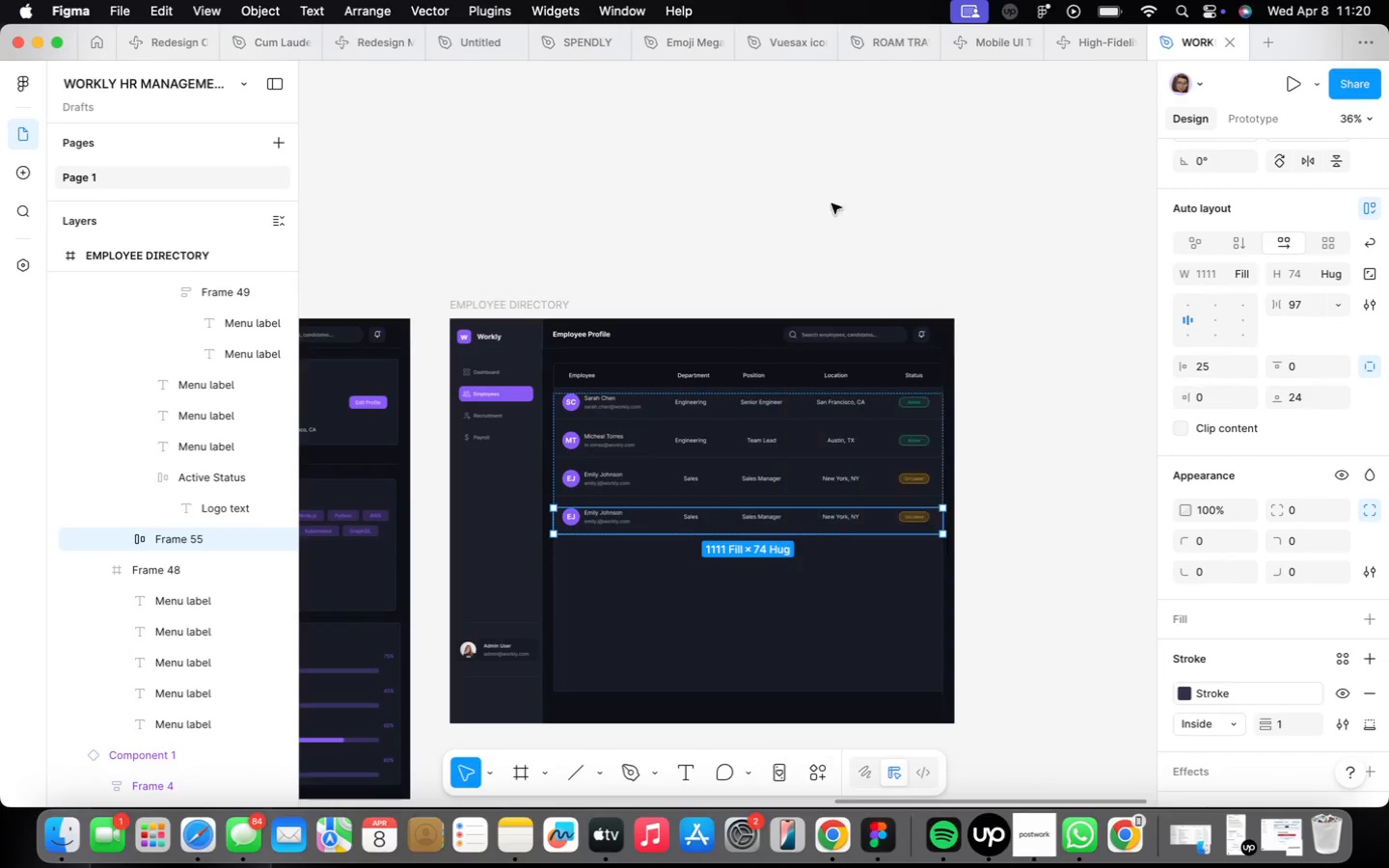 
scroll: coordinate [799, 507], scroll_direction: up, amount: 10.0
 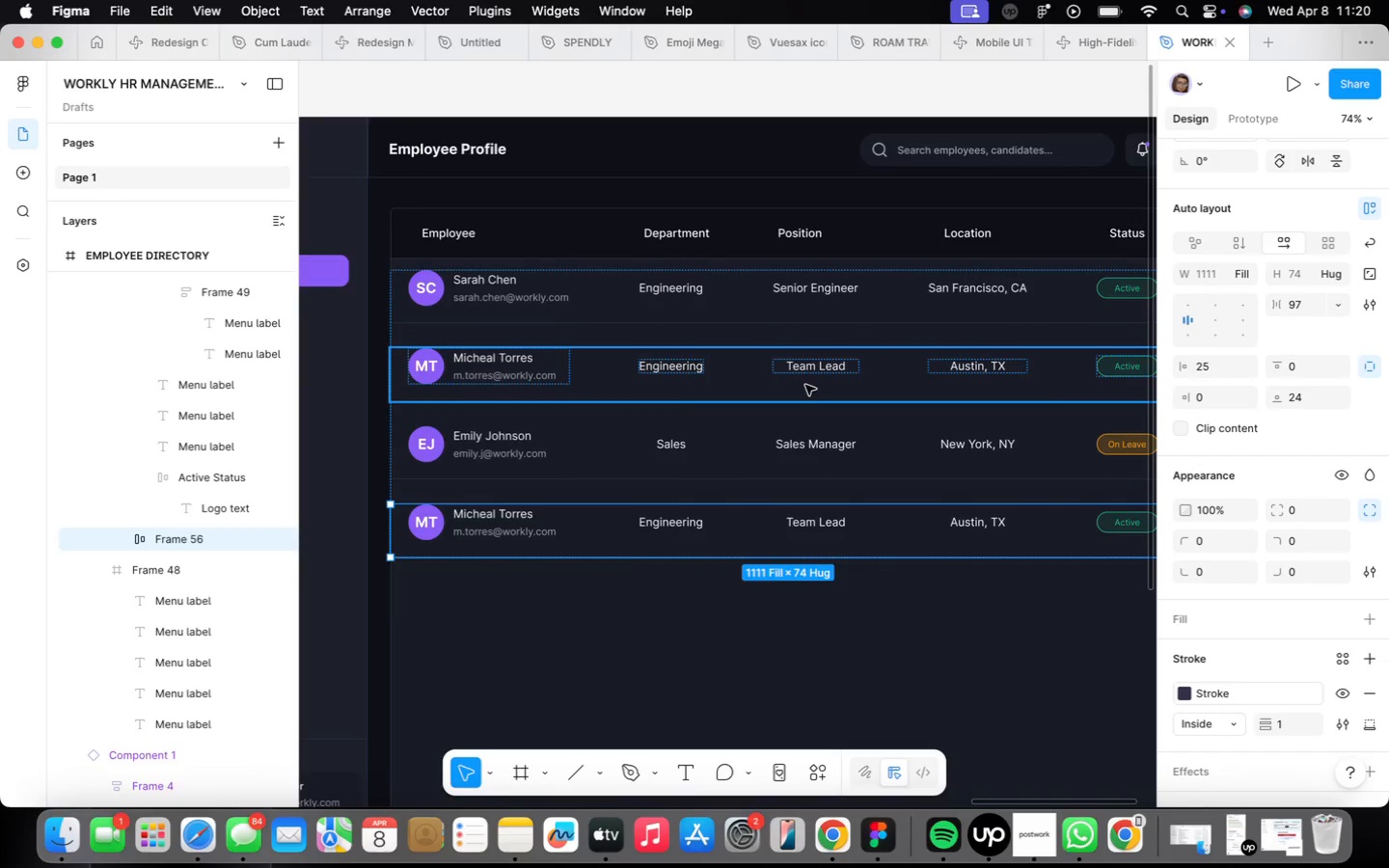 
double_click([804, 369])
 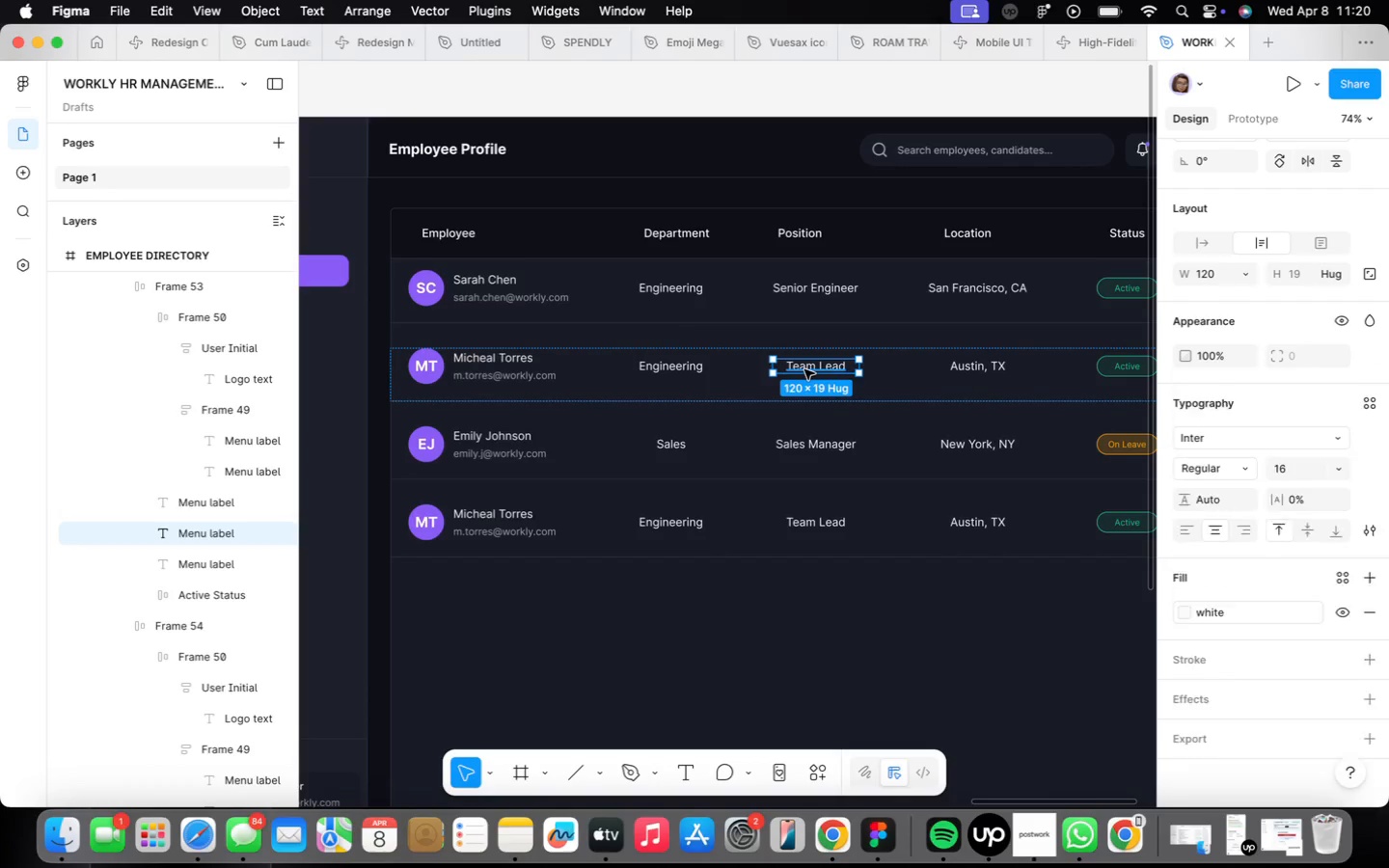 
triple_click([803, 368])
 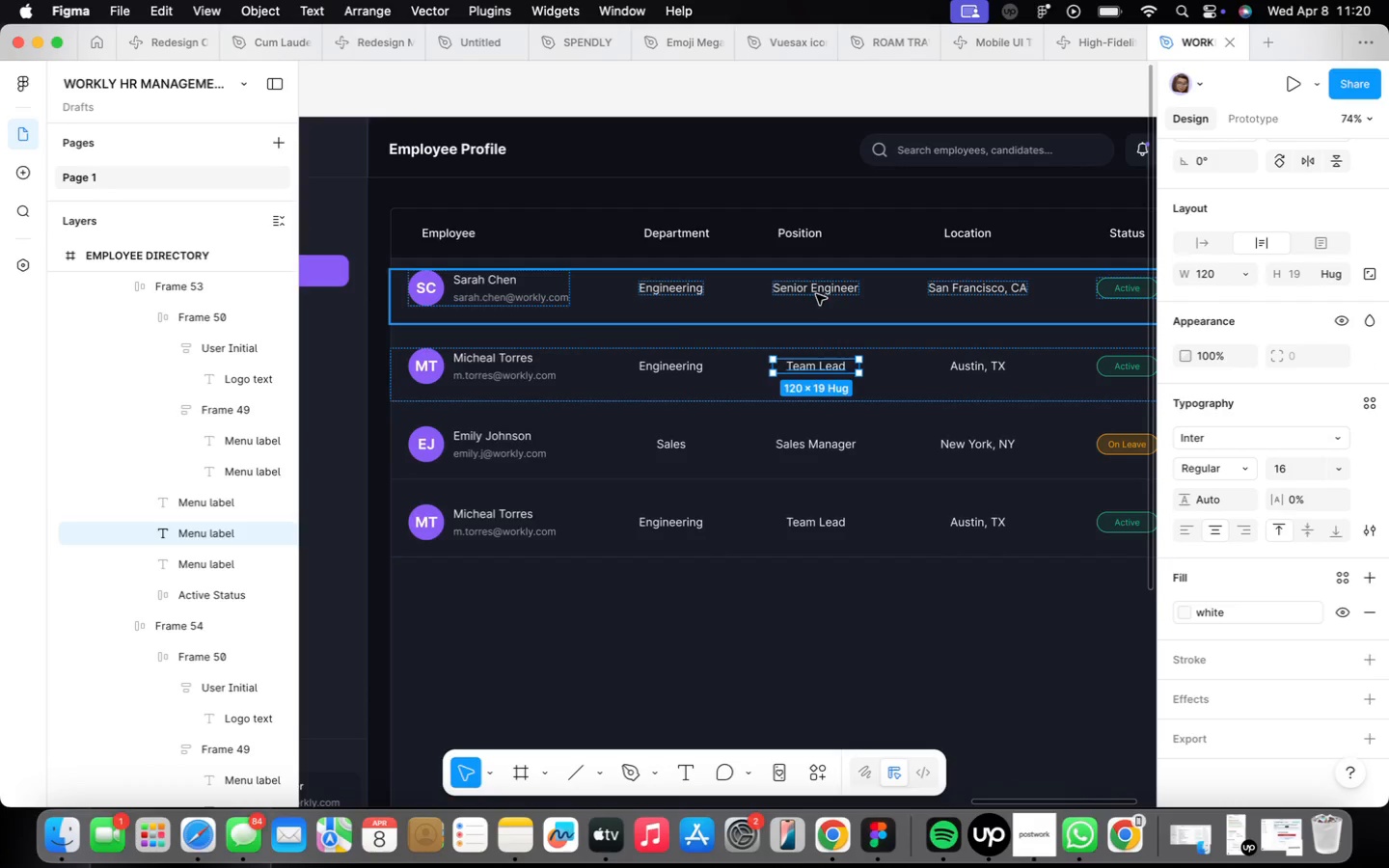 
double_click([817, 287])
 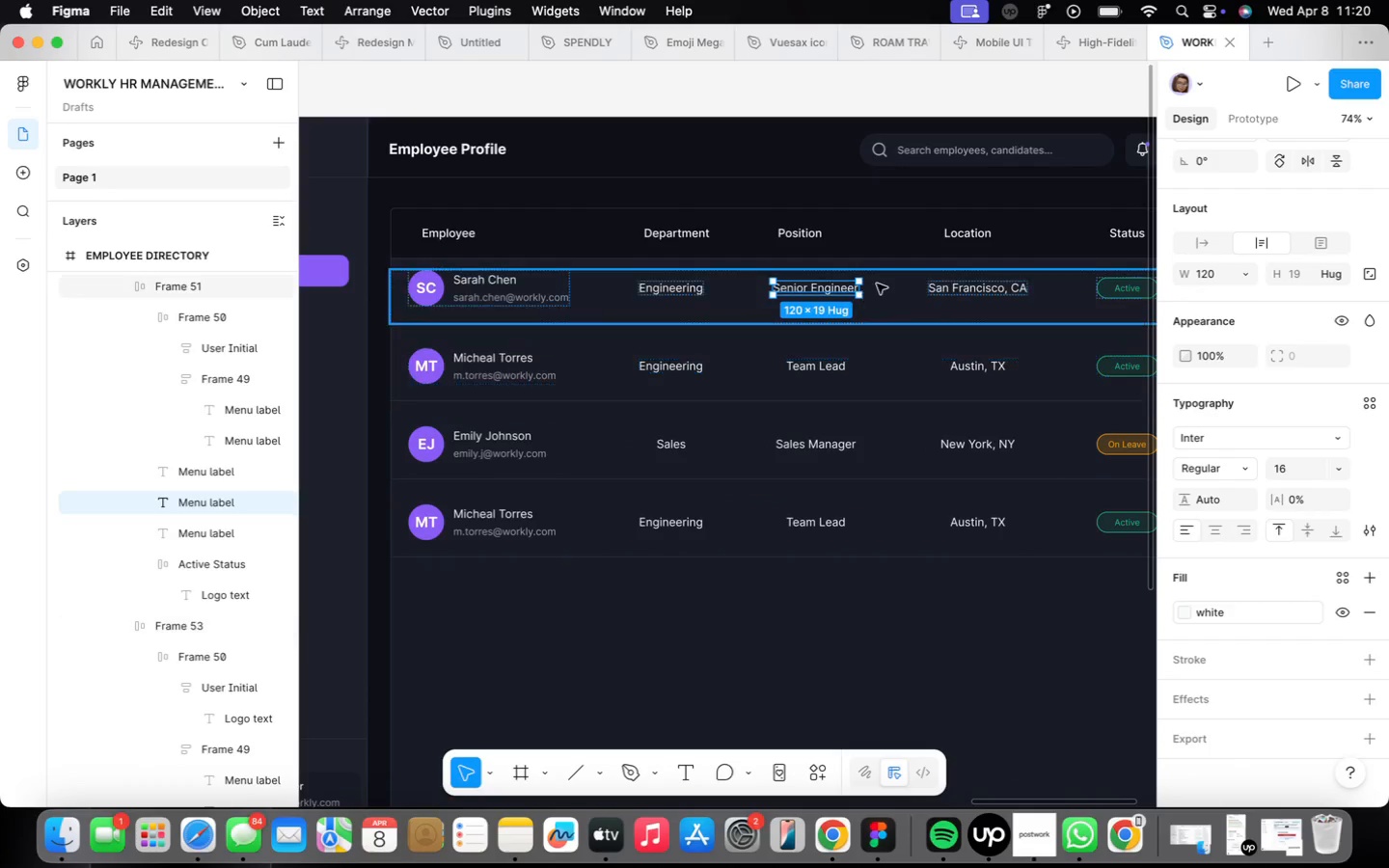 
left_click([787, 370])
 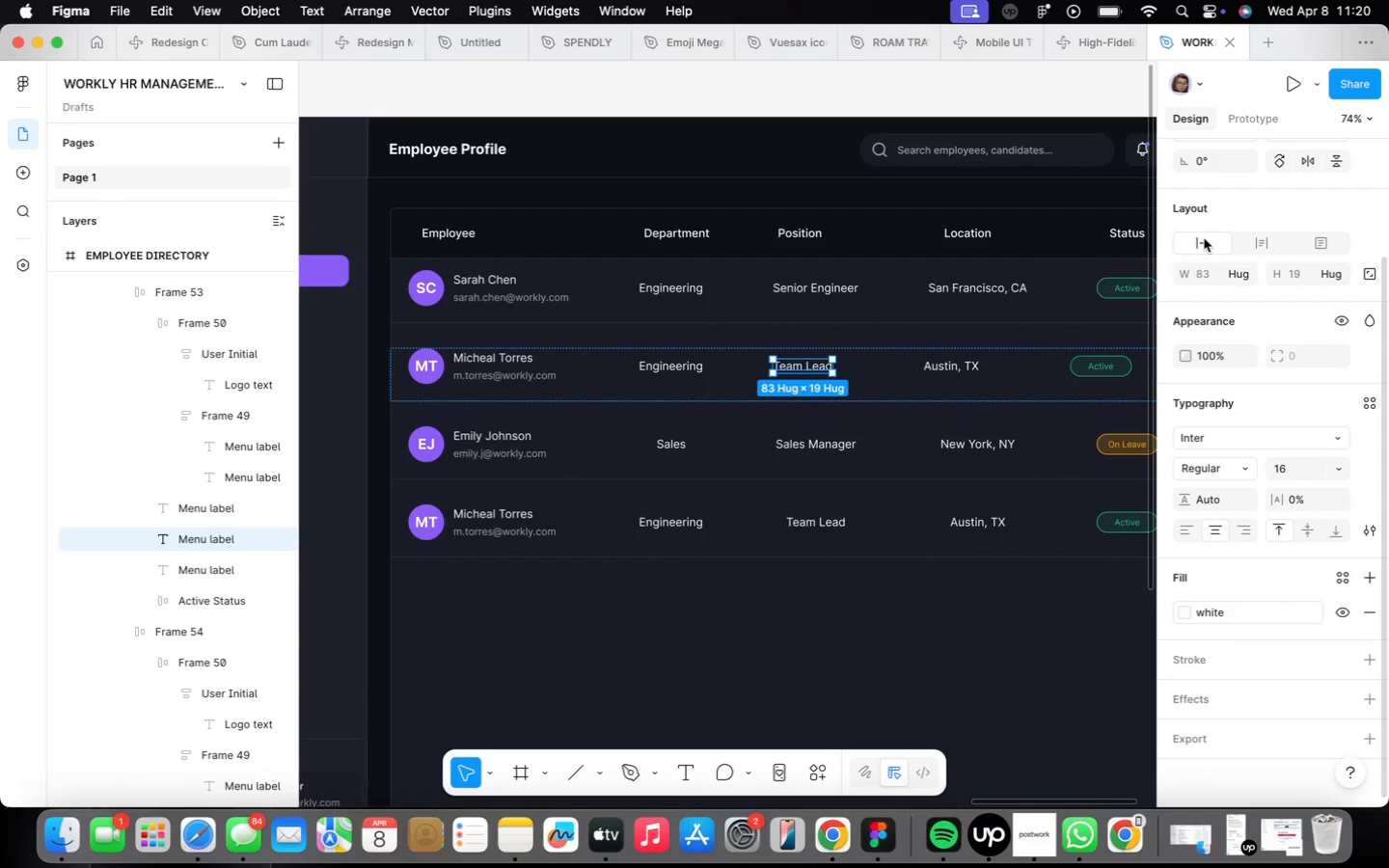 
key(Meta+Z)
 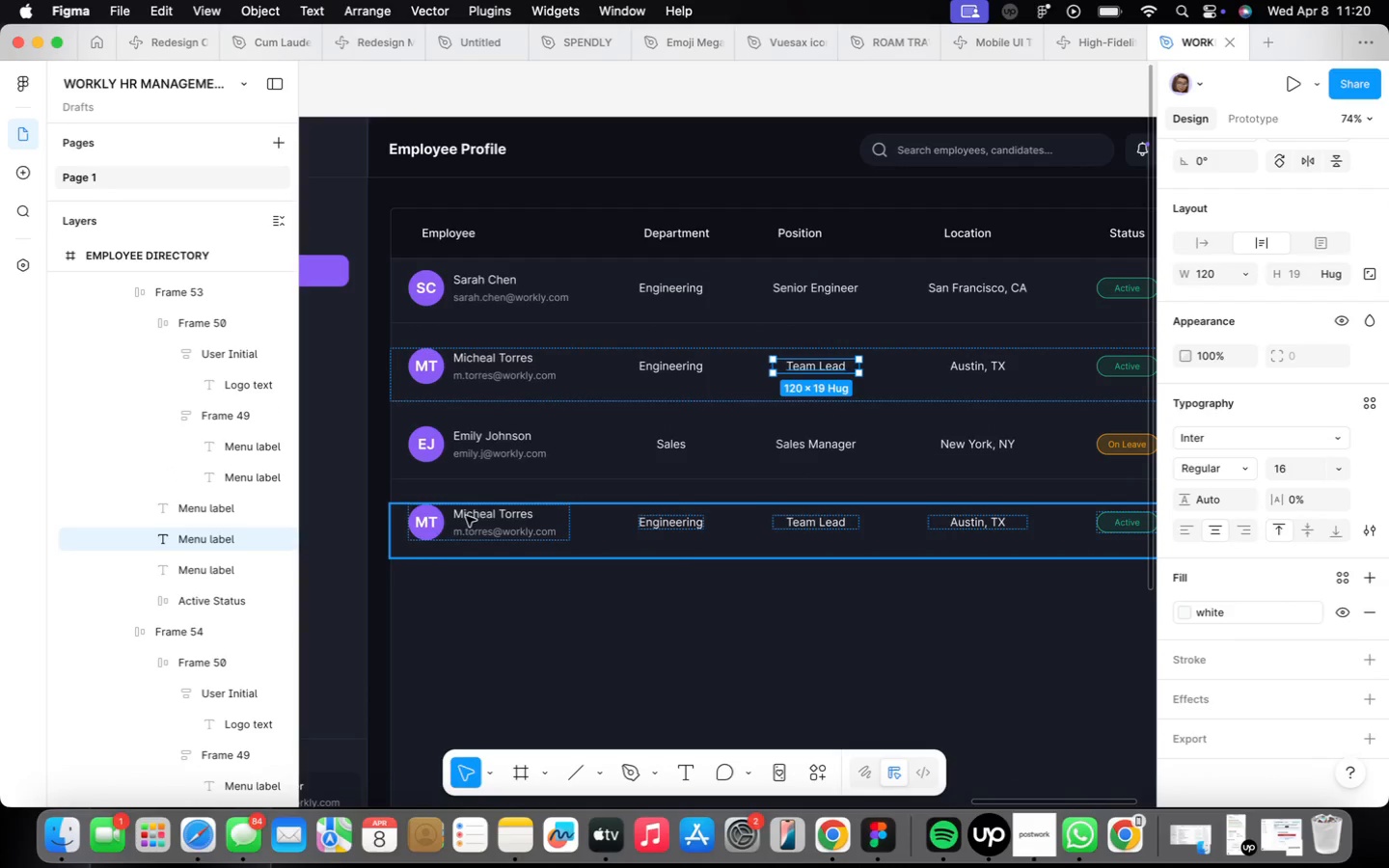 
double_click([428, 525])
 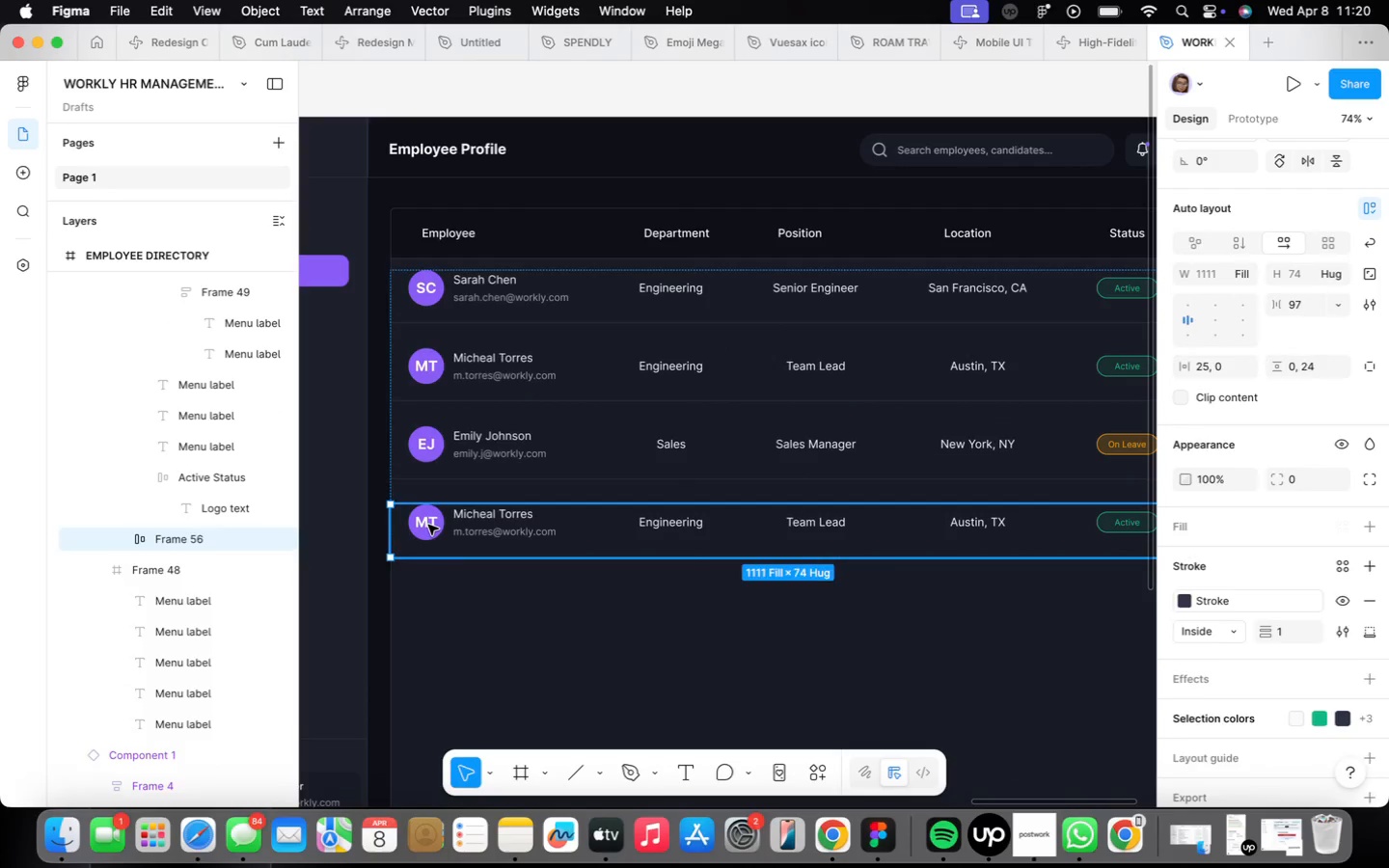 
triple_click([428, 525])
 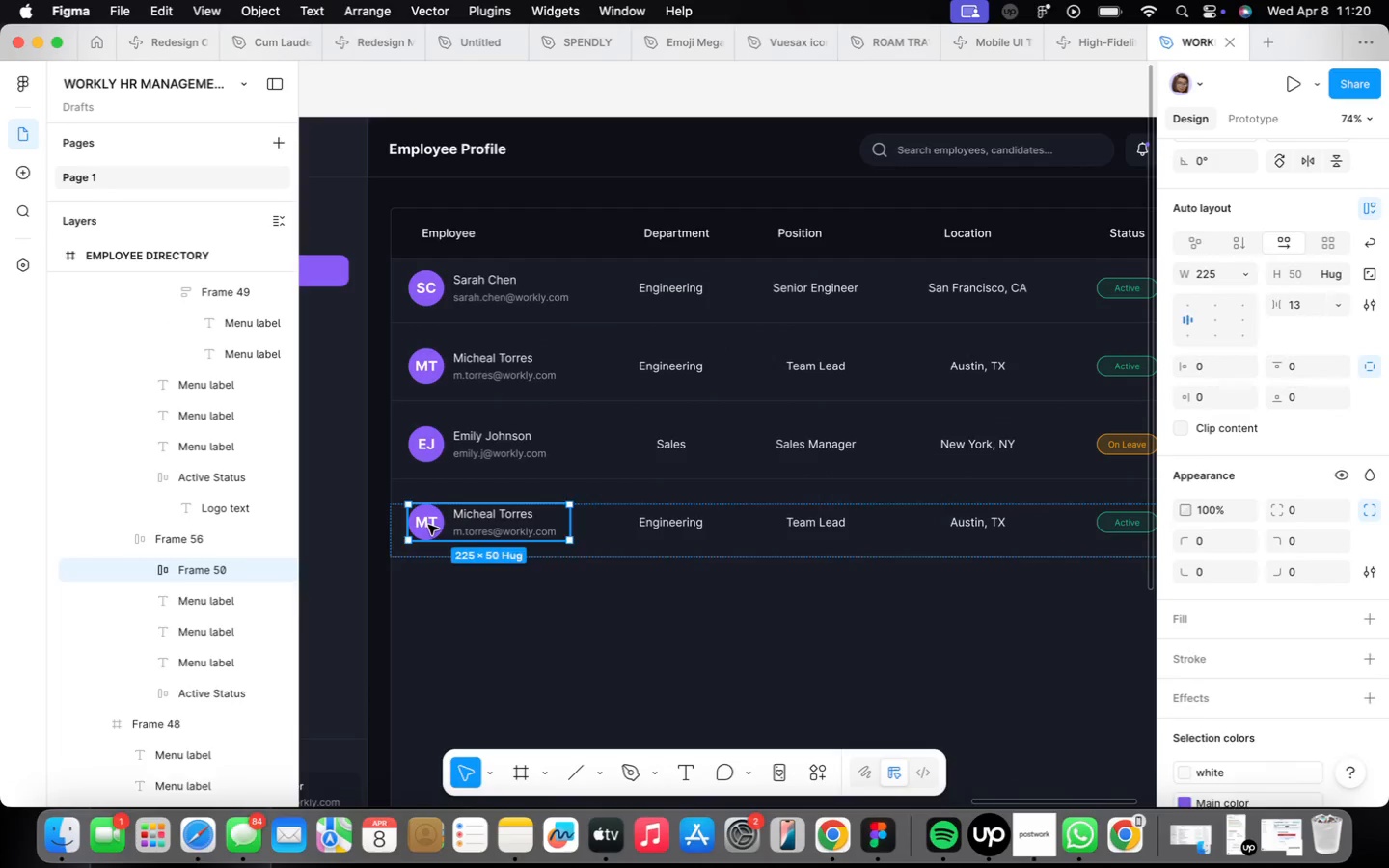 
triple_click([428, 525])
 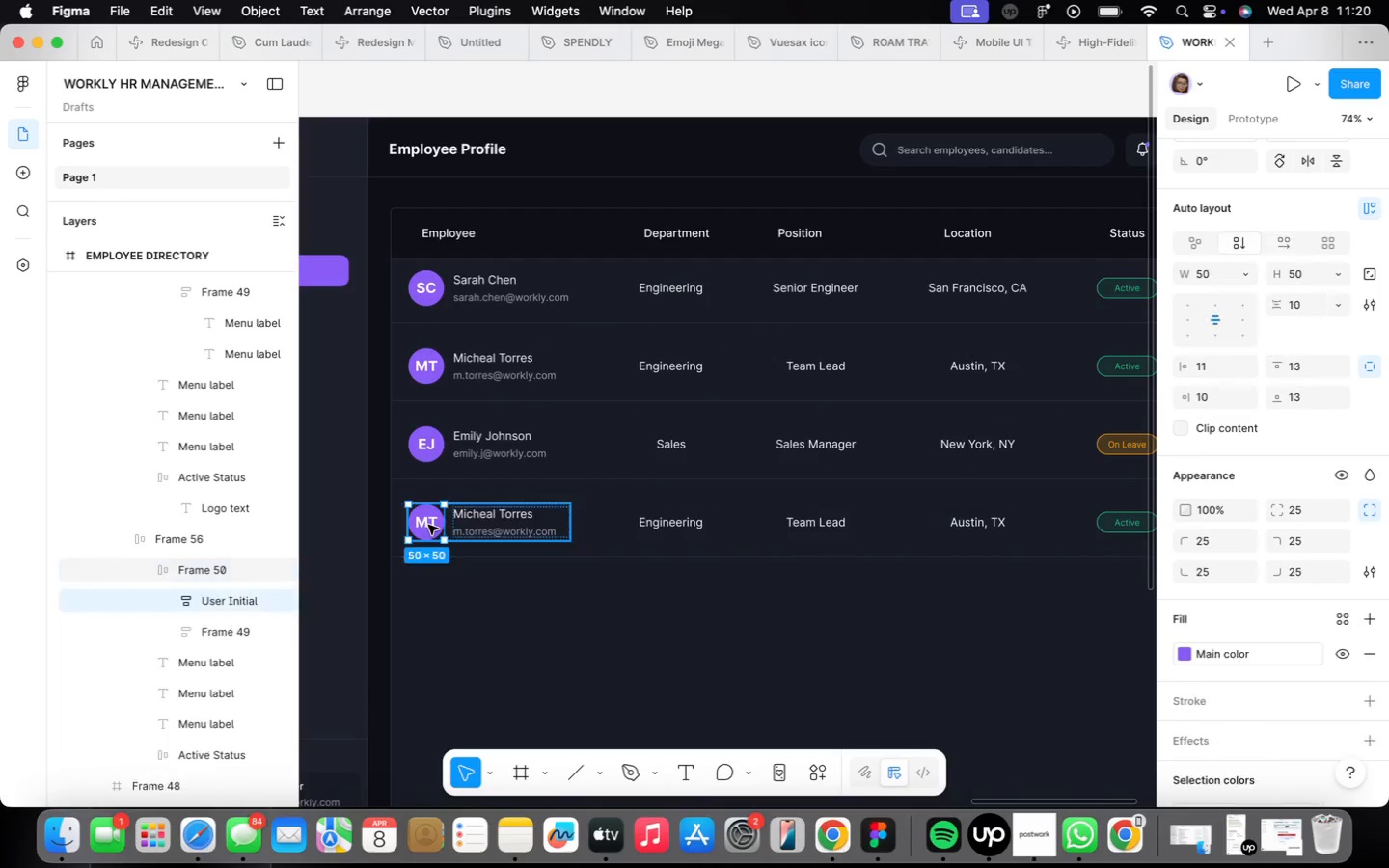 
triple_click([428, 525])
 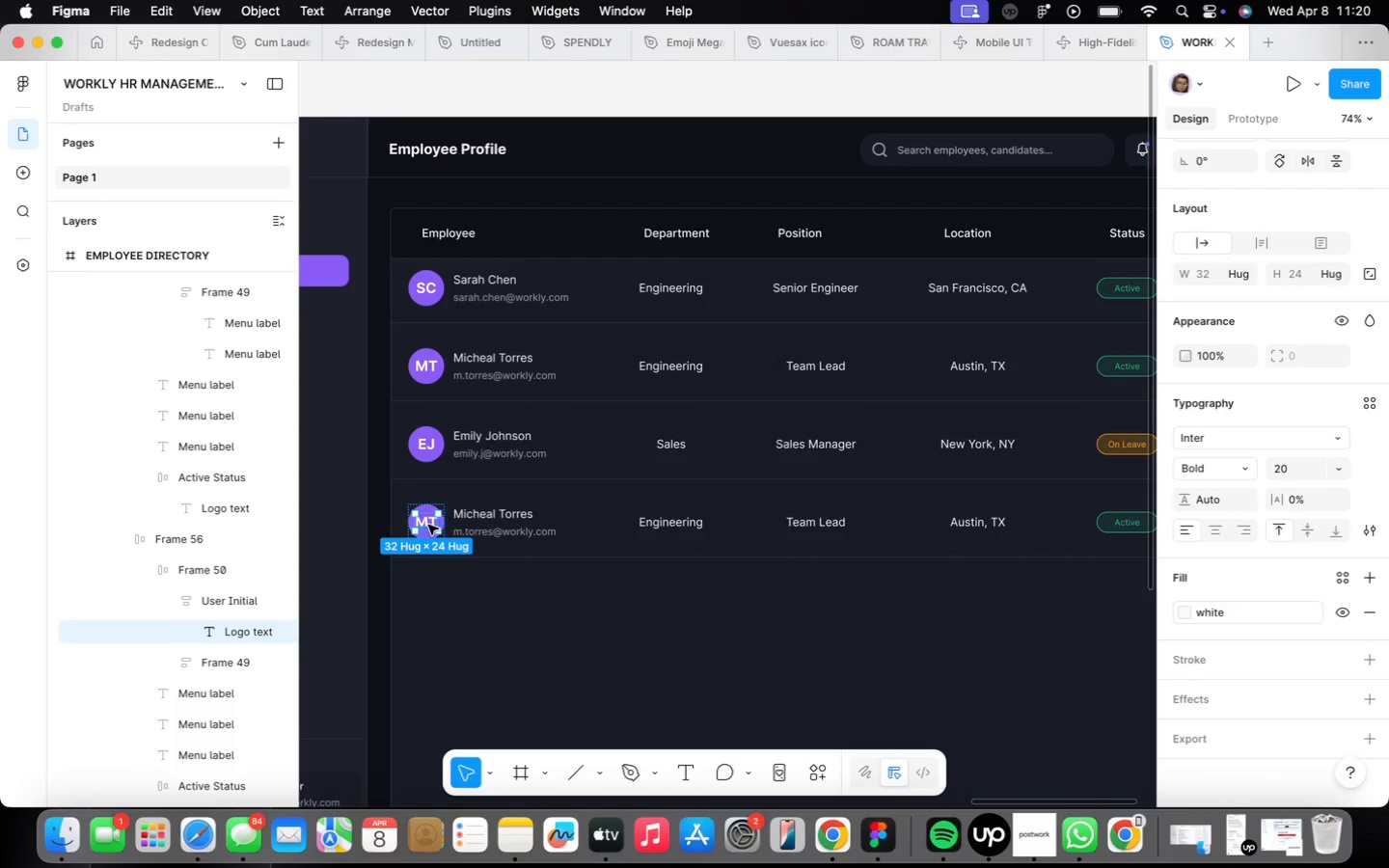 
key(CapsLock)
 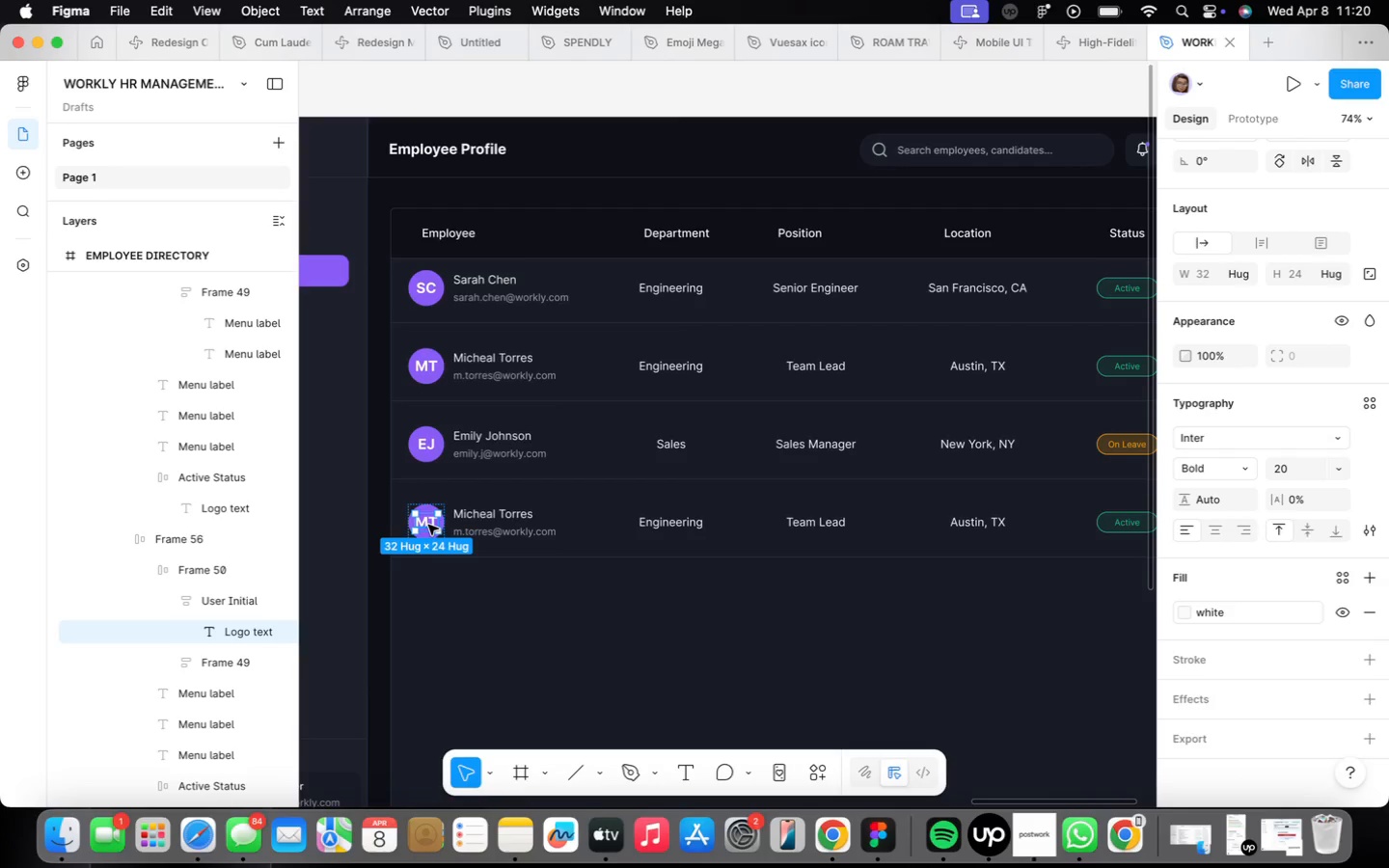 
left_click([428, 525])
 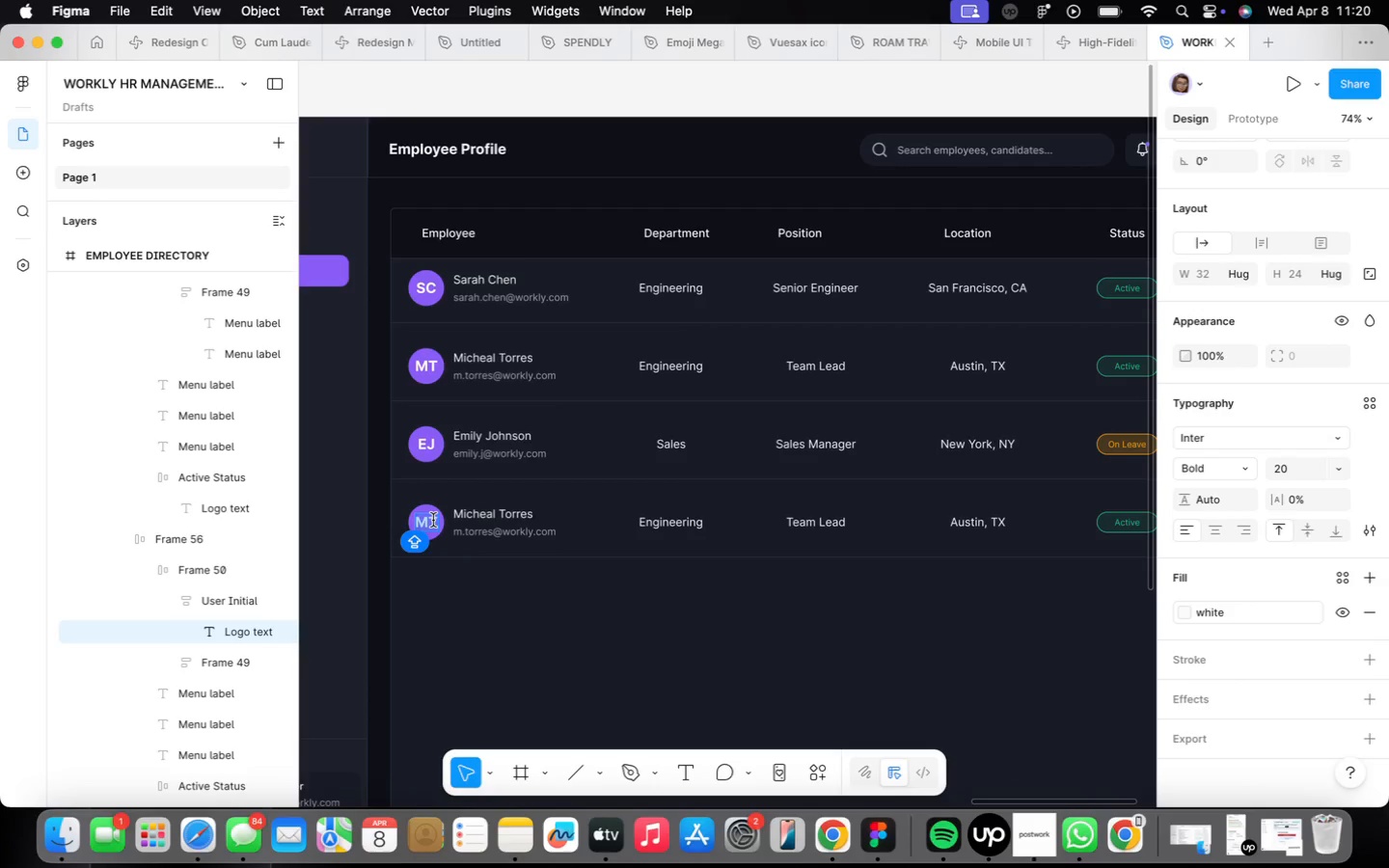 
wait(8.56)
 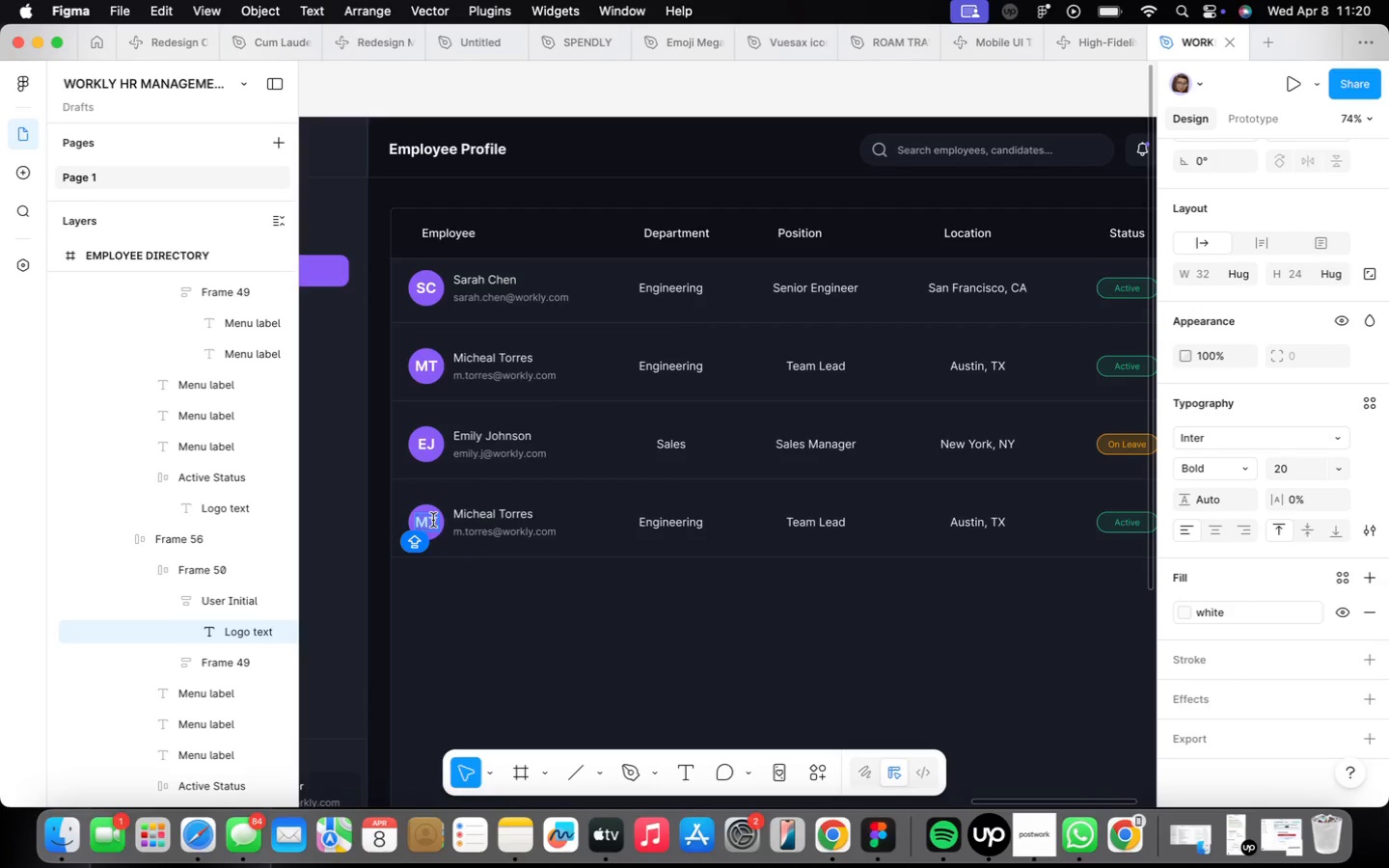 
type(DK)
 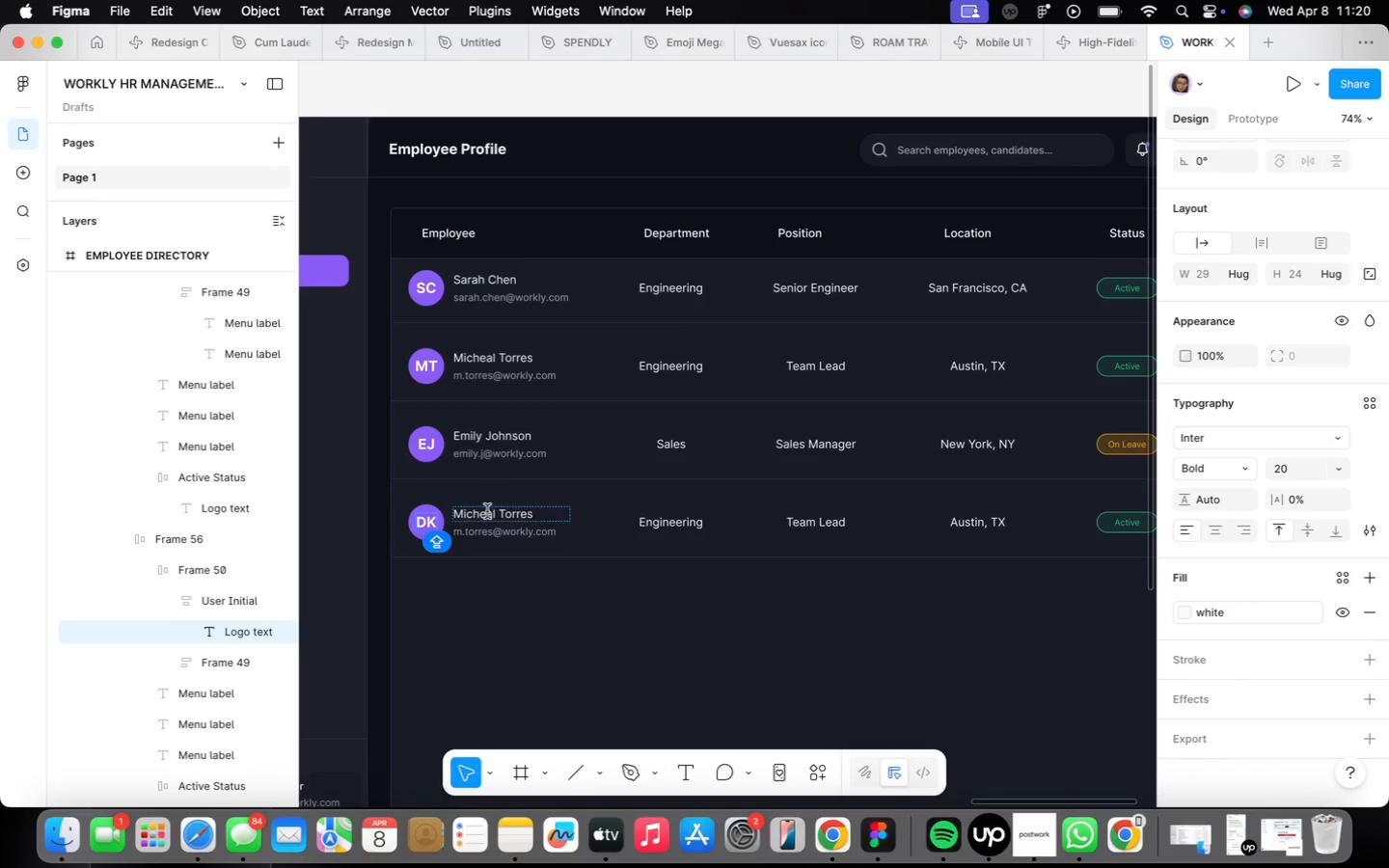 
double_click([491, 519])
 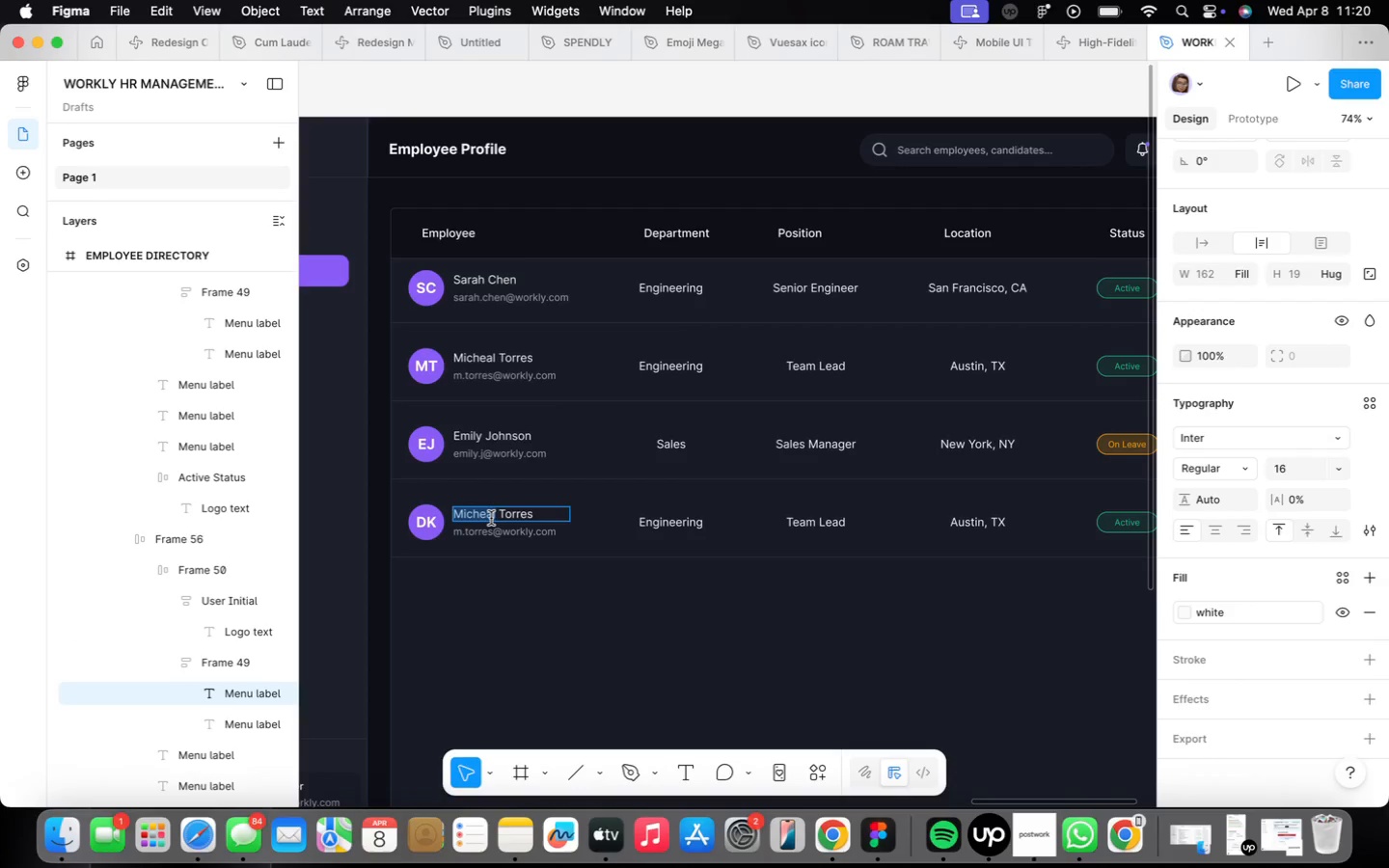 
triple_click([491, 518])
 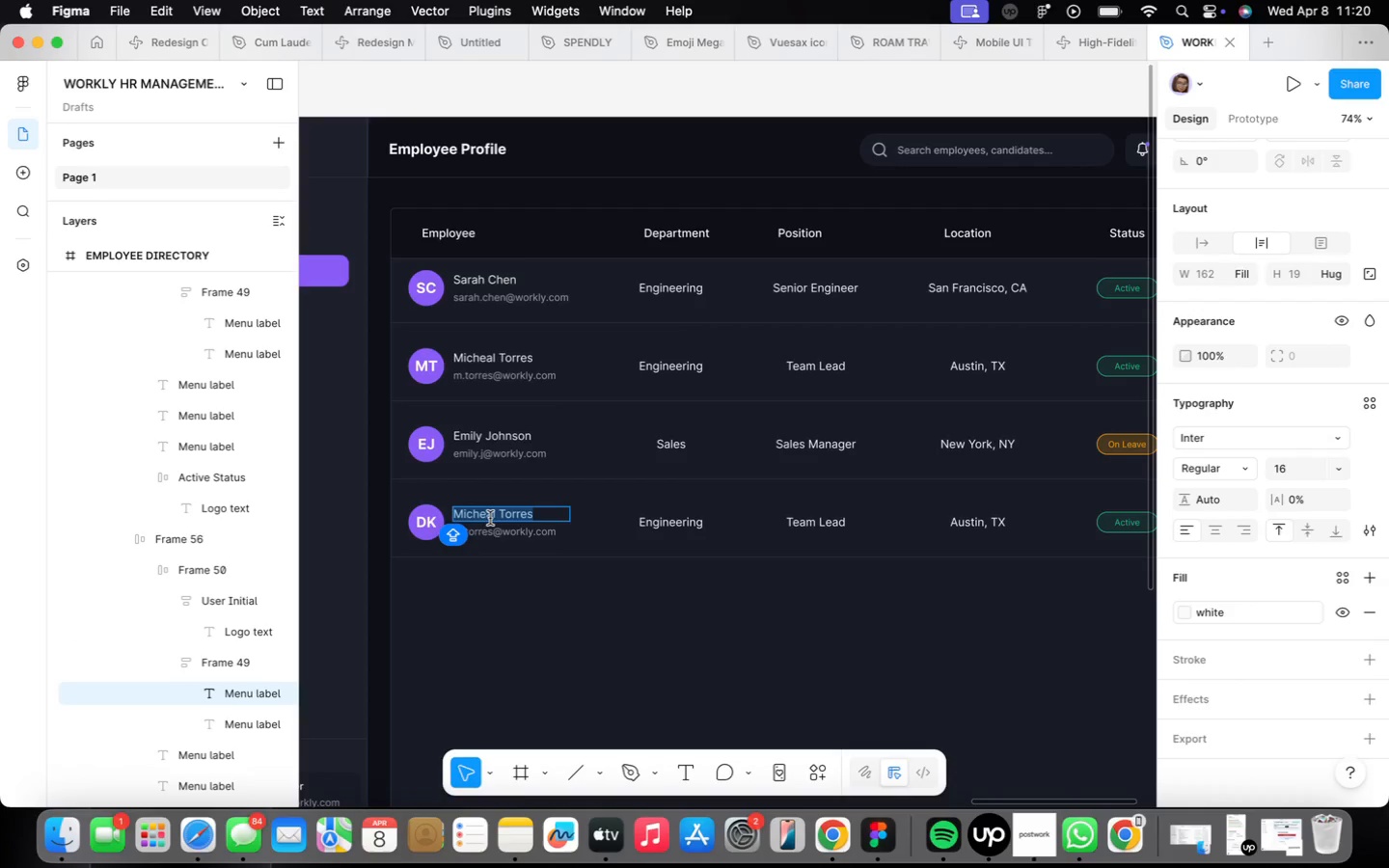 
type(David)
 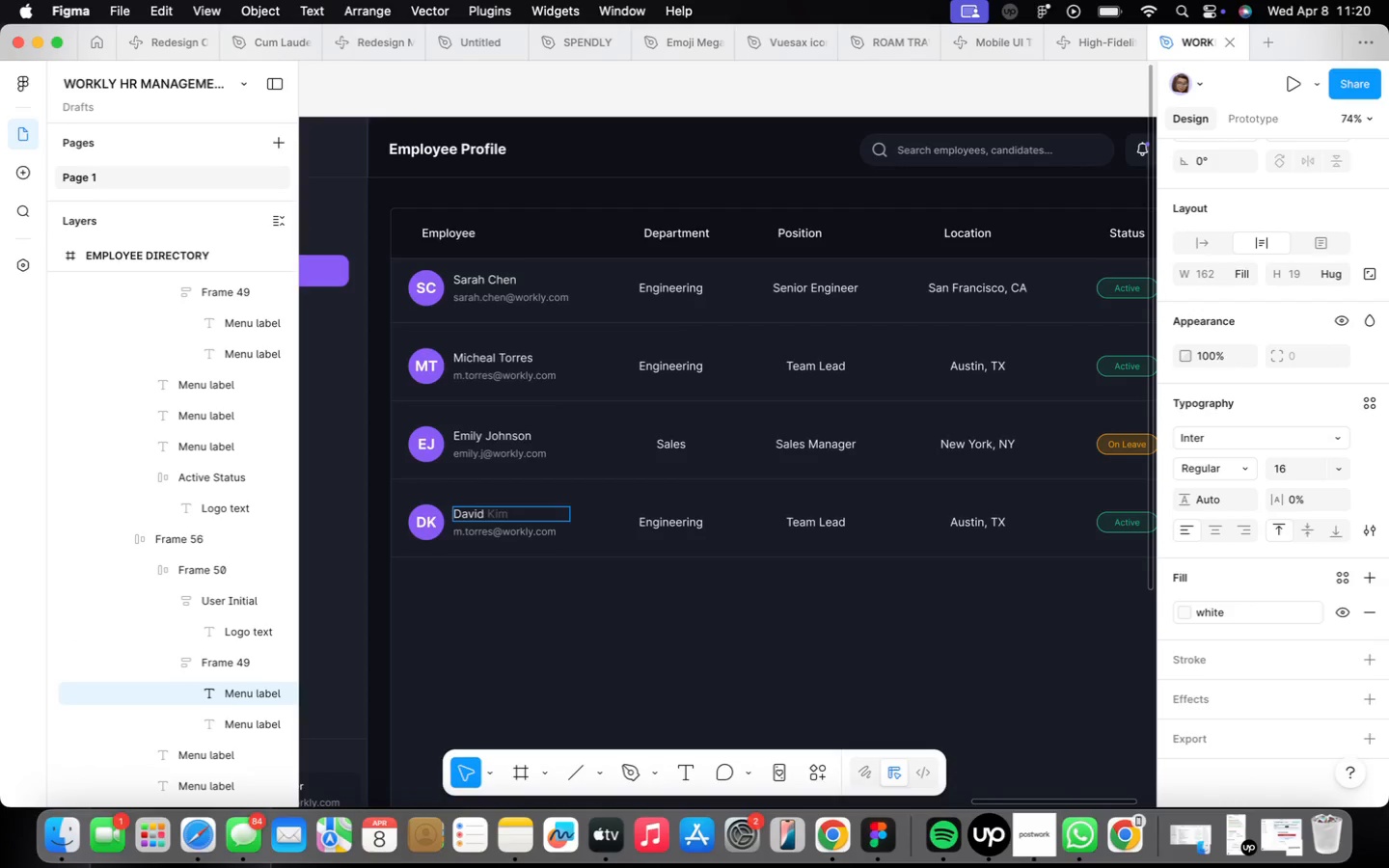 
key(ArrowRight)
 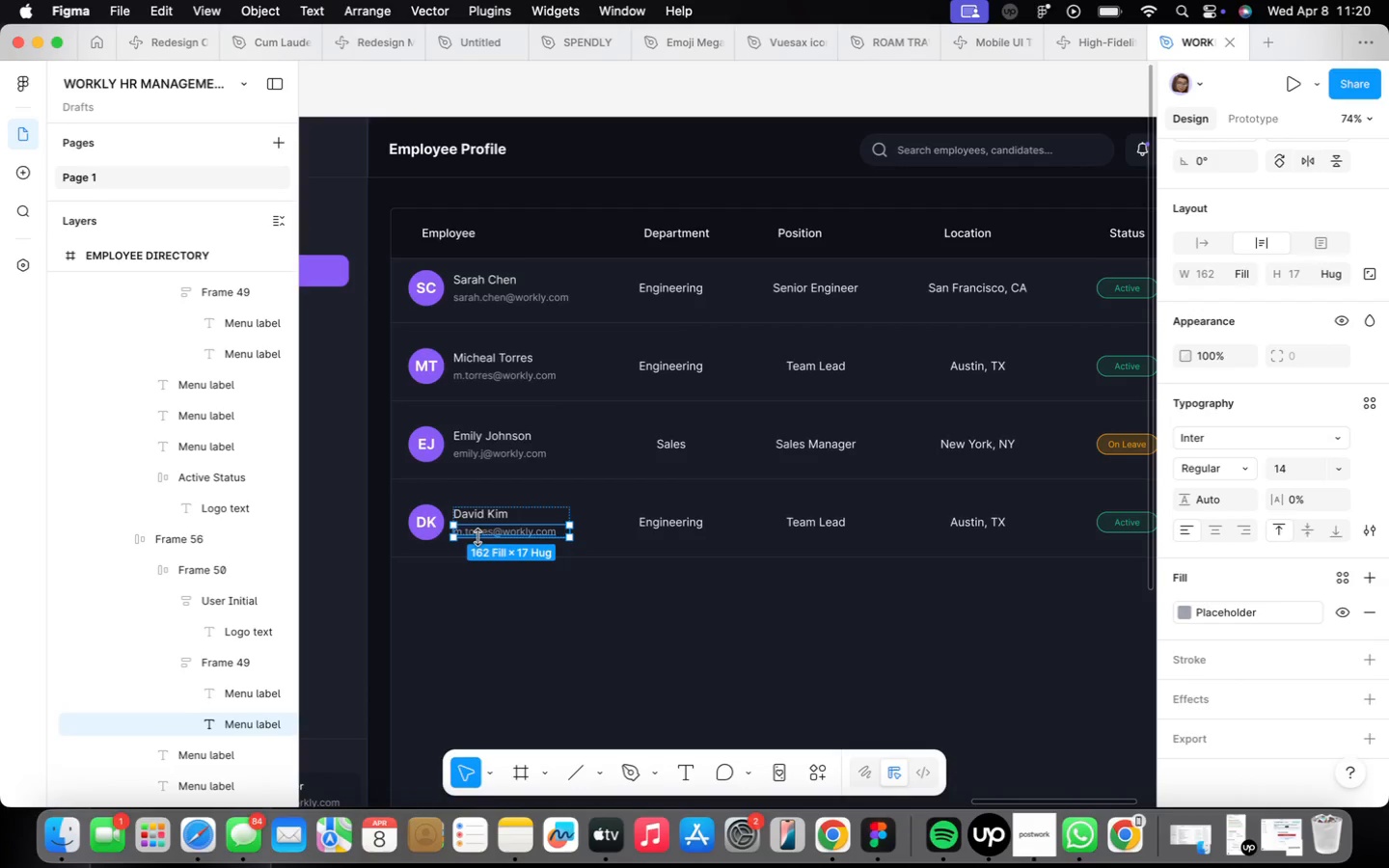 
wait(6.2)
 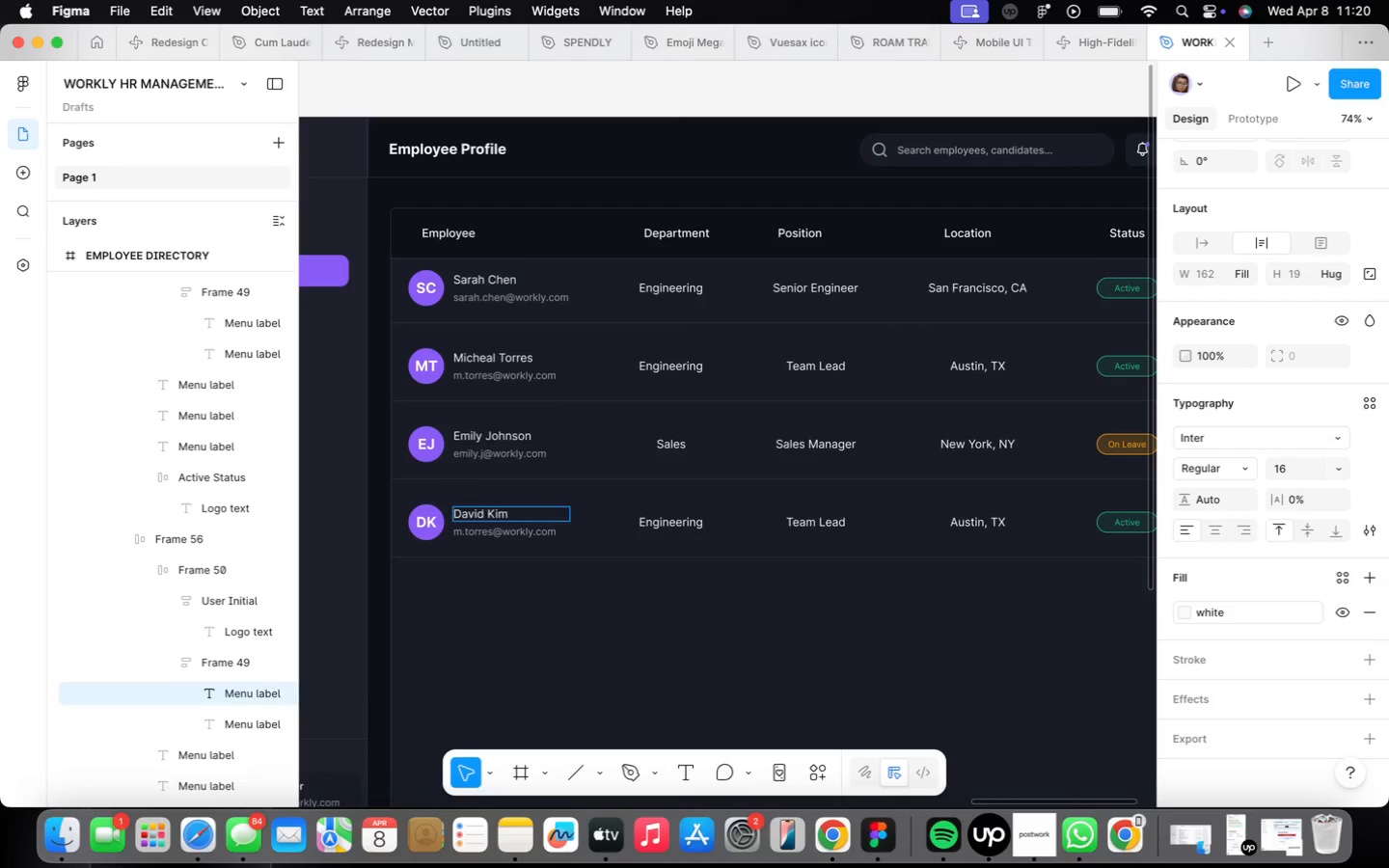 
type(d.kim@)
 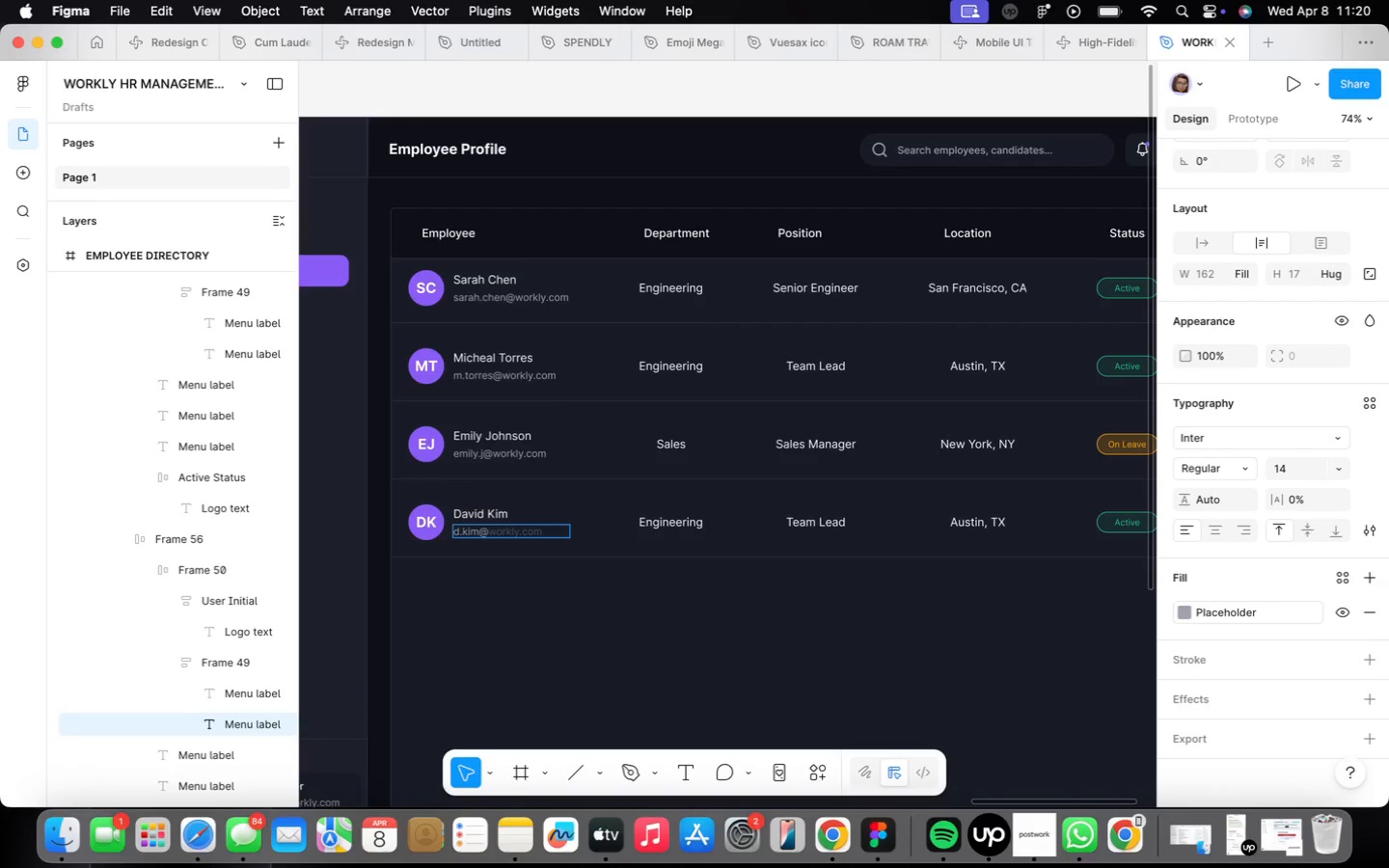 
key(ArrowRight)
 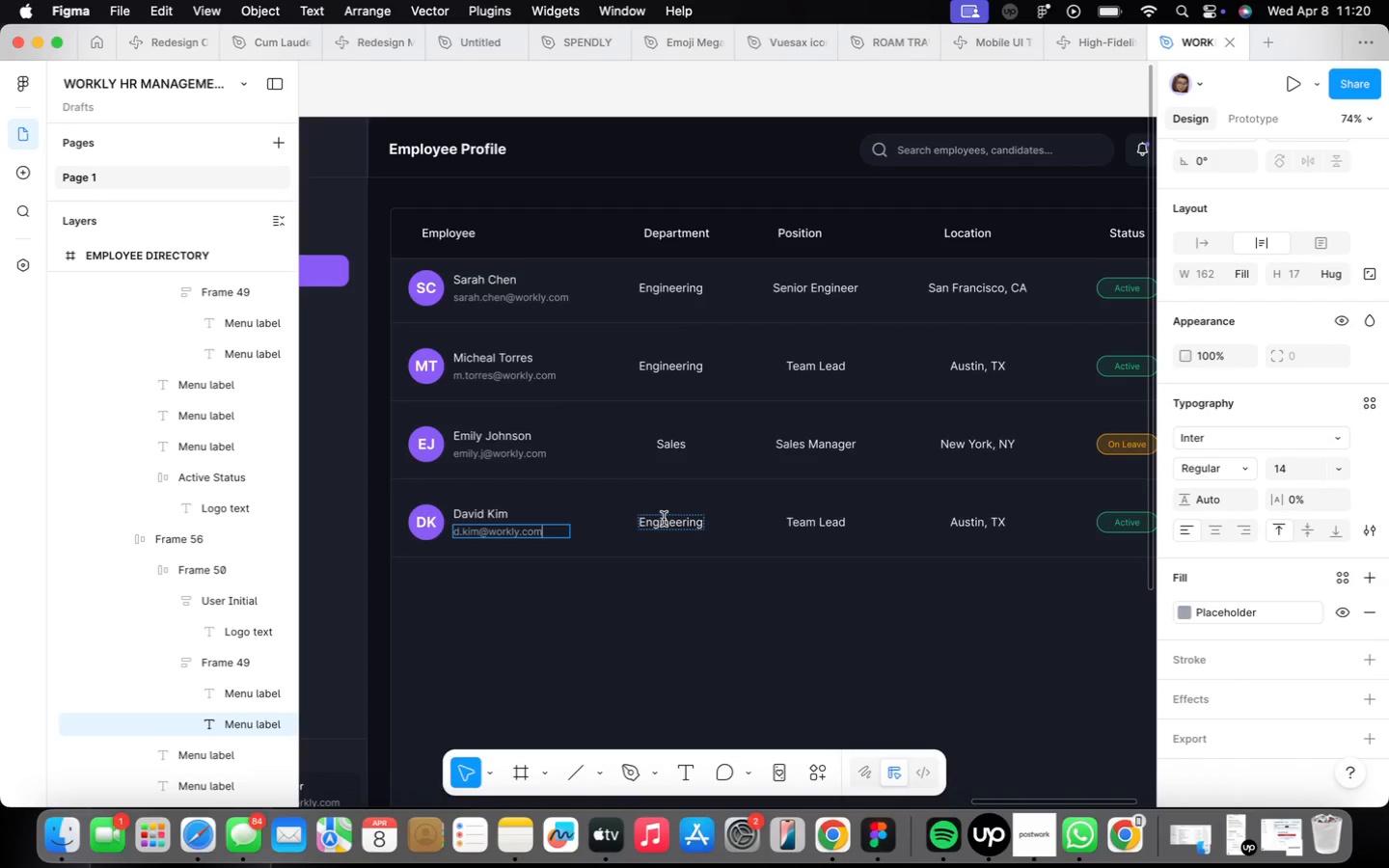 
double_click([663, 518])
 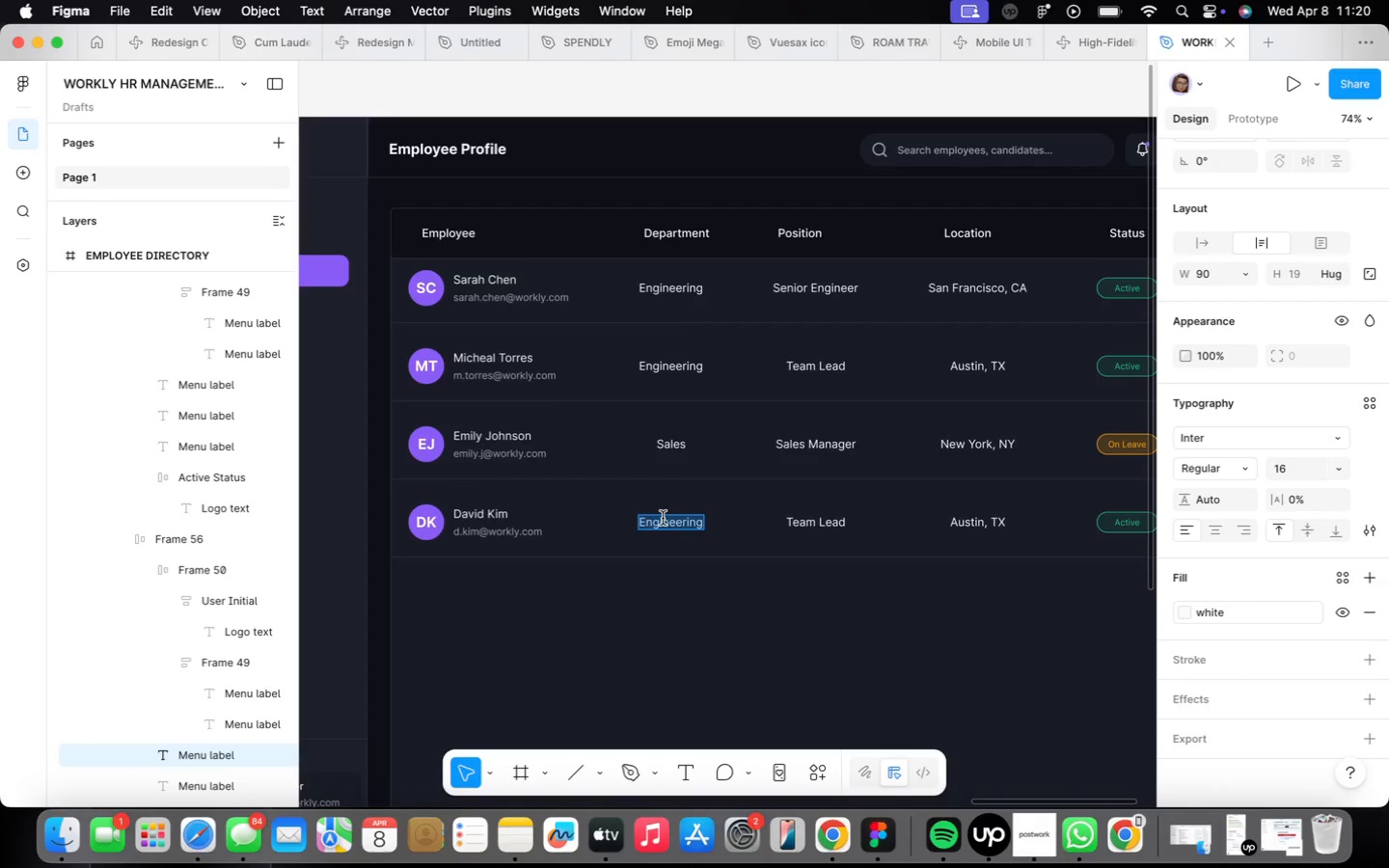 
type(Marketing)
 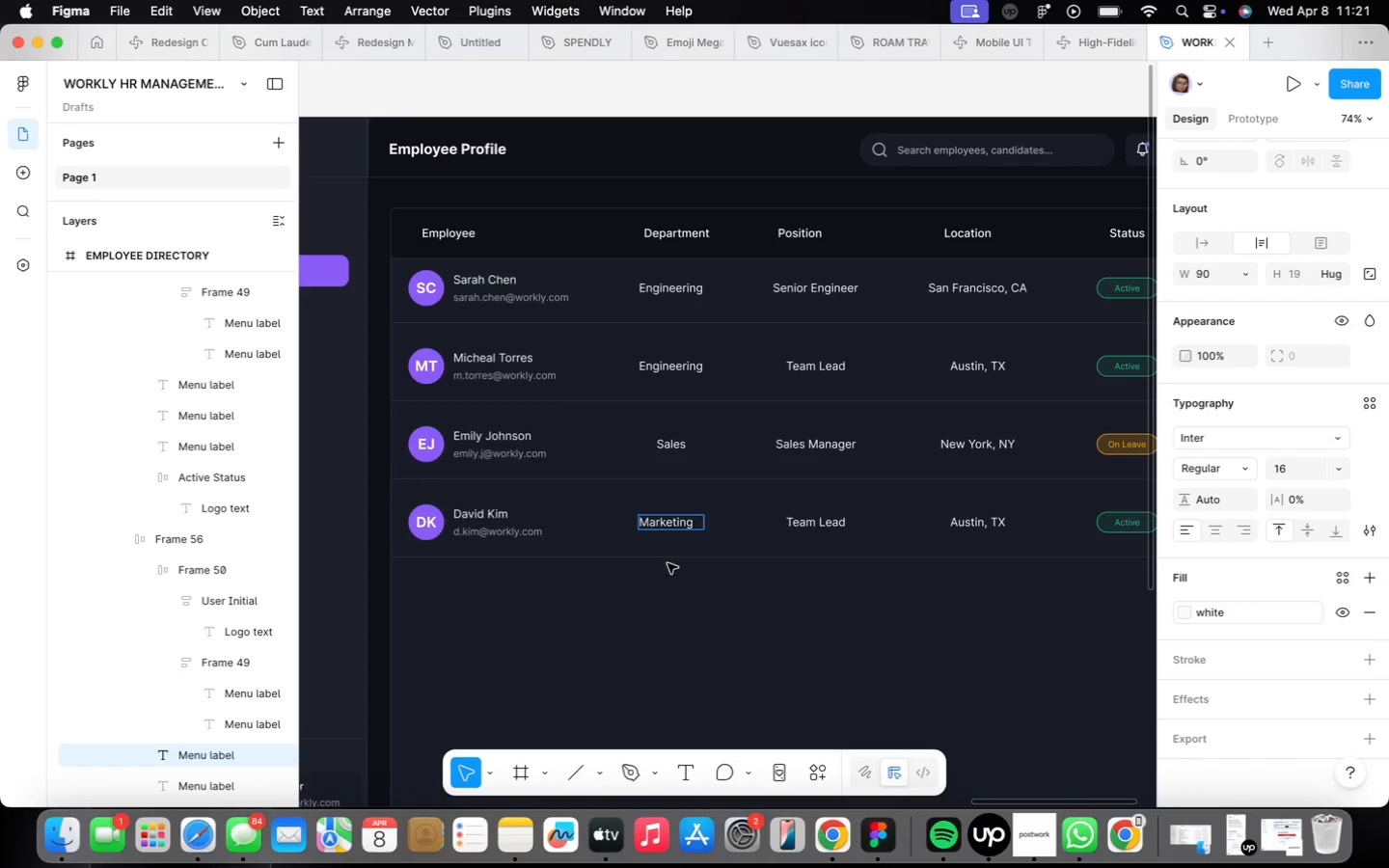 
left_click([671, 603])
 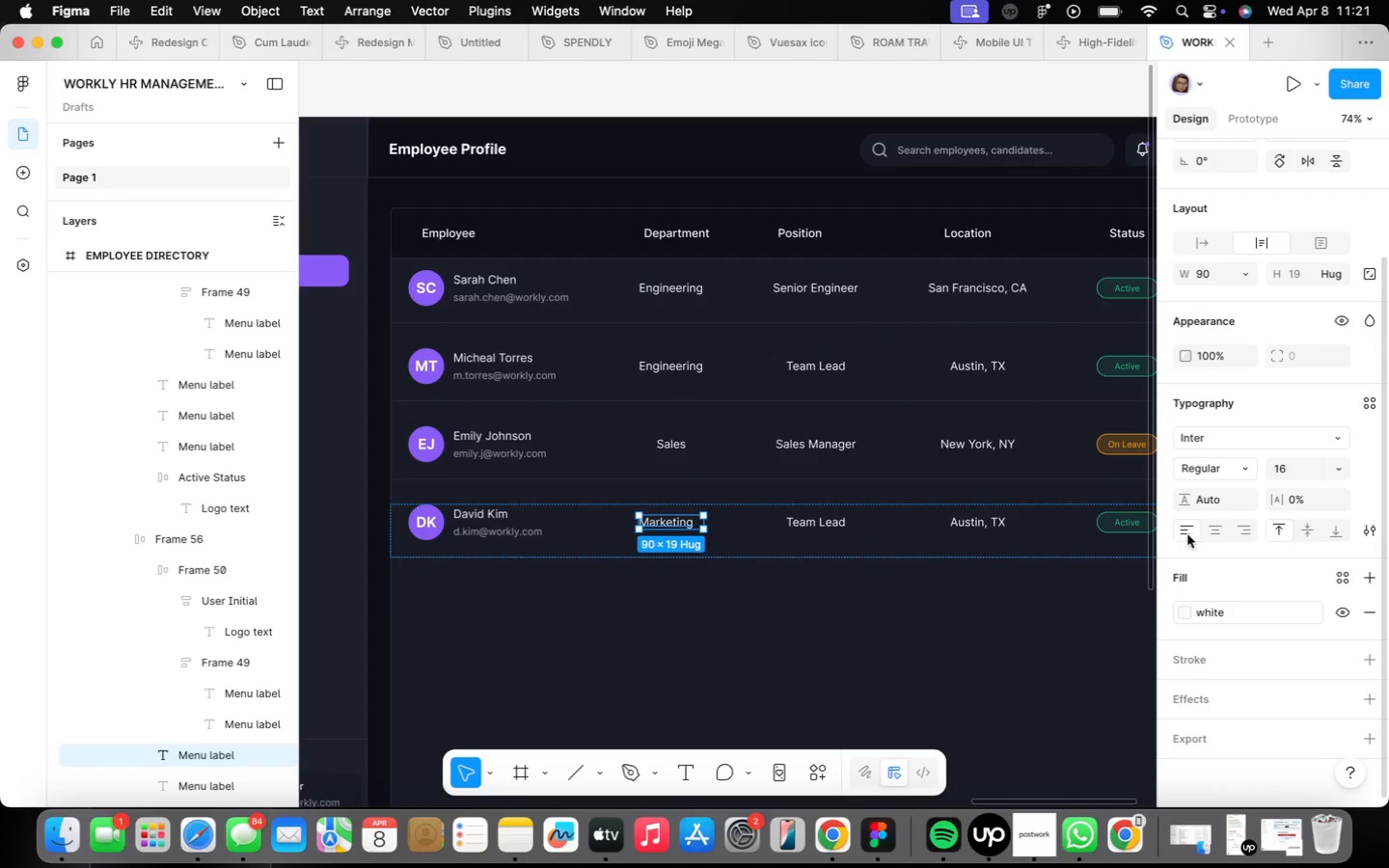 
left_click([1205, 534])
 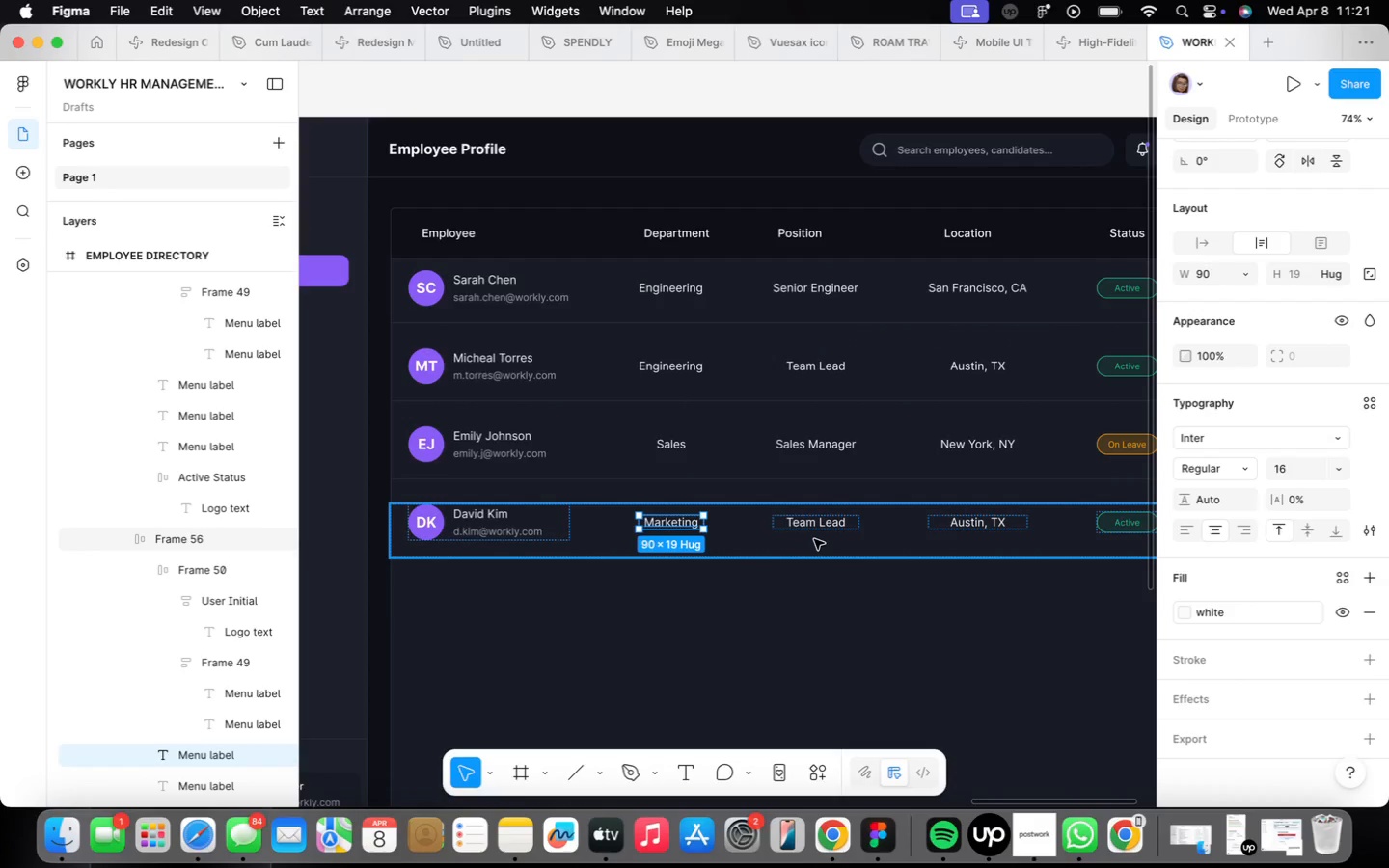 
wait(5.54)
 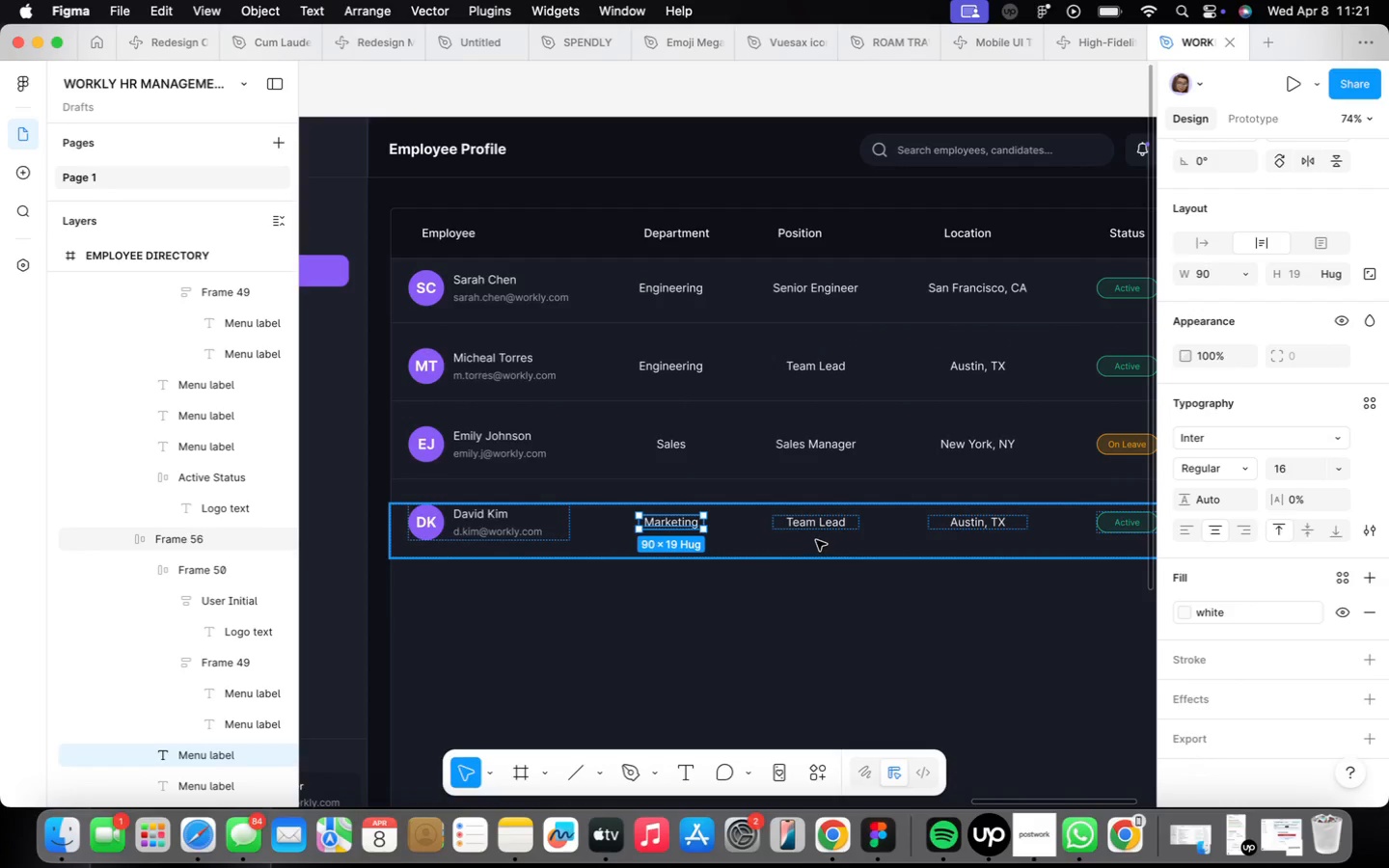 
double_click([831, 519])
 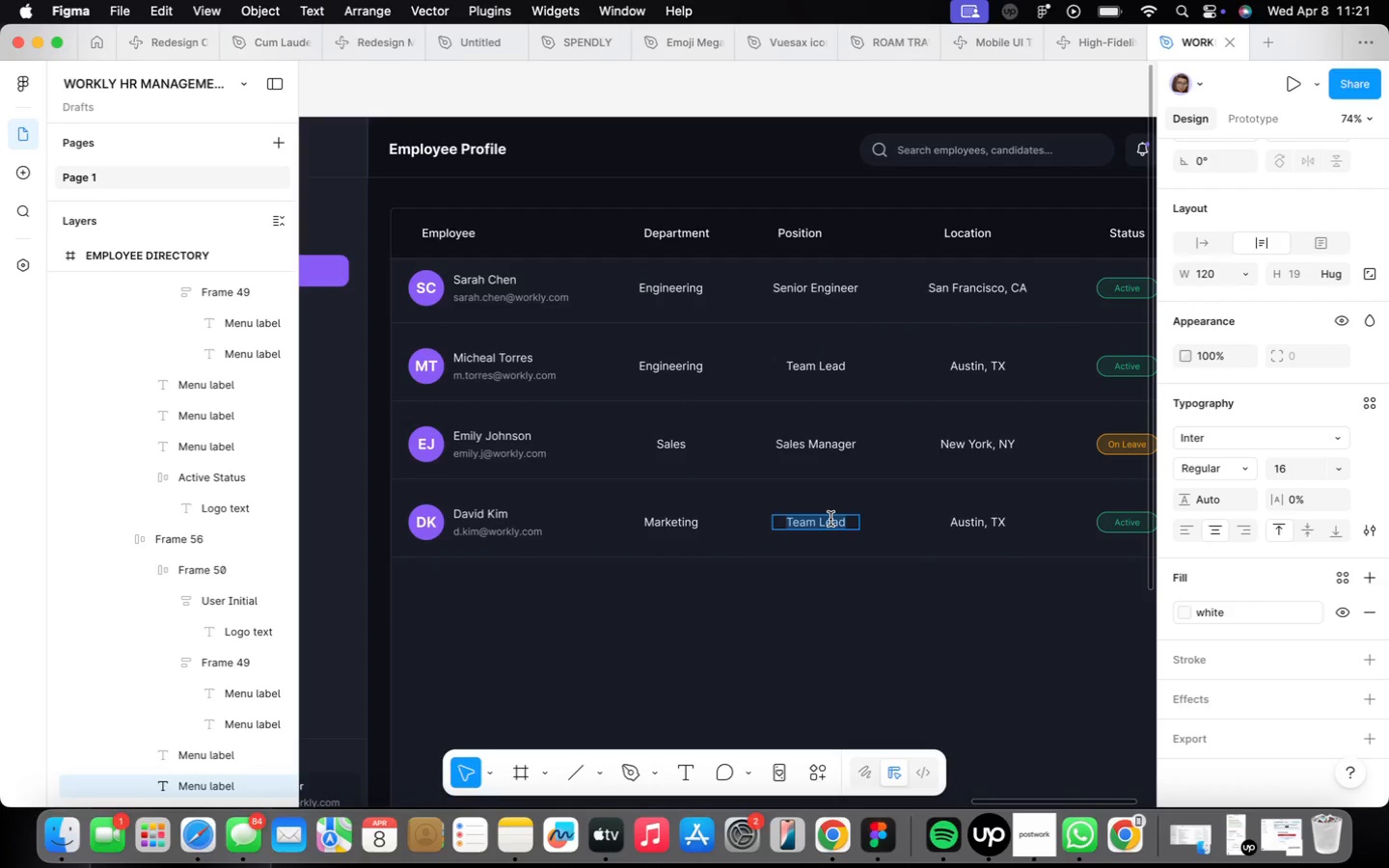 
type(Marketing Director)
 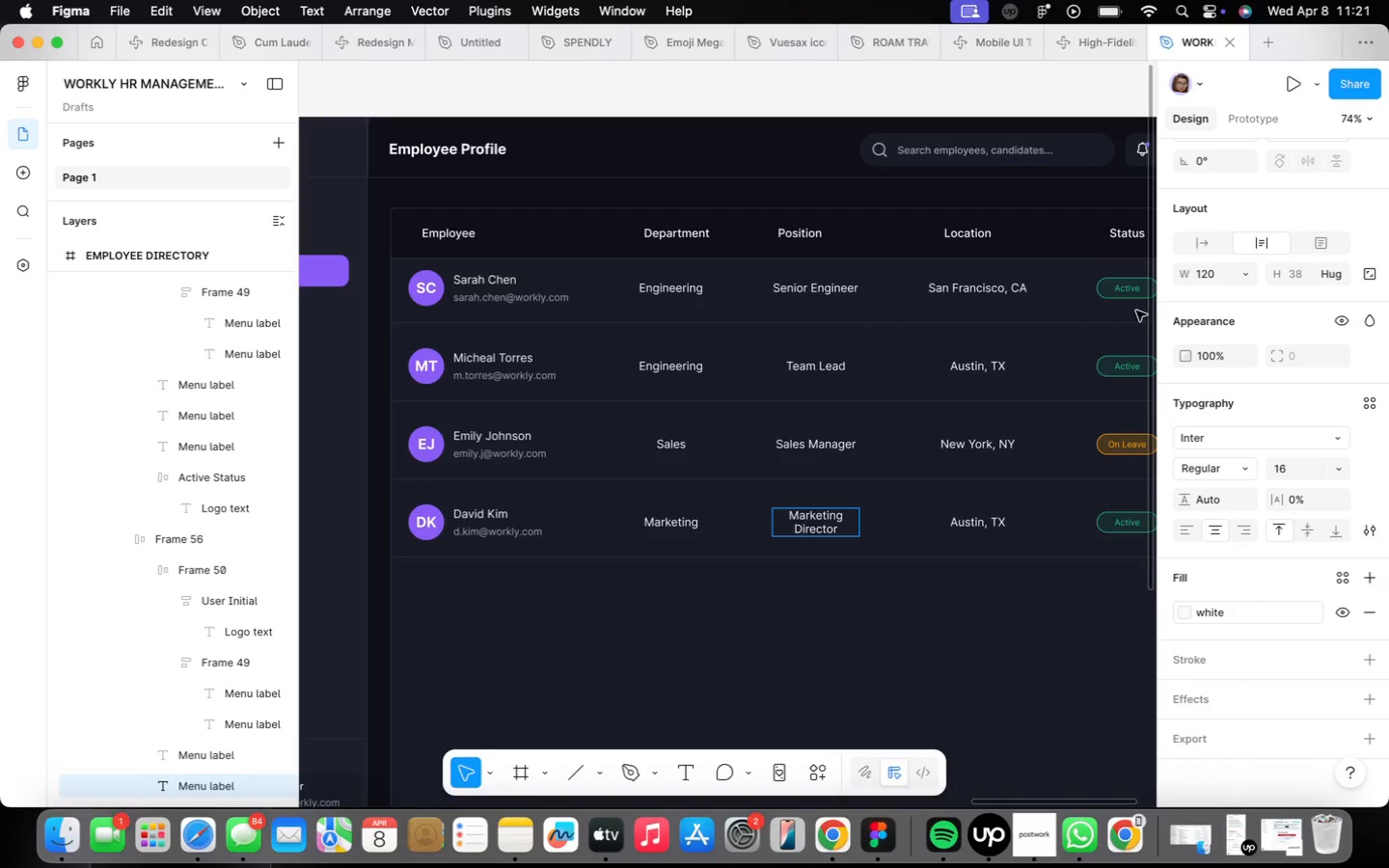 
left_click([1200, 240])
 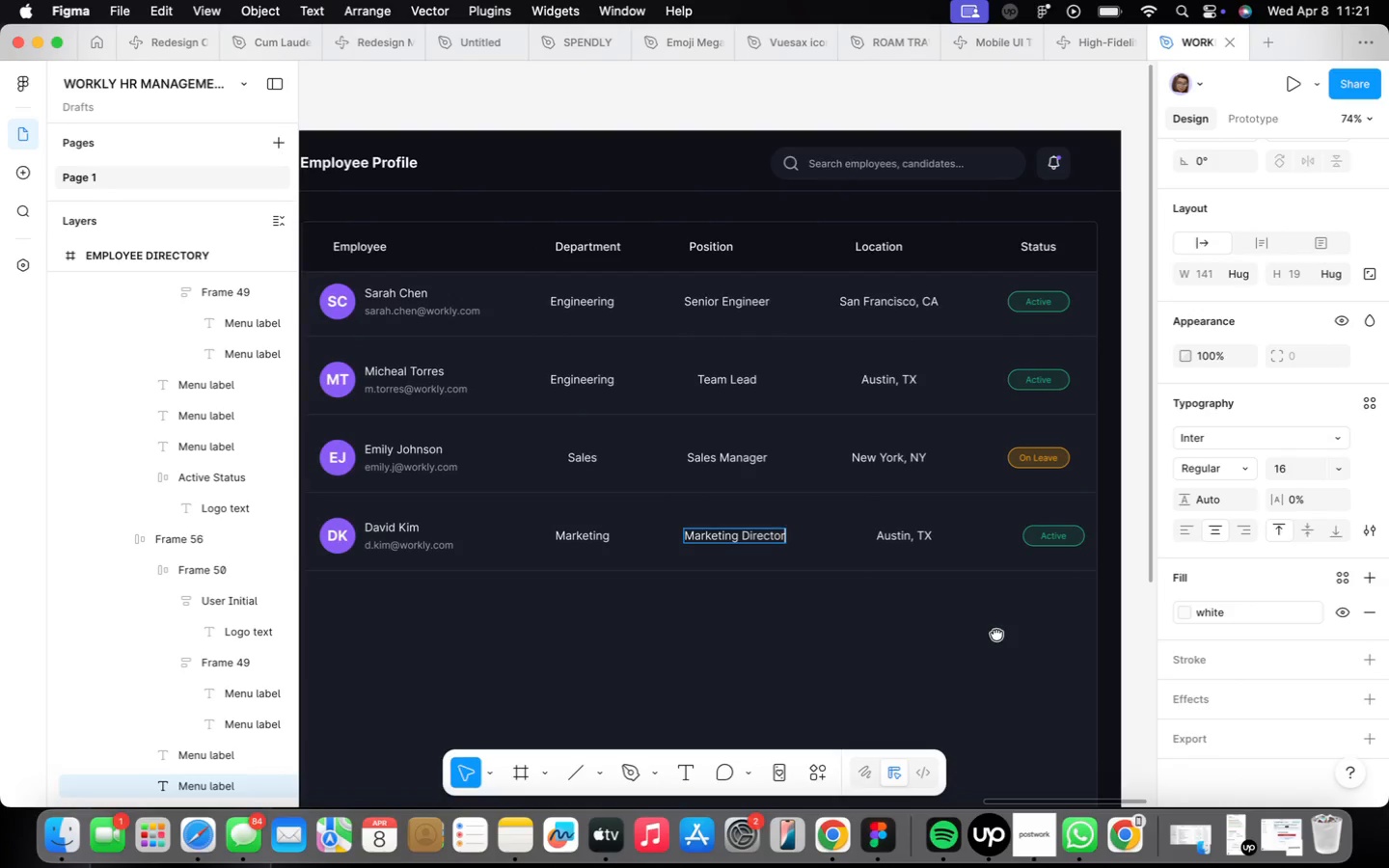 
key(Meta+CommandLeft)
 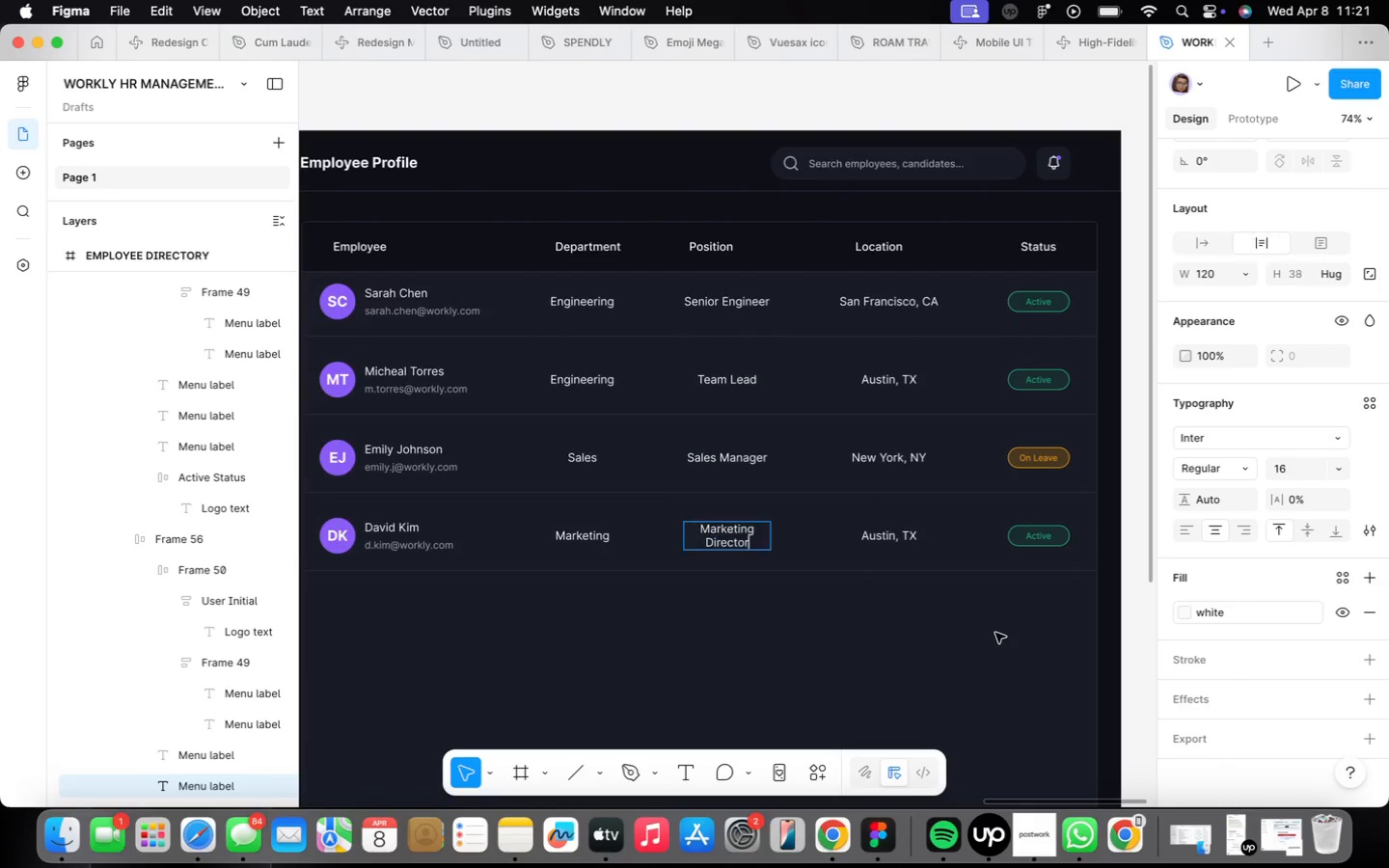 
key(Meta+Z)
 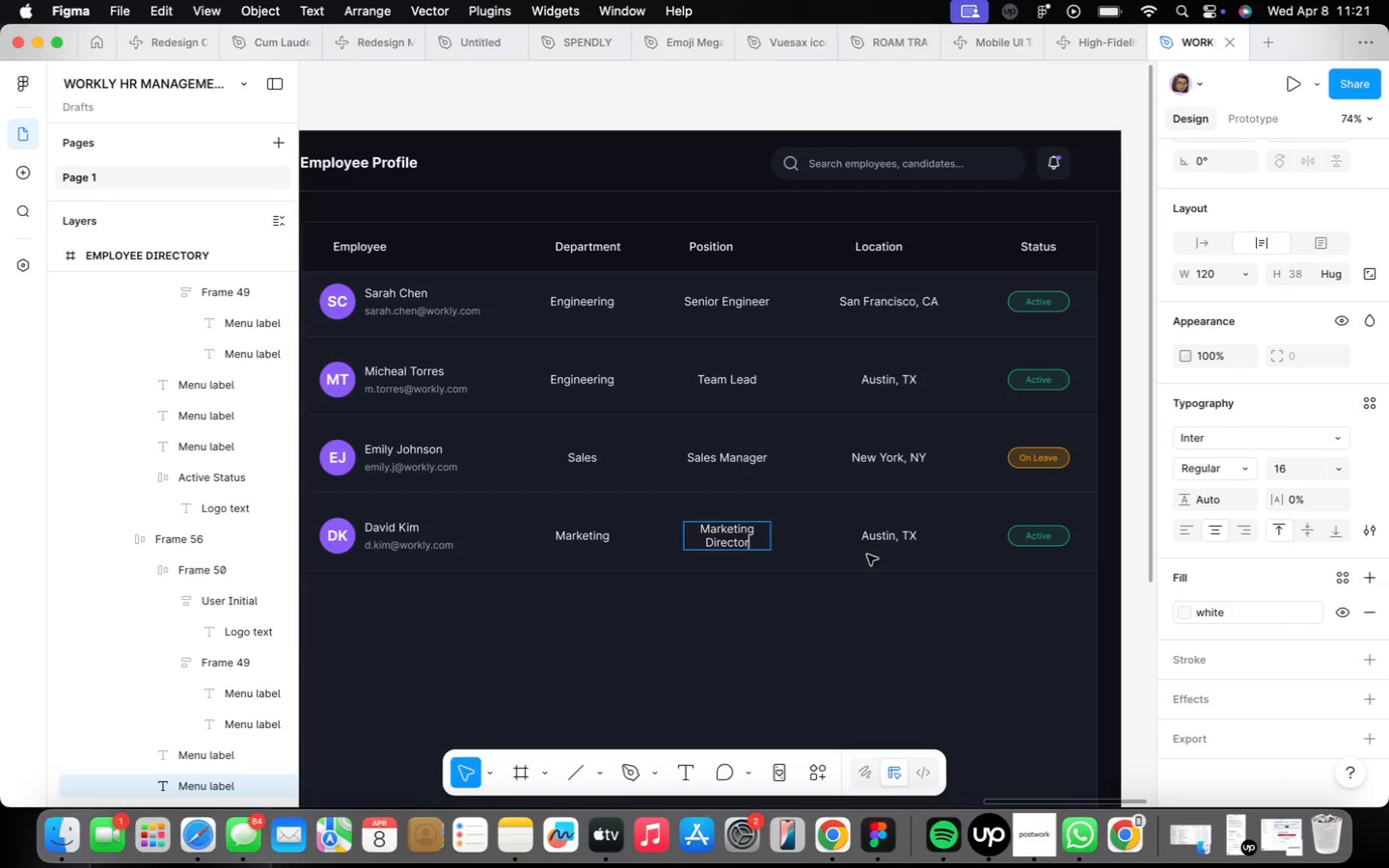 
left_click([885, 550])
 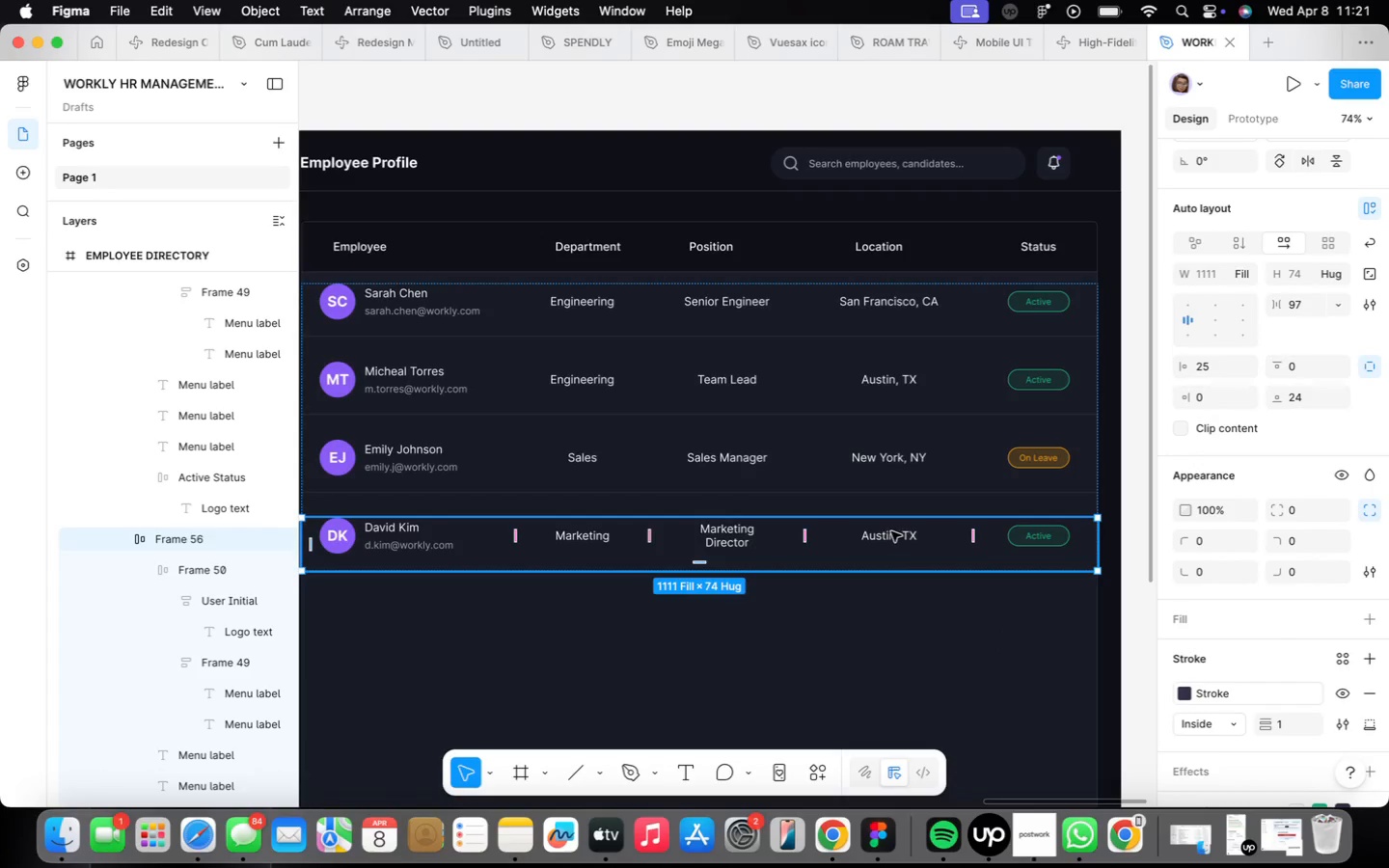 
double_click([891, 531])
 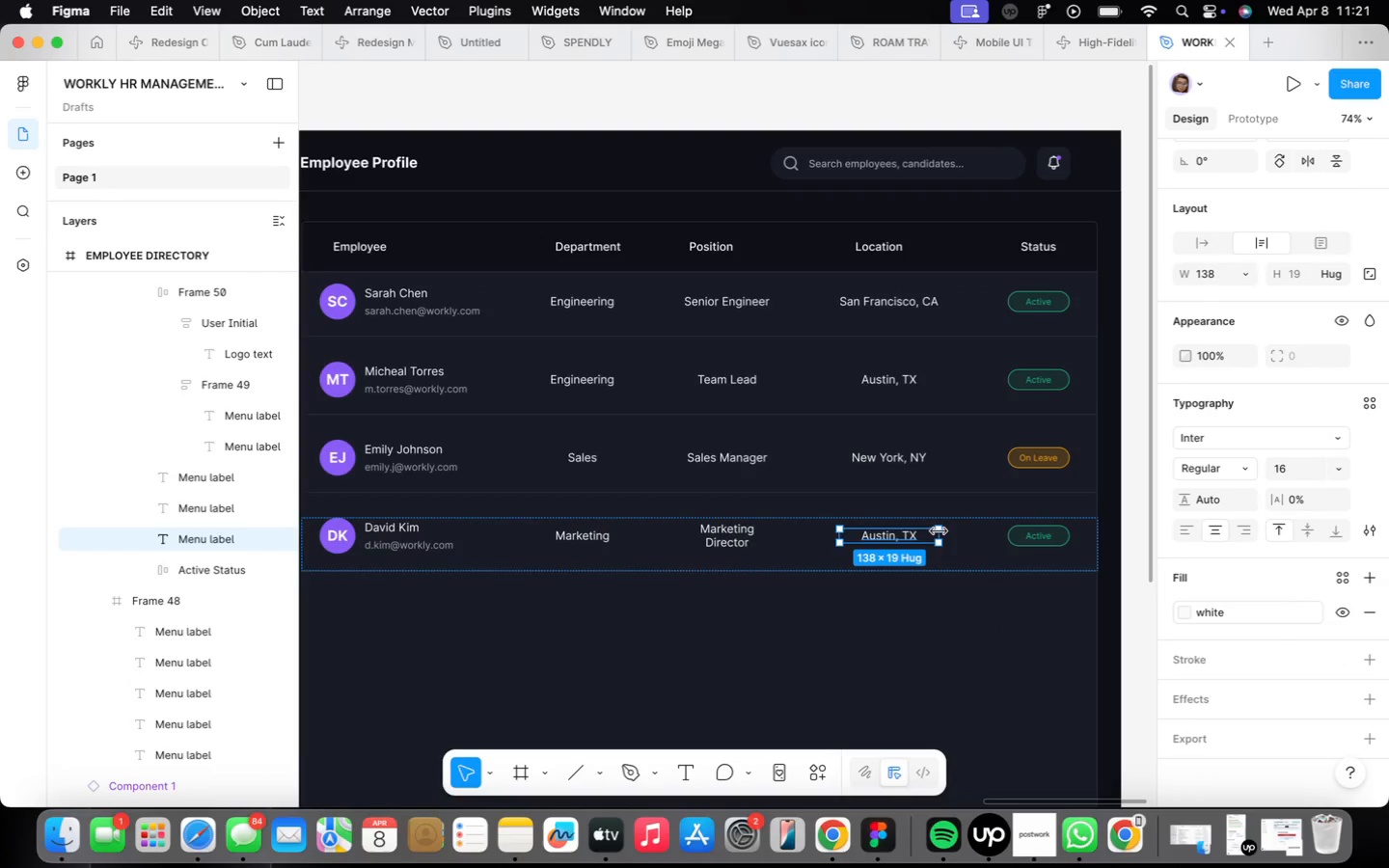 
left_click_drag(start_coordinate=[940, 531], to_coordinate=[909, 532])
 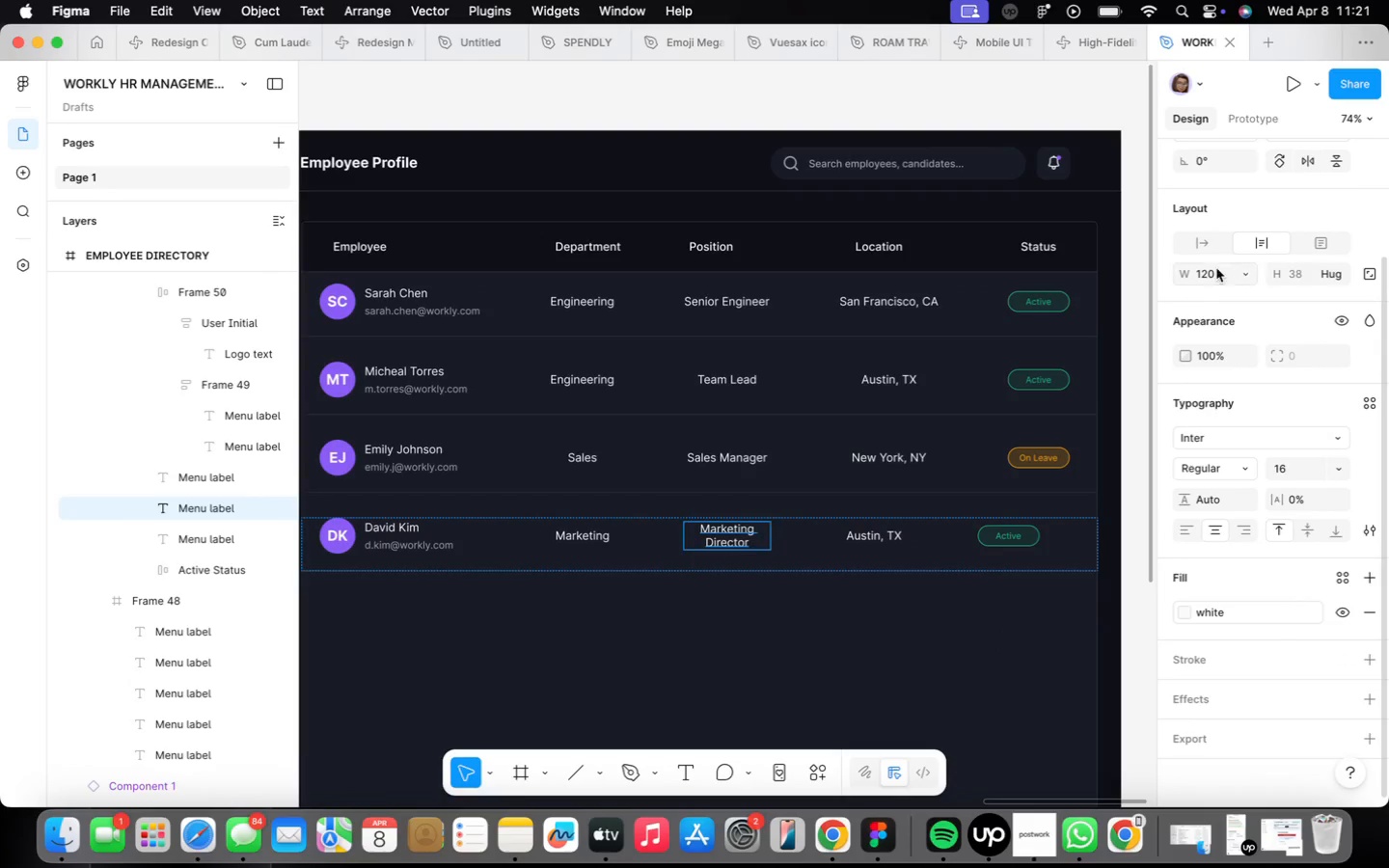 
left_click([1213, 255])
 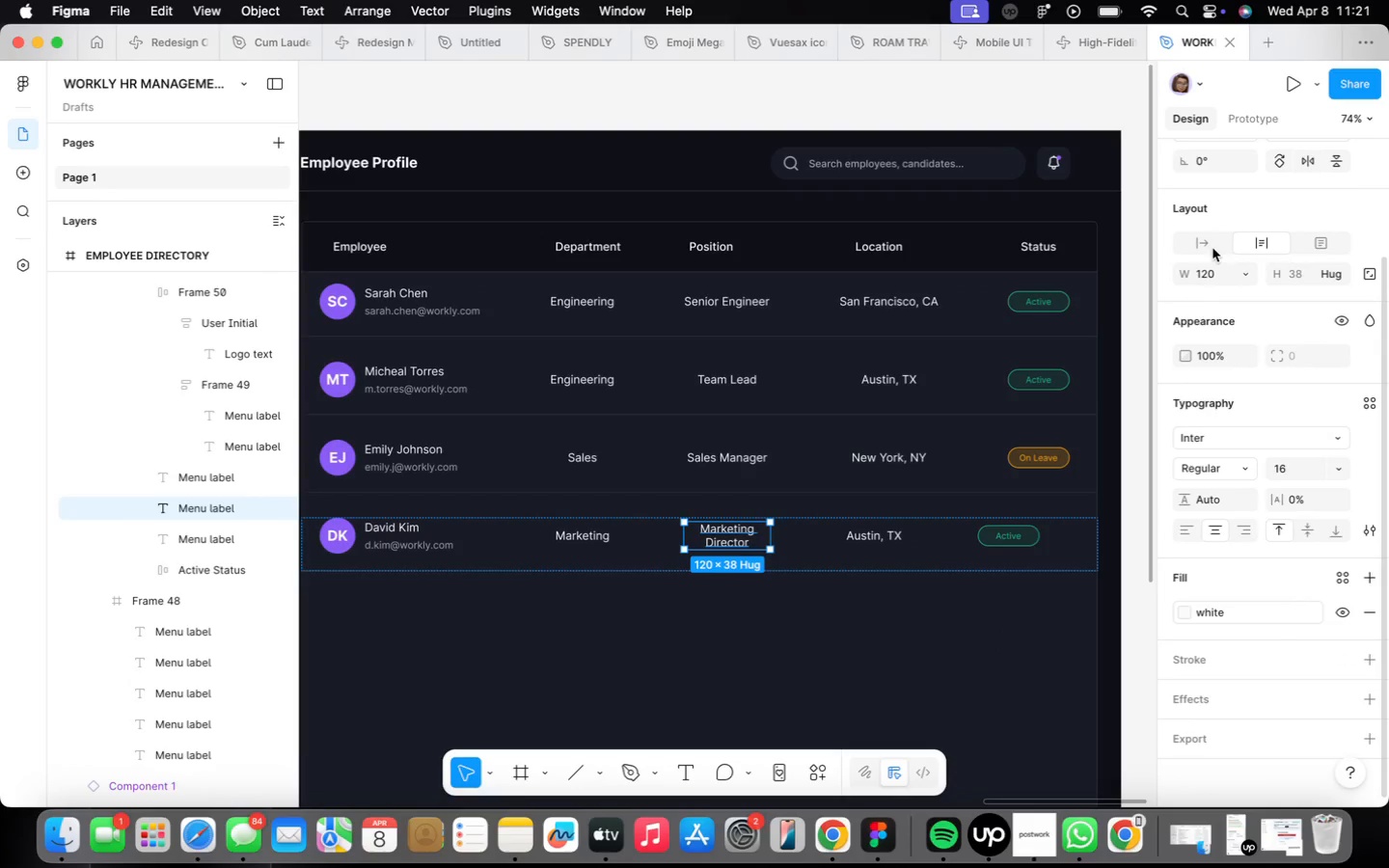 
left_click([1213, 247])
 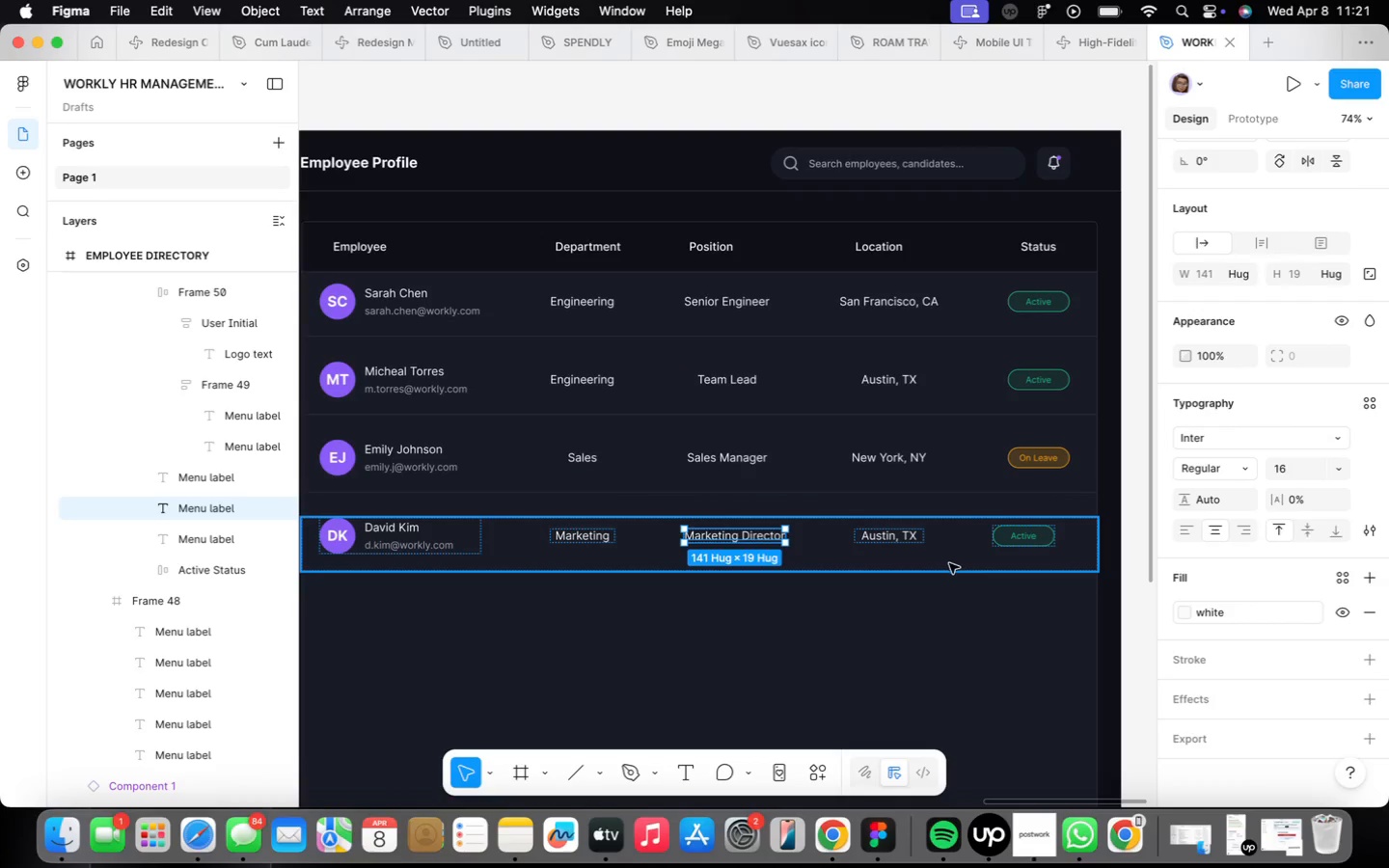 
left_click([917, 543])
 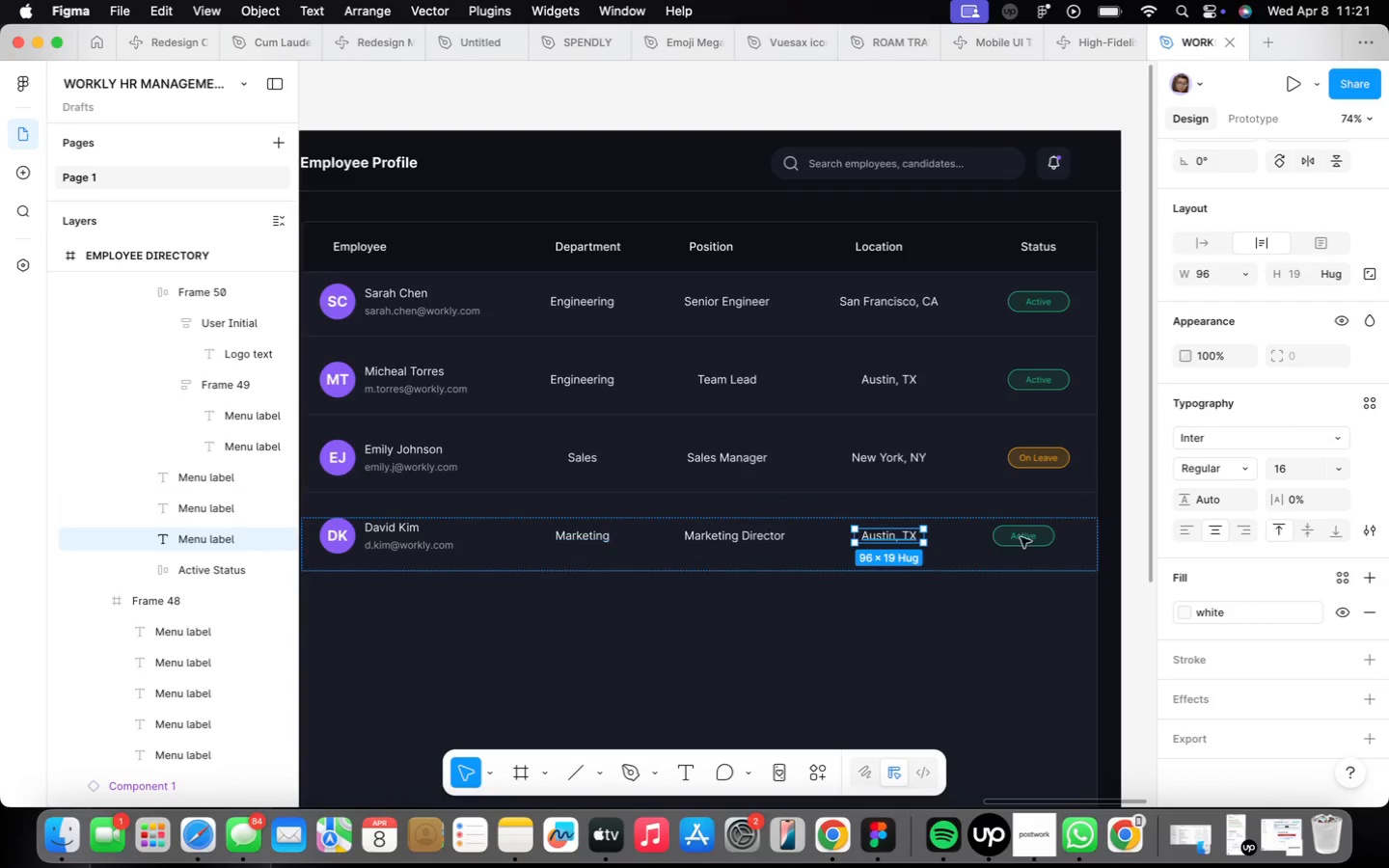 
wait(5.83)
 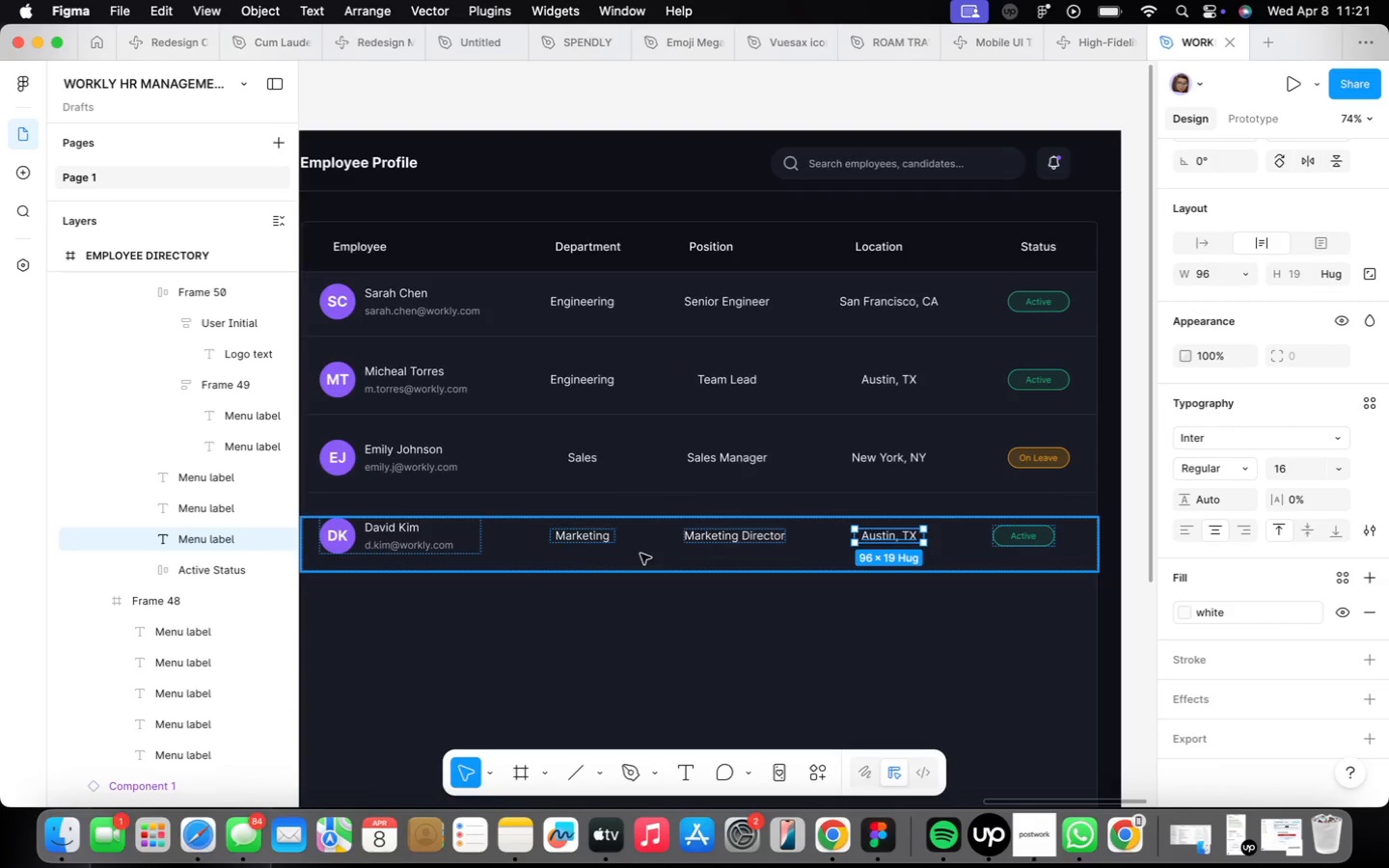 
left_click_drag(start_coordinate=[925, 538], to_coordinate=[936, 537])
 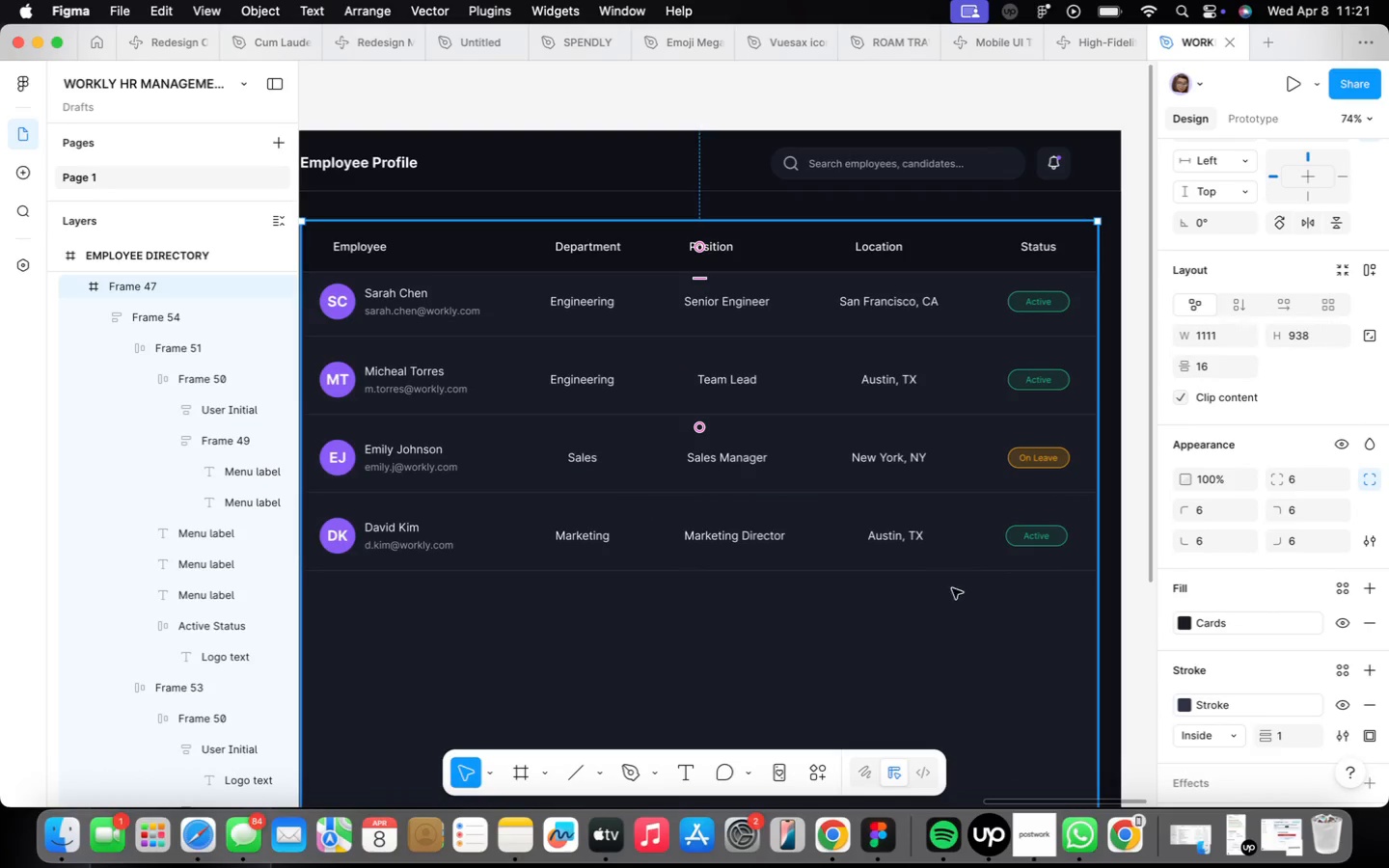 
scroll: coordinate [843, 617], scroll_direction: down, amount: 4.0
 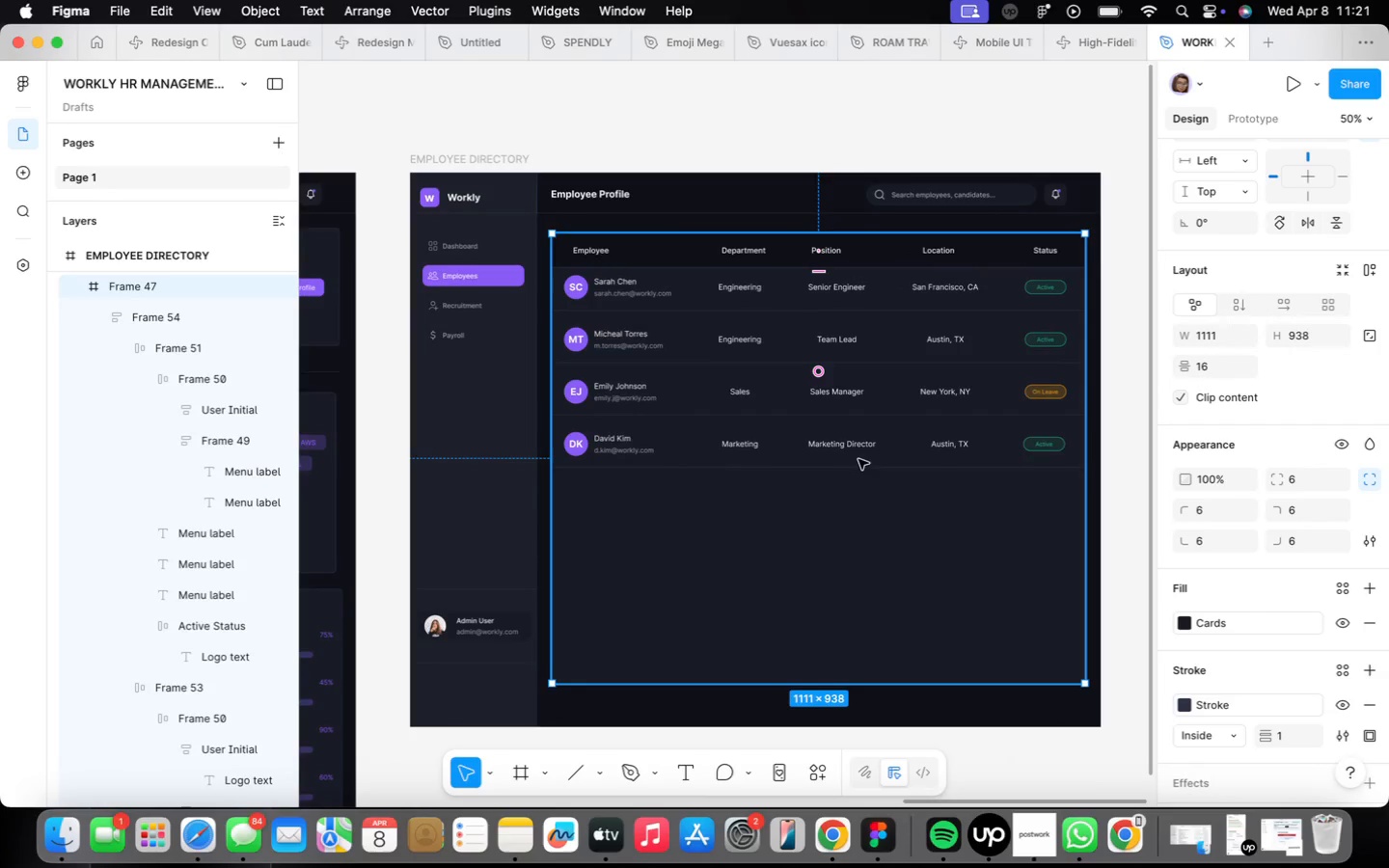 
double_click([835, 440])
 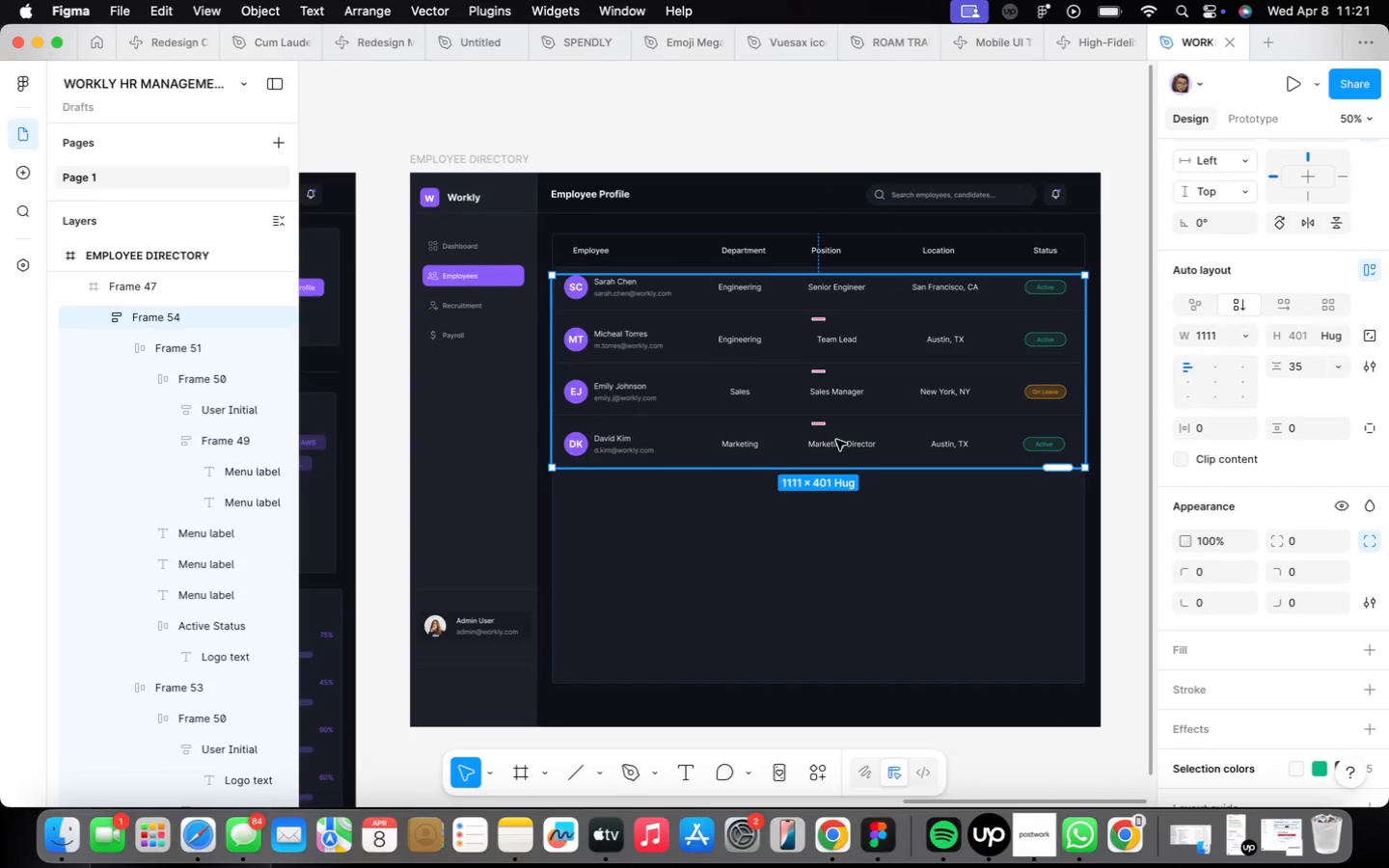 
double_click([836, 440])
 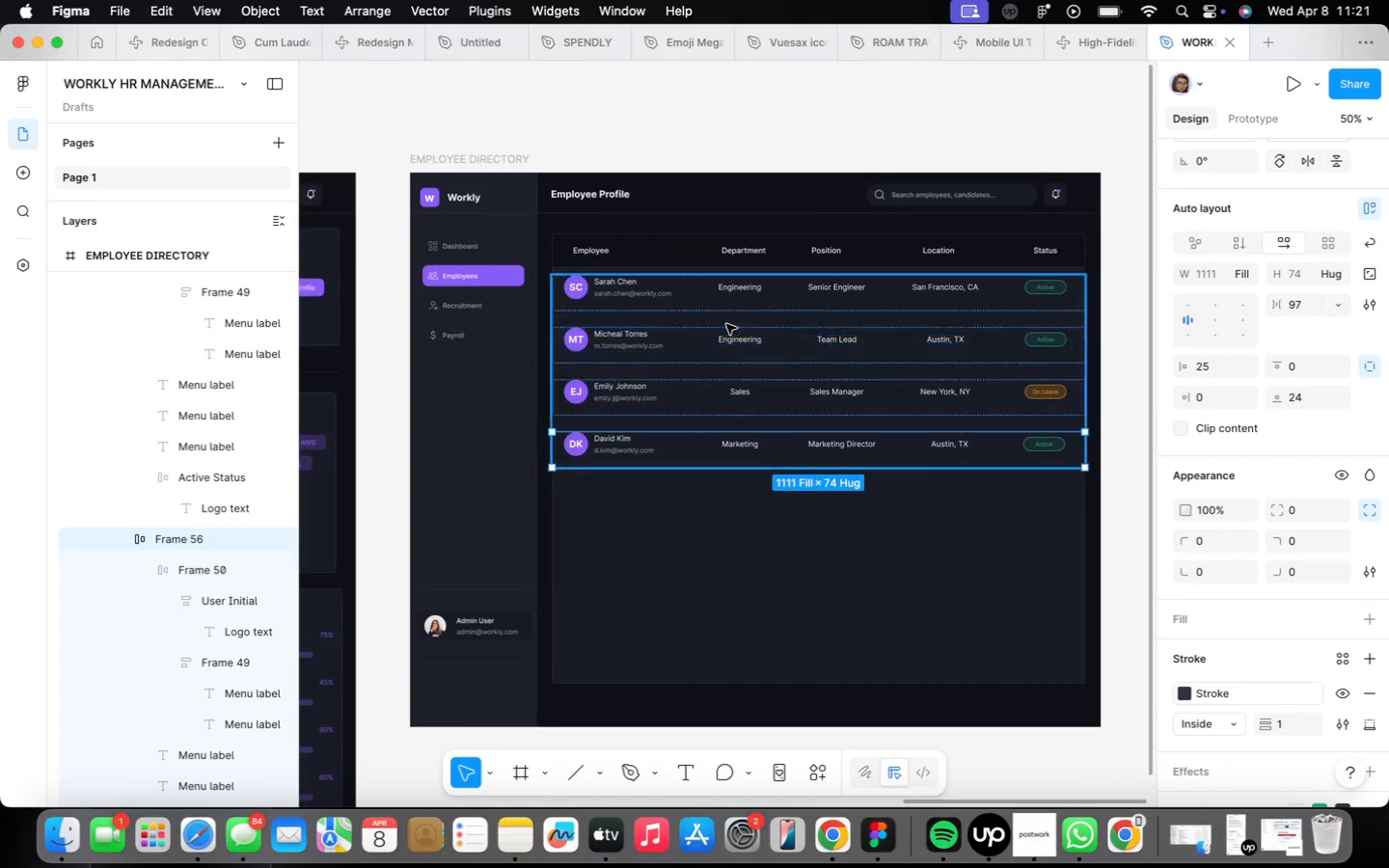 
double_click([738, 340])
 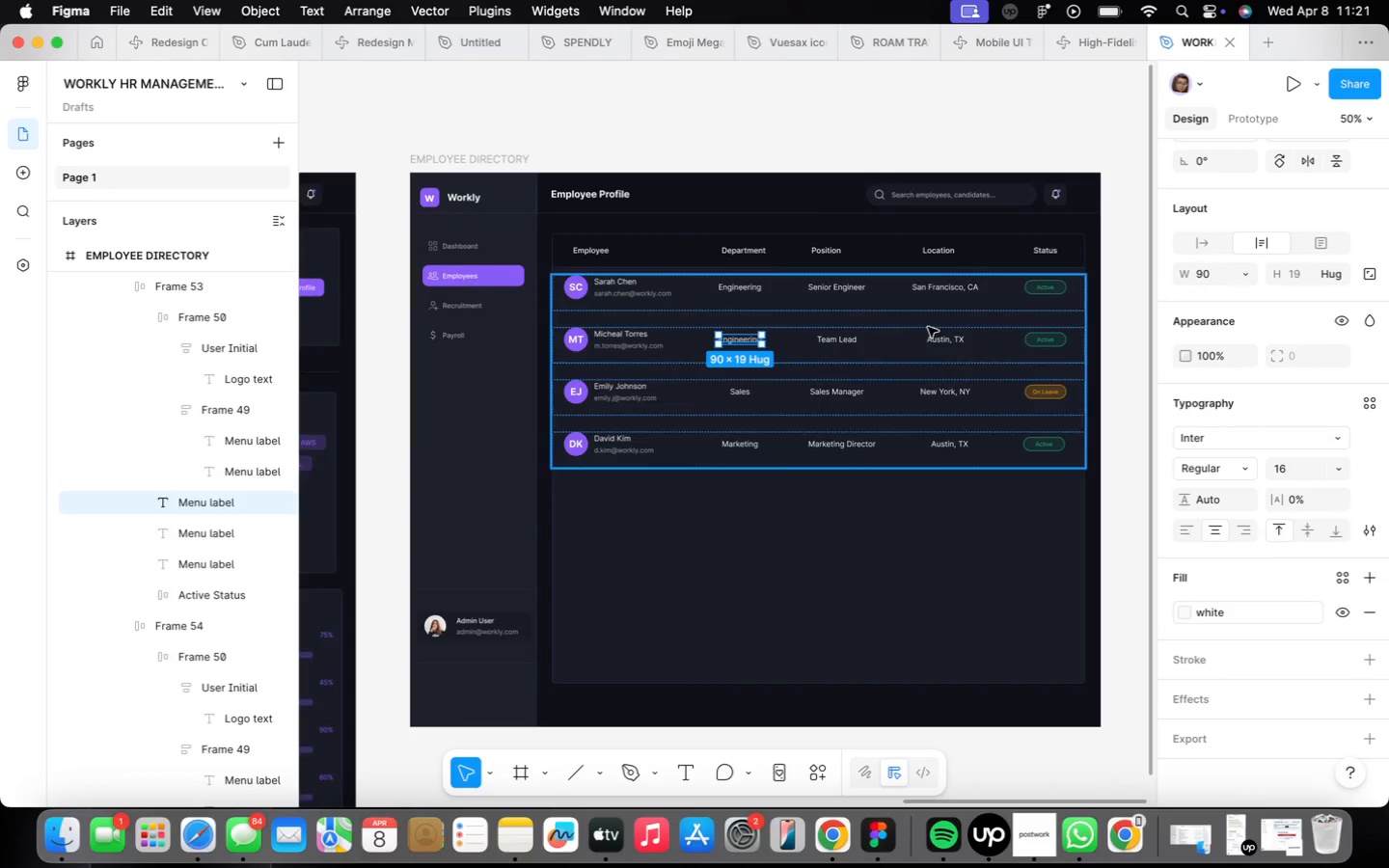 
left_click([914, 353])
 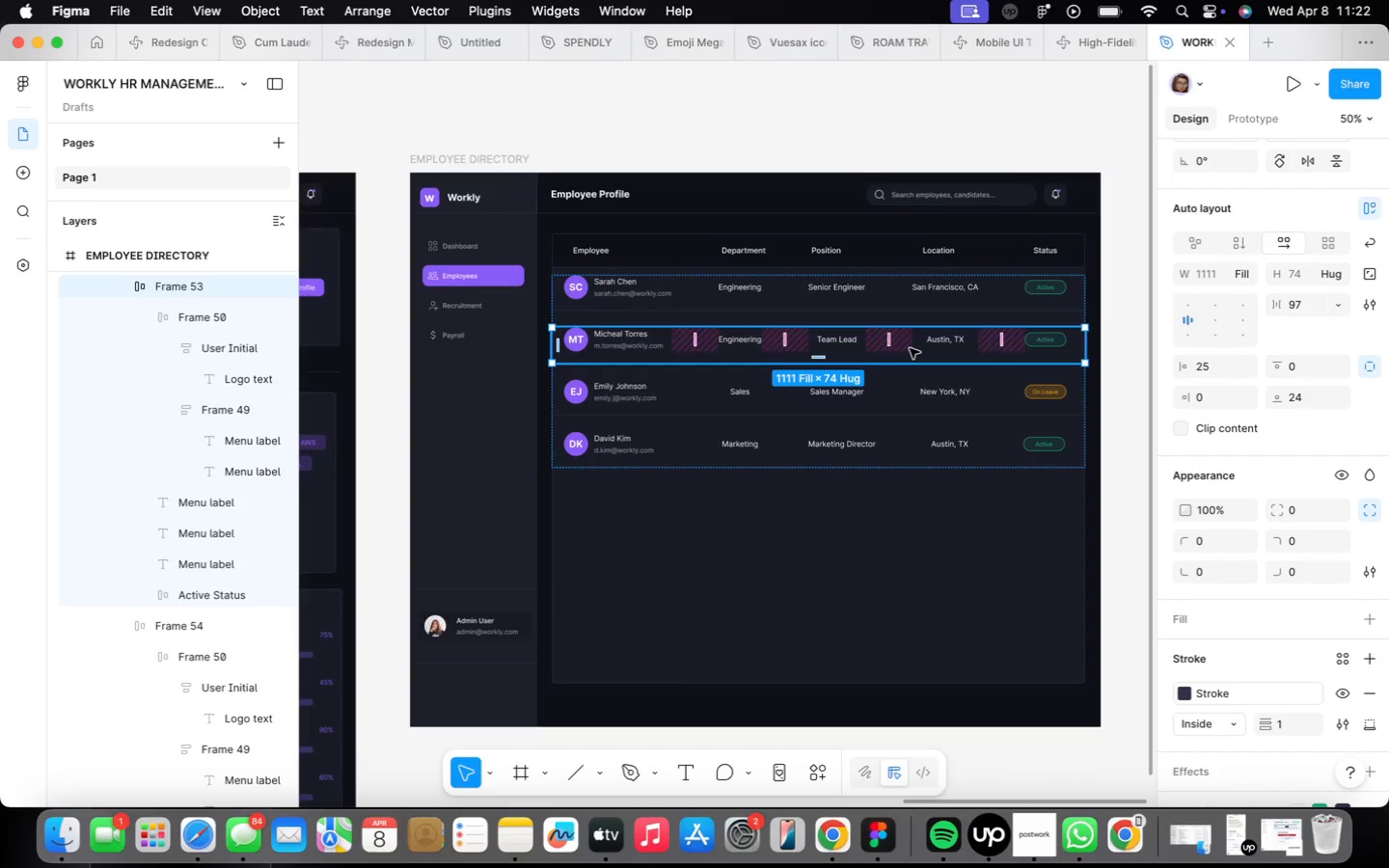 
wait(10.37)
 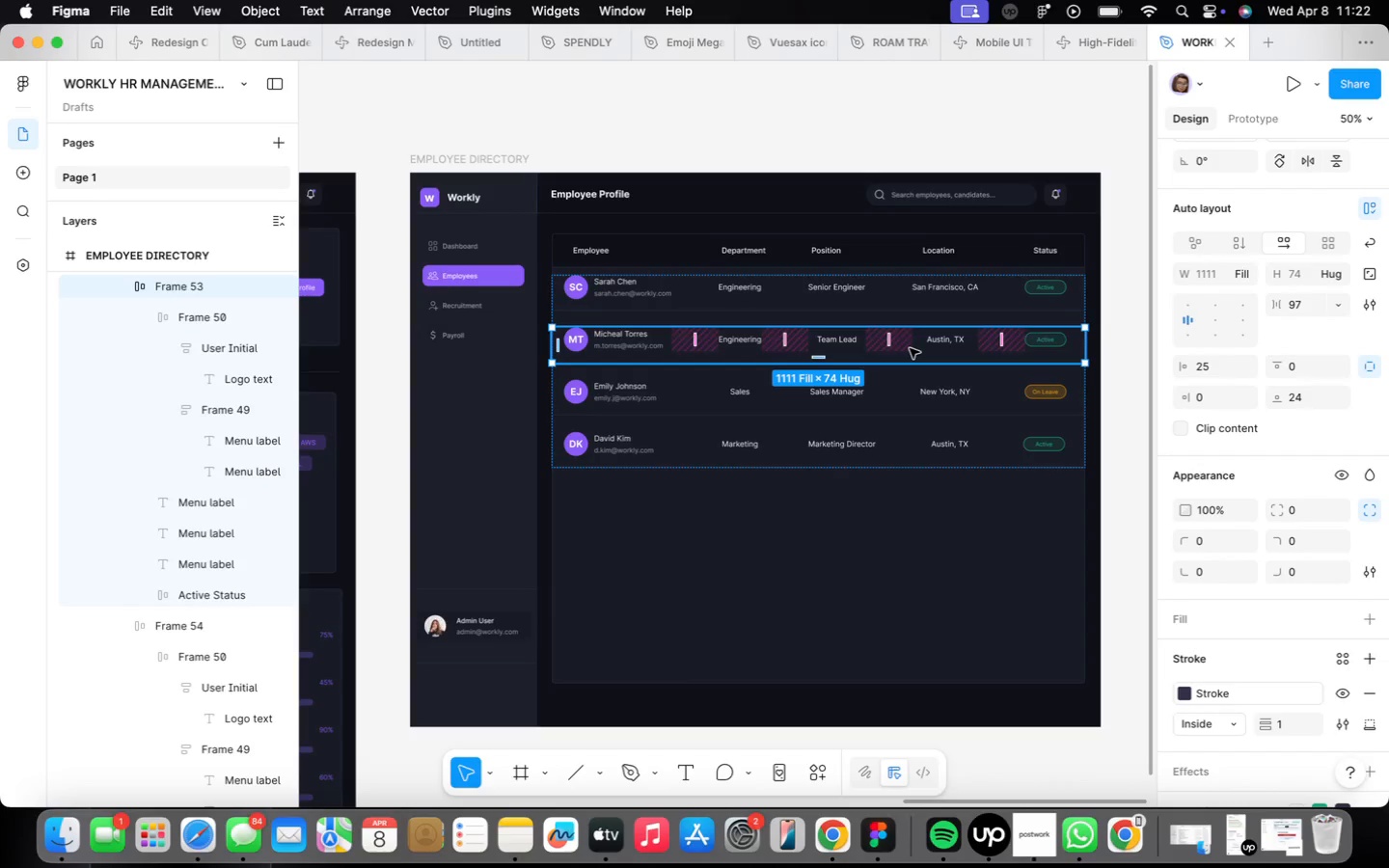 
left_click([963, 443])
 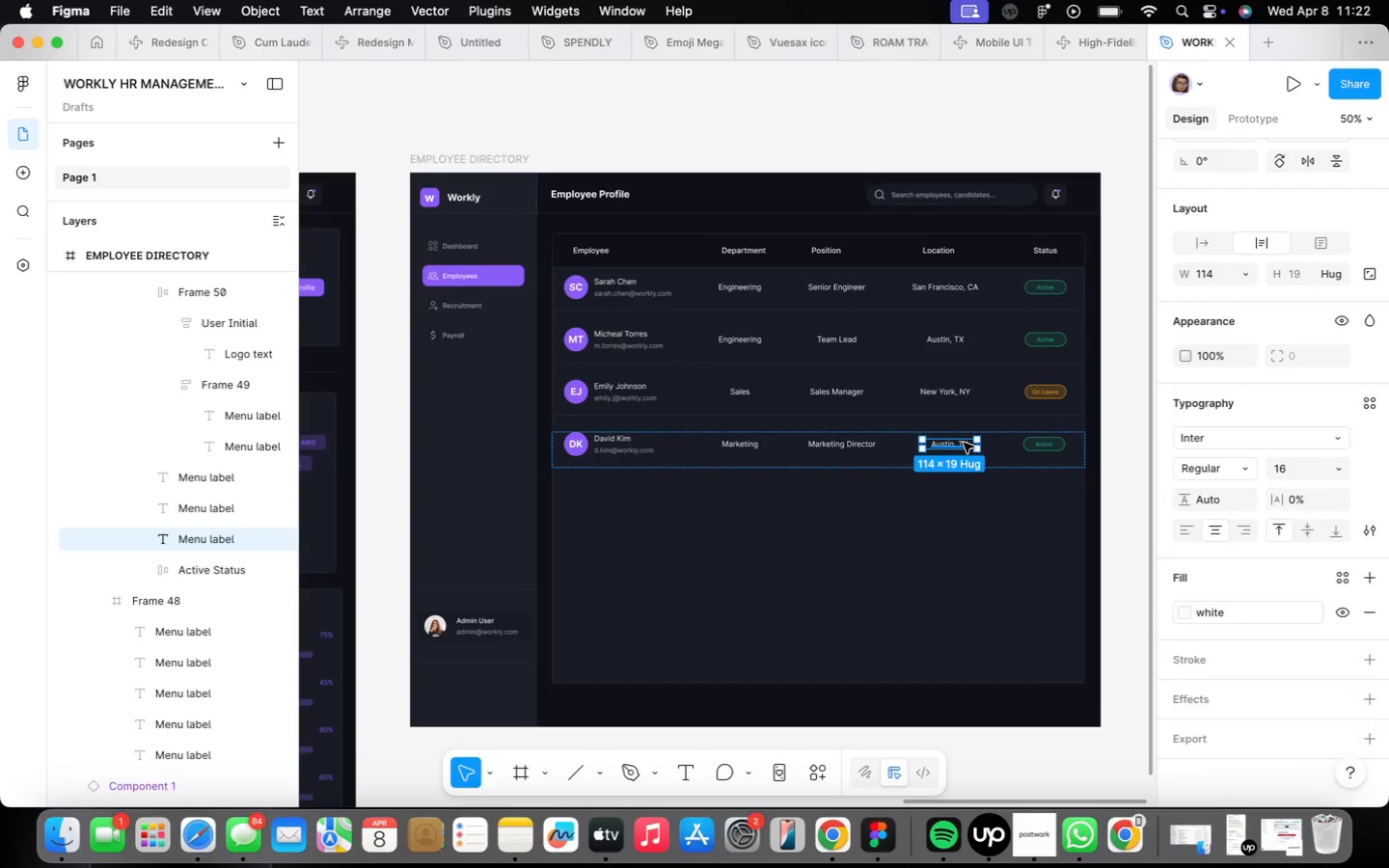 
left_click([961, 440])
 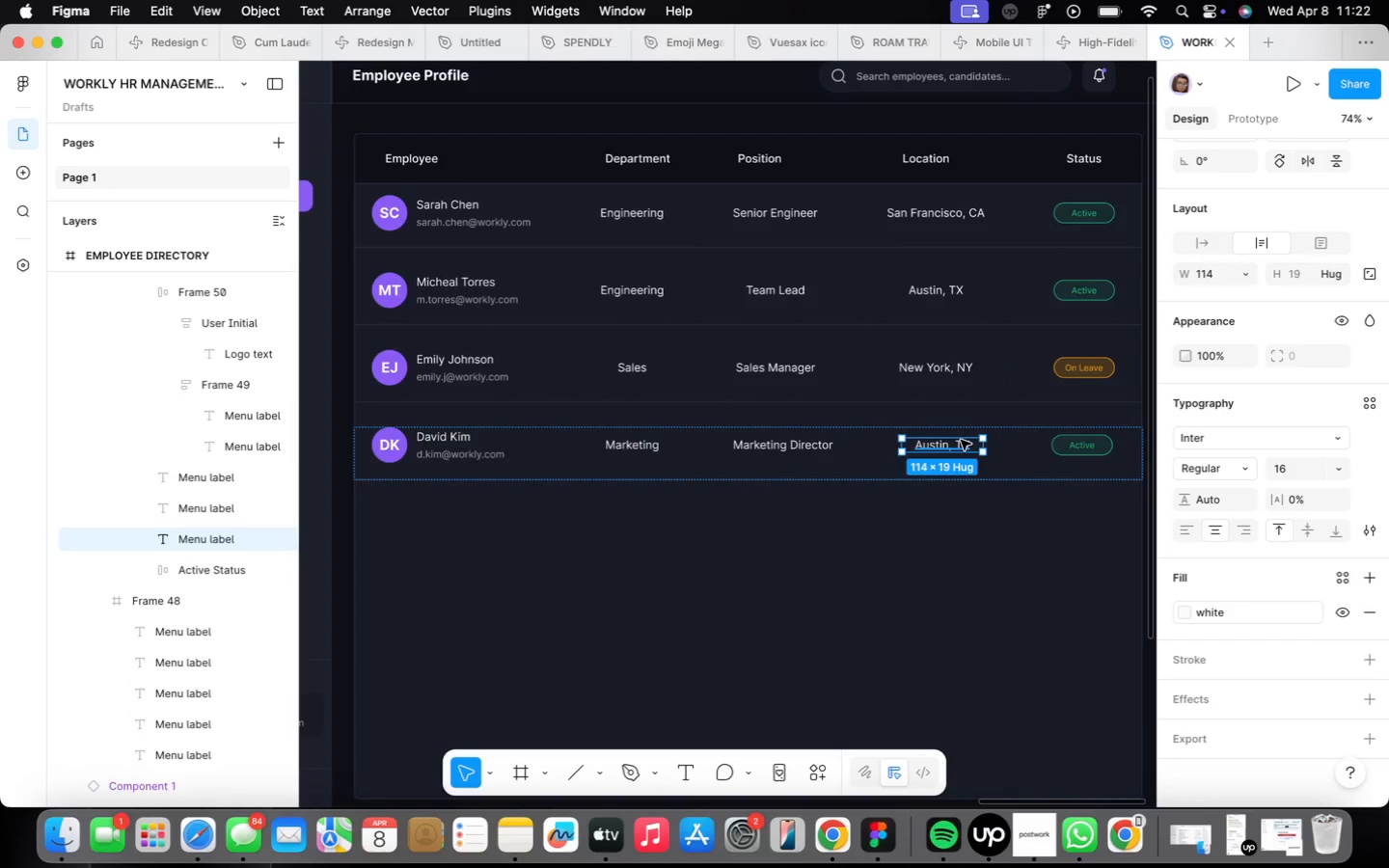 
scroll: coordinate [964, 443], scroll_direction: up, amount: 4.0
 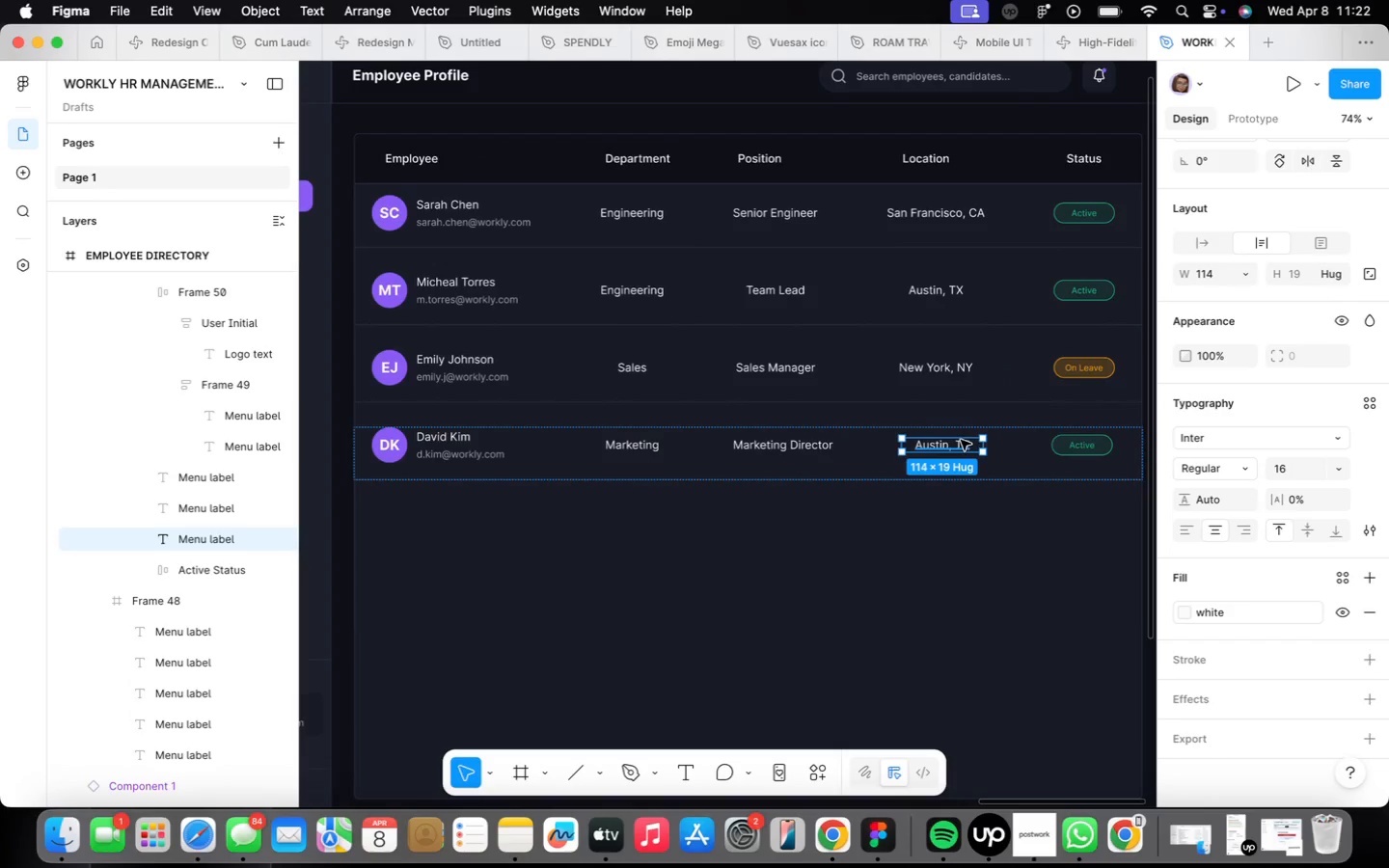 
double_click([962, 440])
 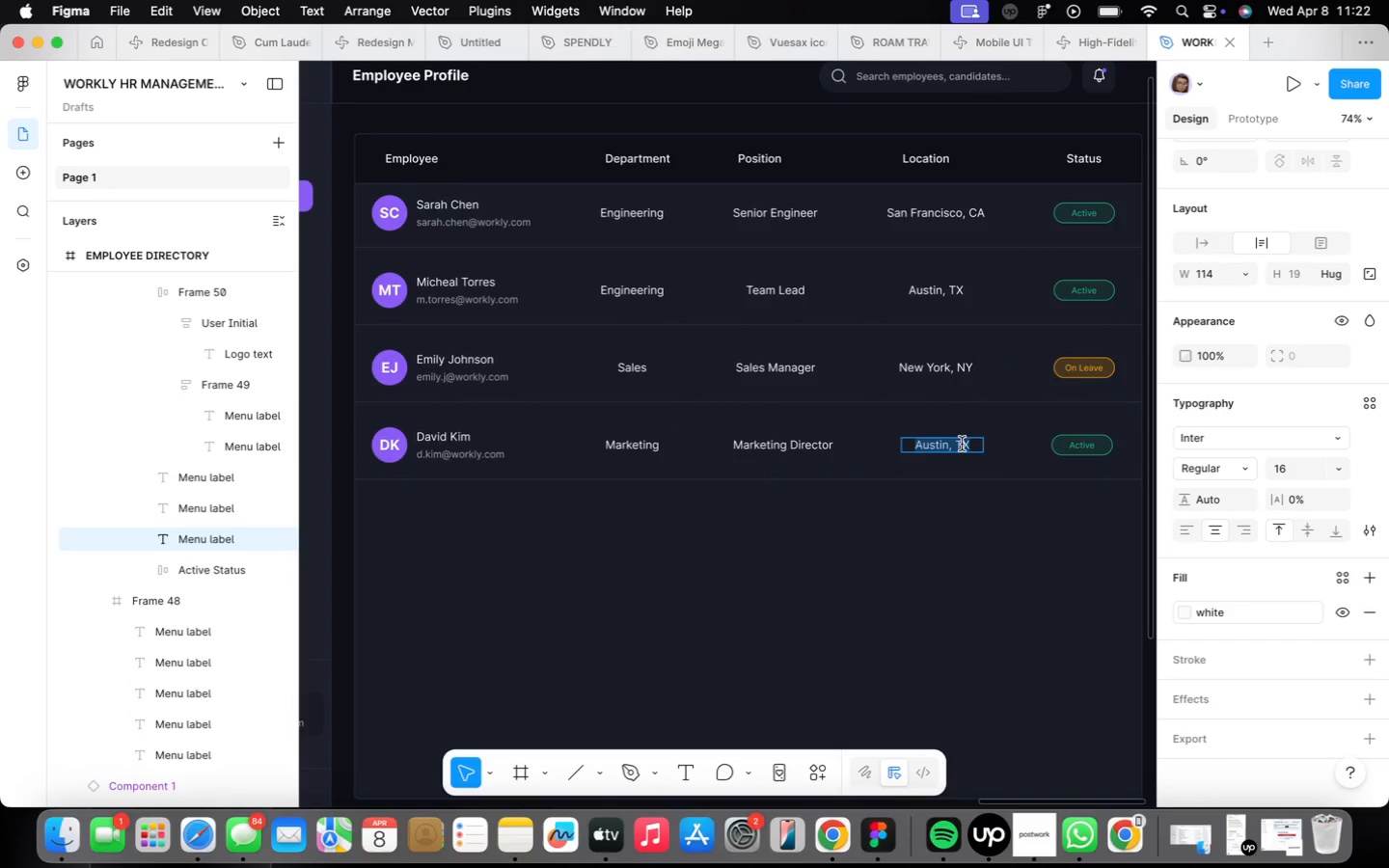 
type(Los A)
 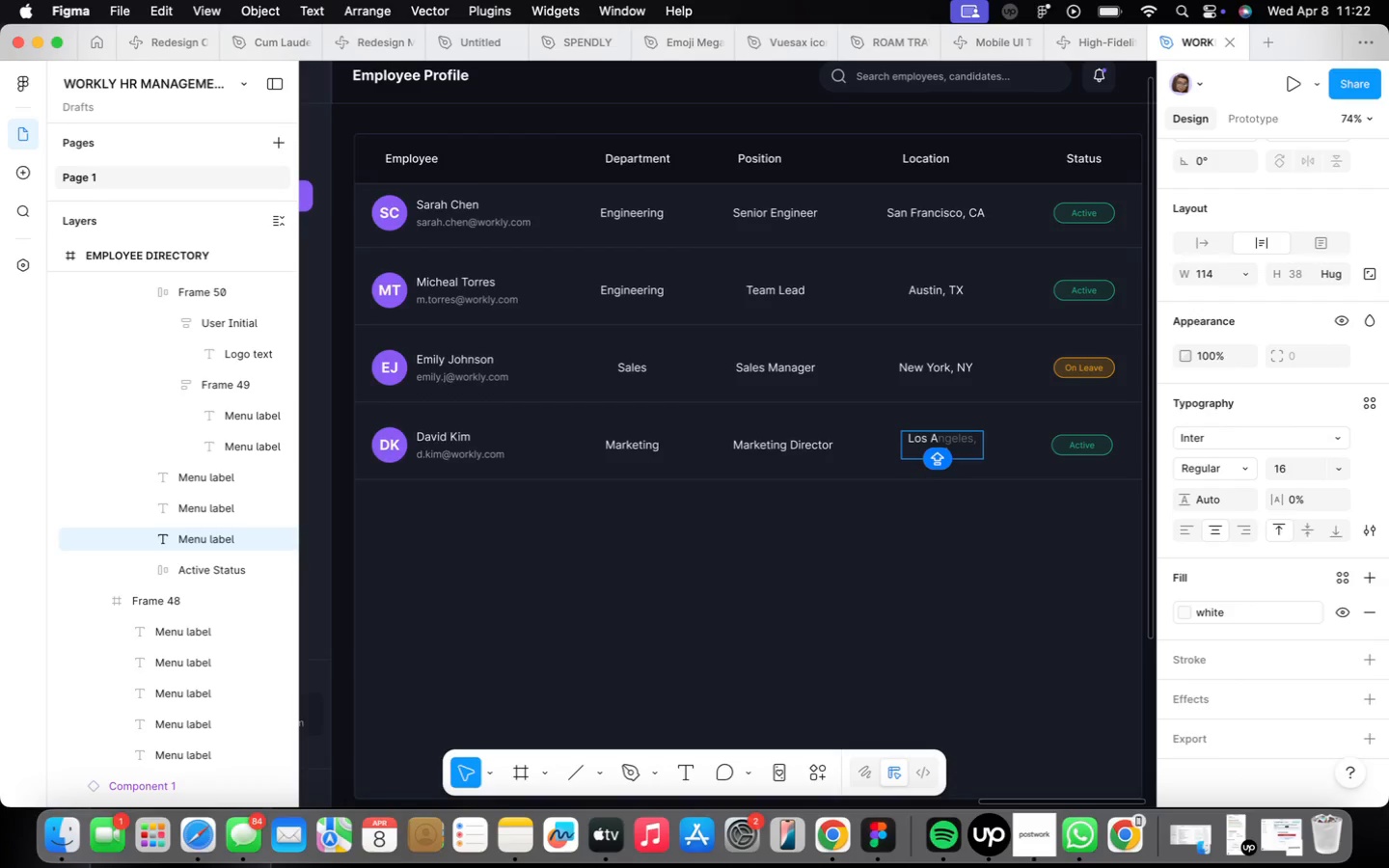 
key(ArrowRight)
 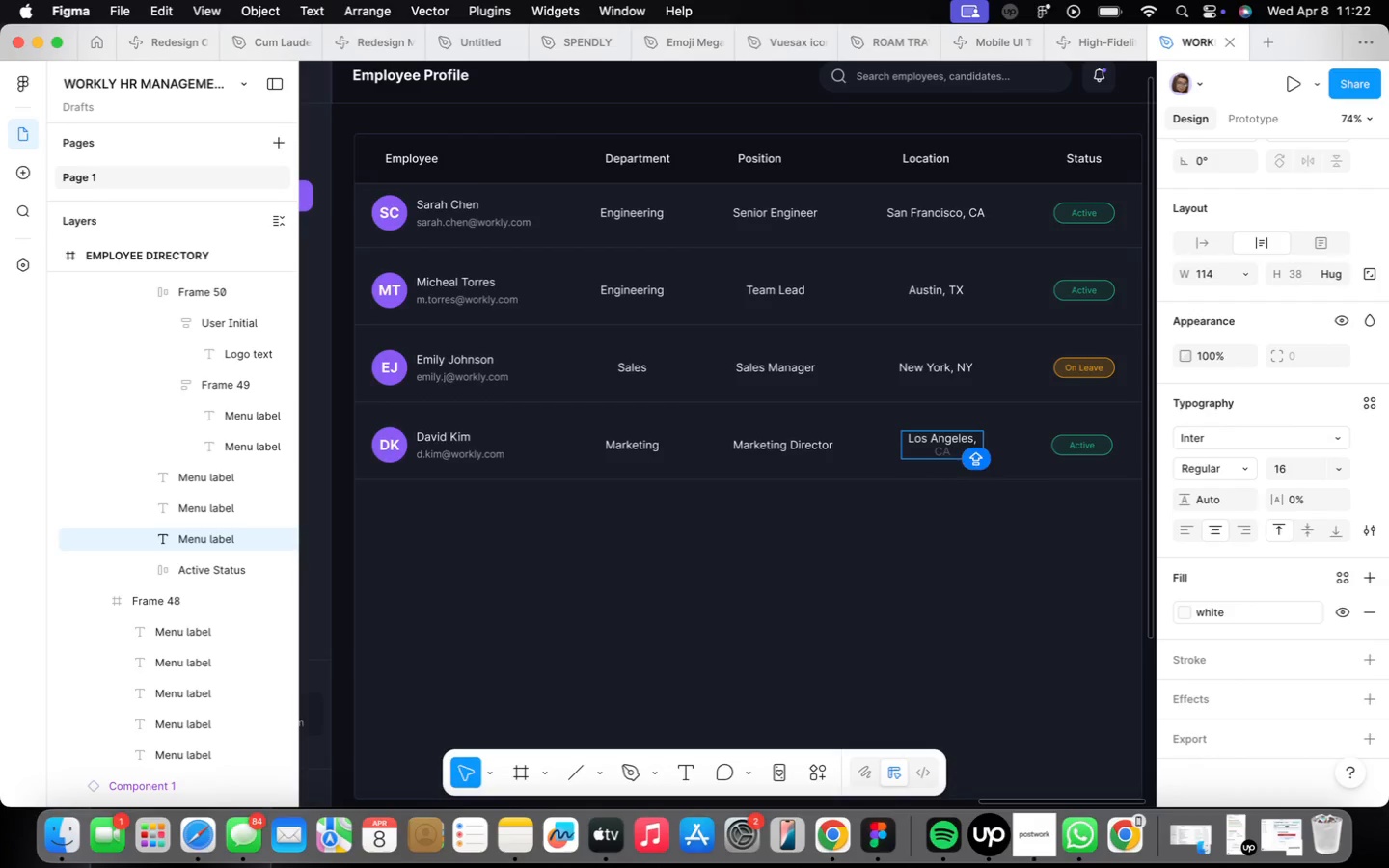 
key(ArrowRight)
 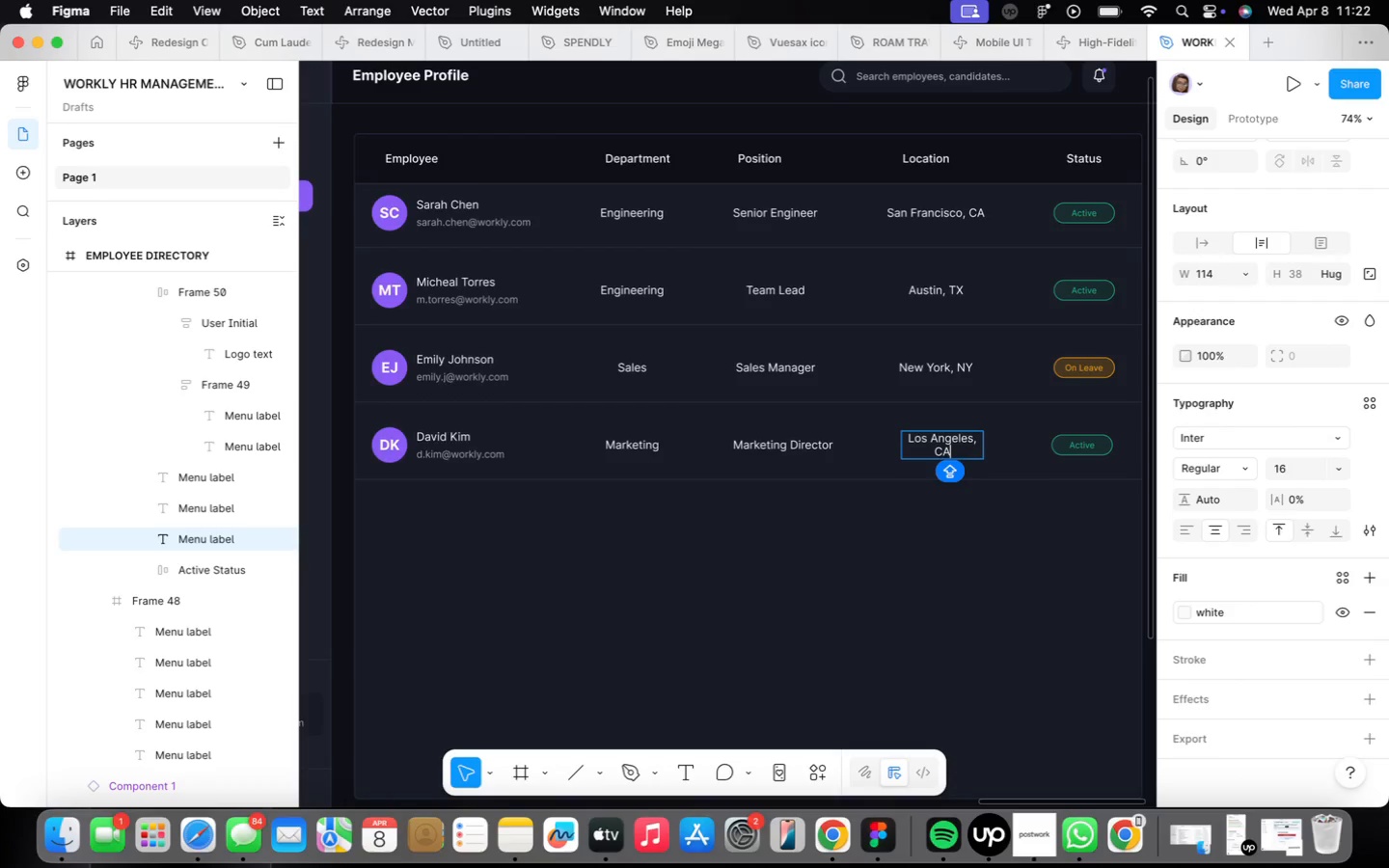 
left_click([974, 492])
 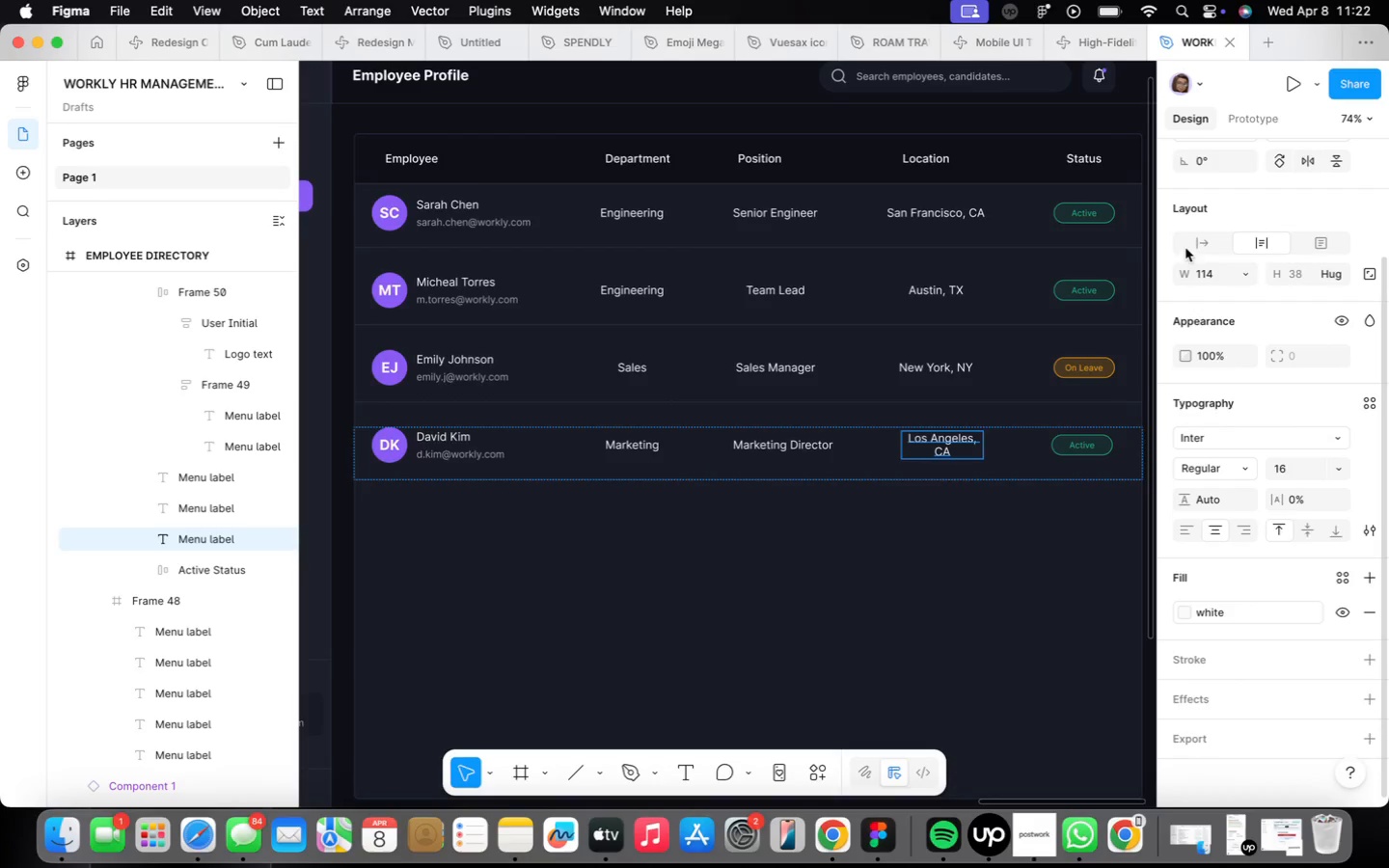 
left_click([1188, 243])
 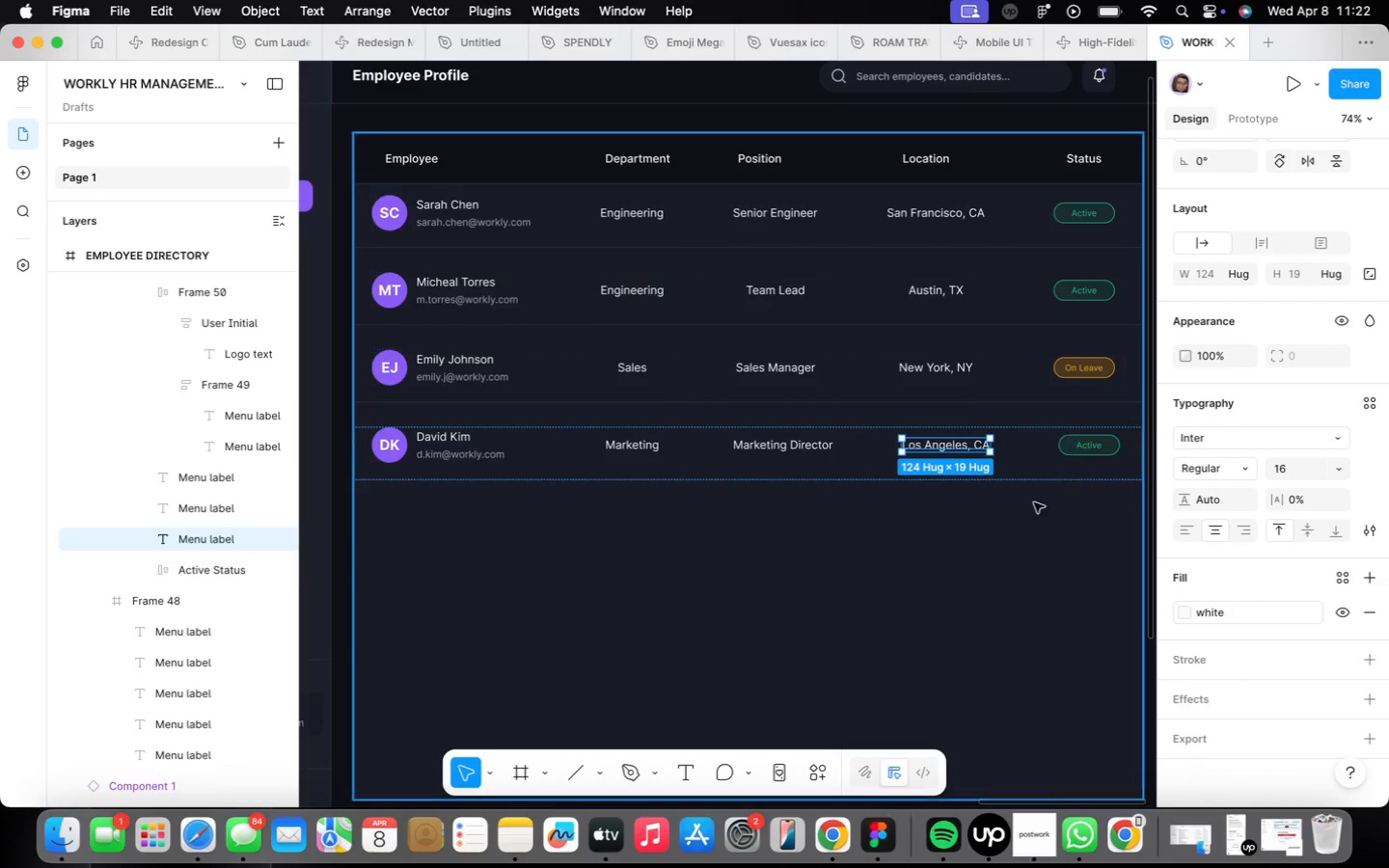 
left_click([1025, 515])
 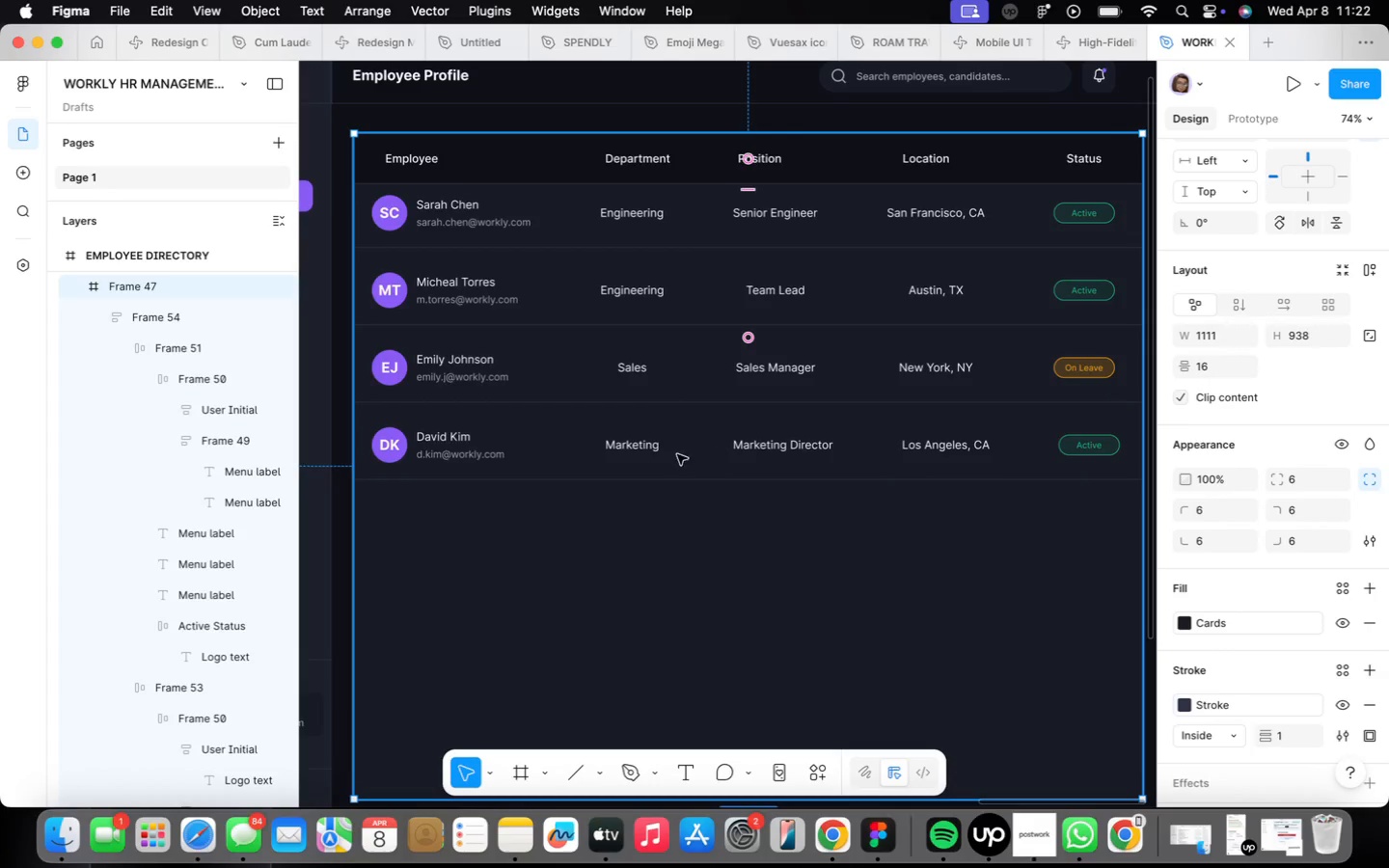 
double_click([663, 448])
 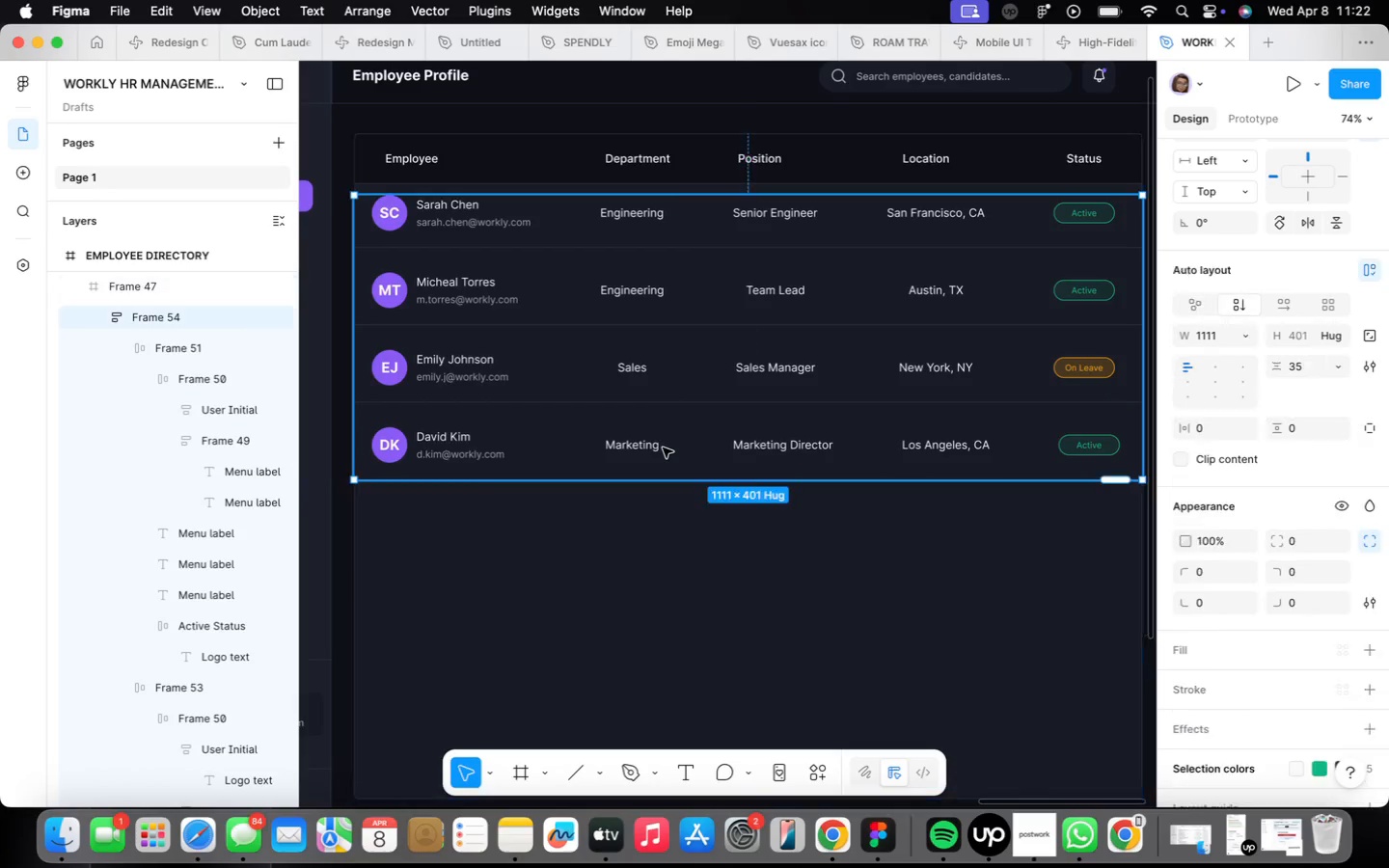 
triple_click([663, 448])
 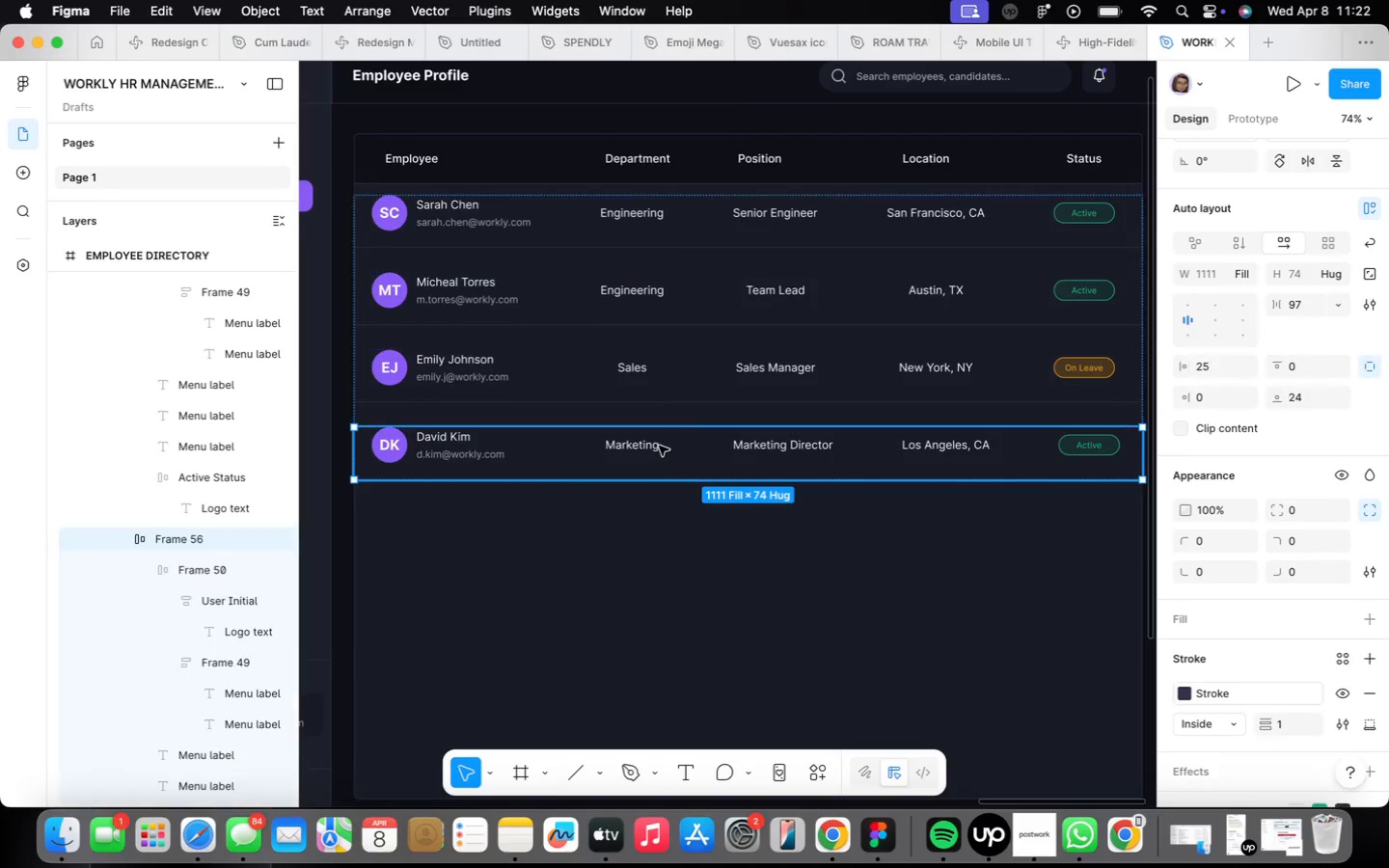 
triple_click([657, 445])
 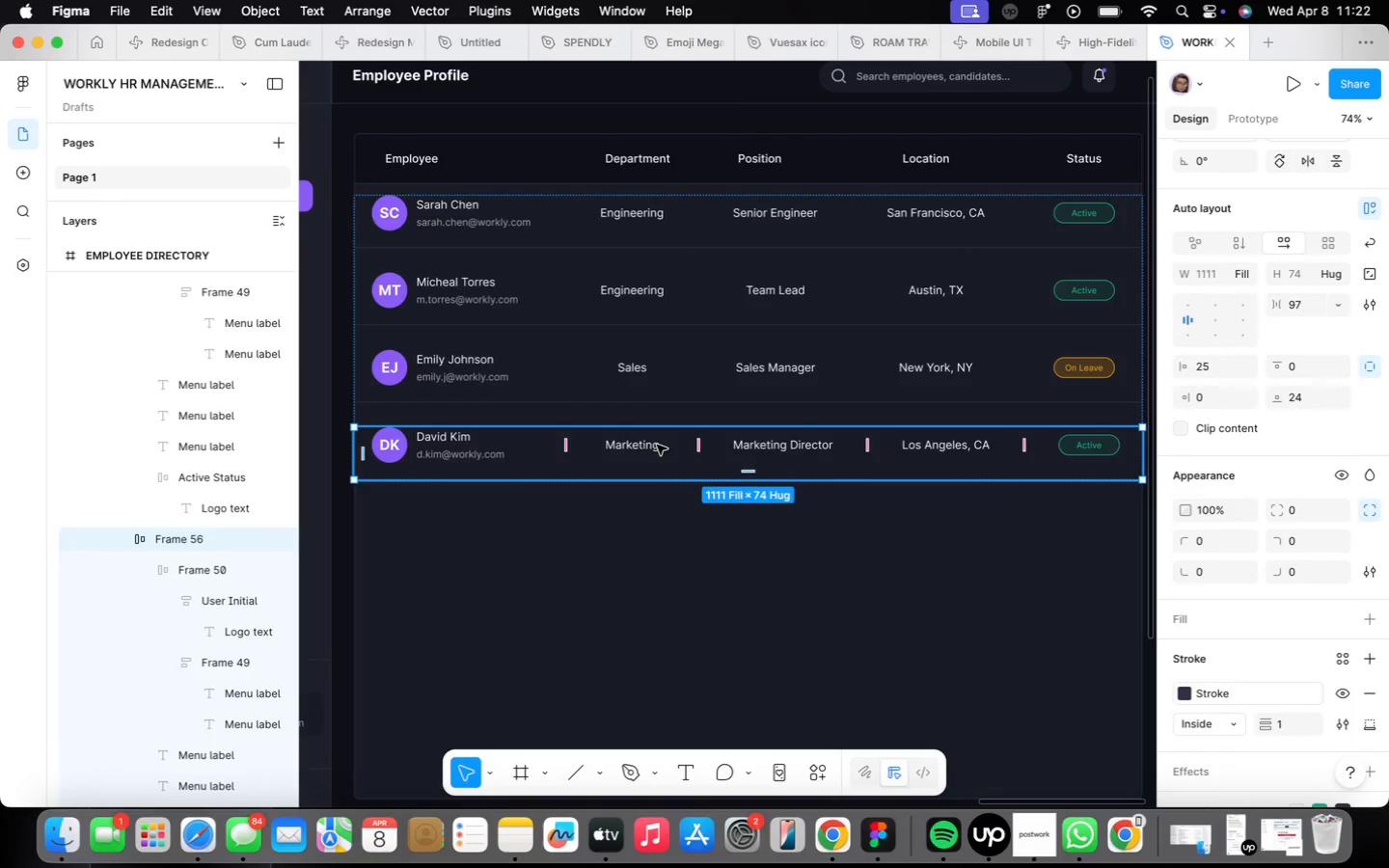 
triple_click([657, 445])
 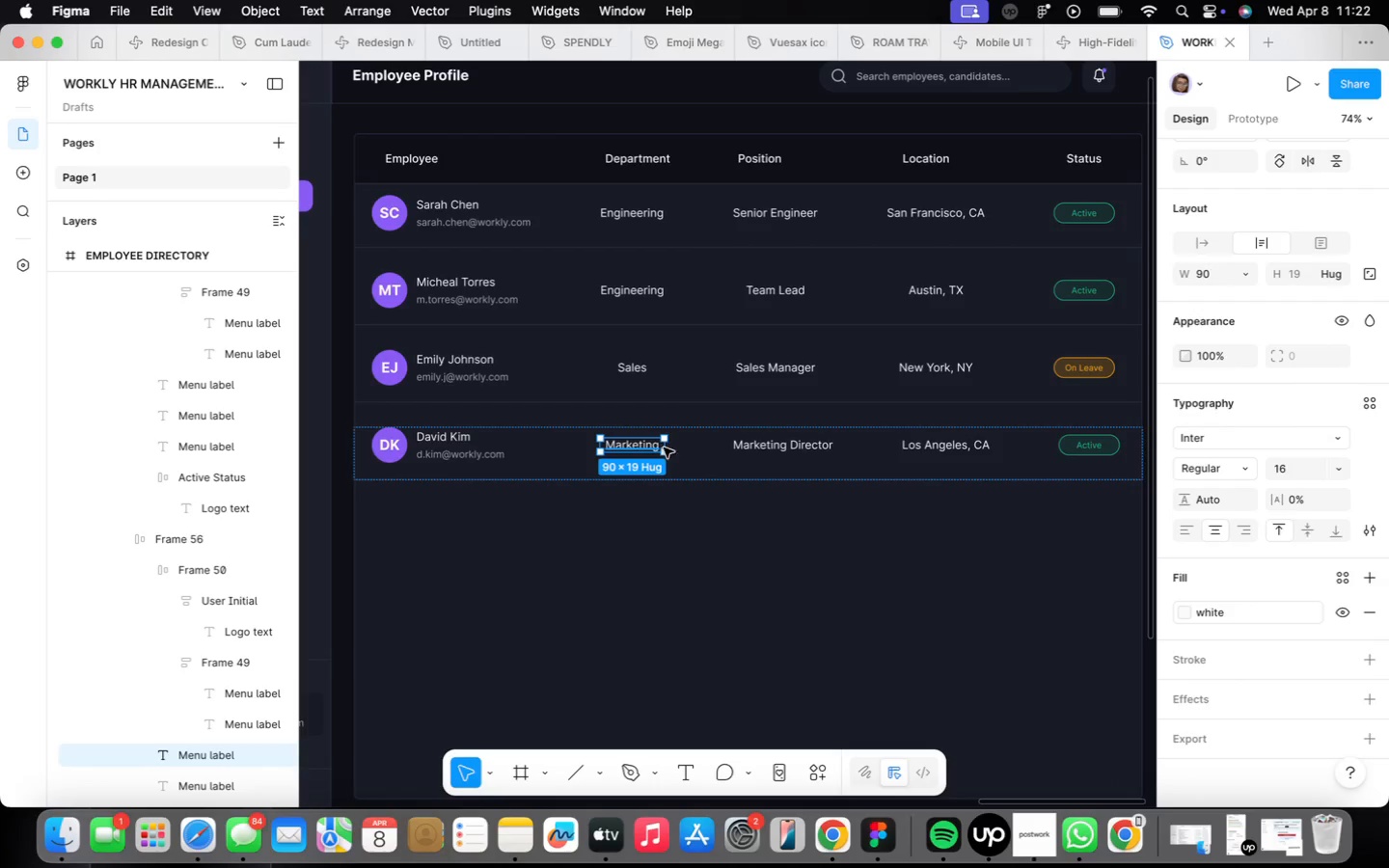 
left_click_drag(start_coordinate=[666, 449], to_coordinate=[658, 444])
 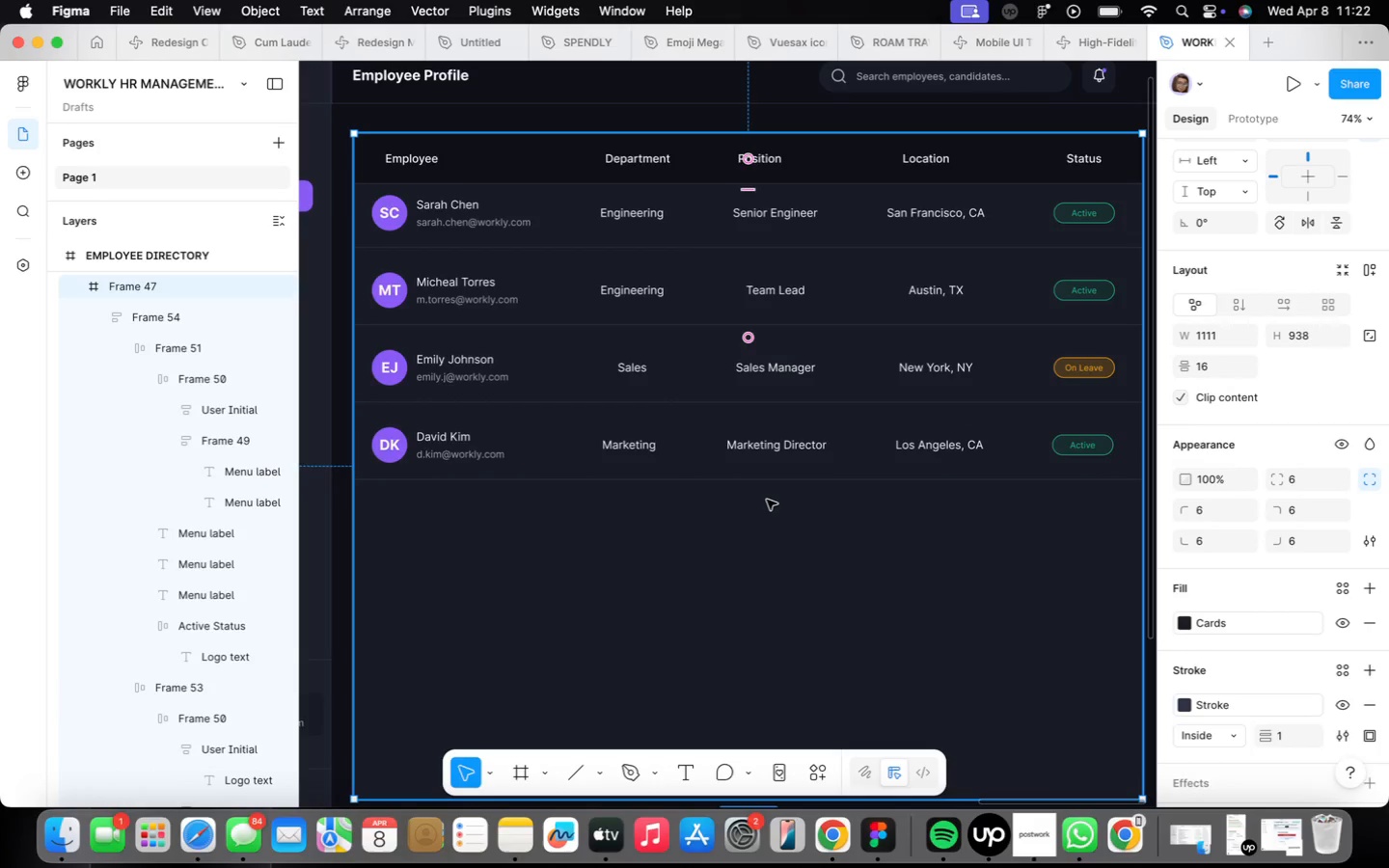 
wait(5.07)
 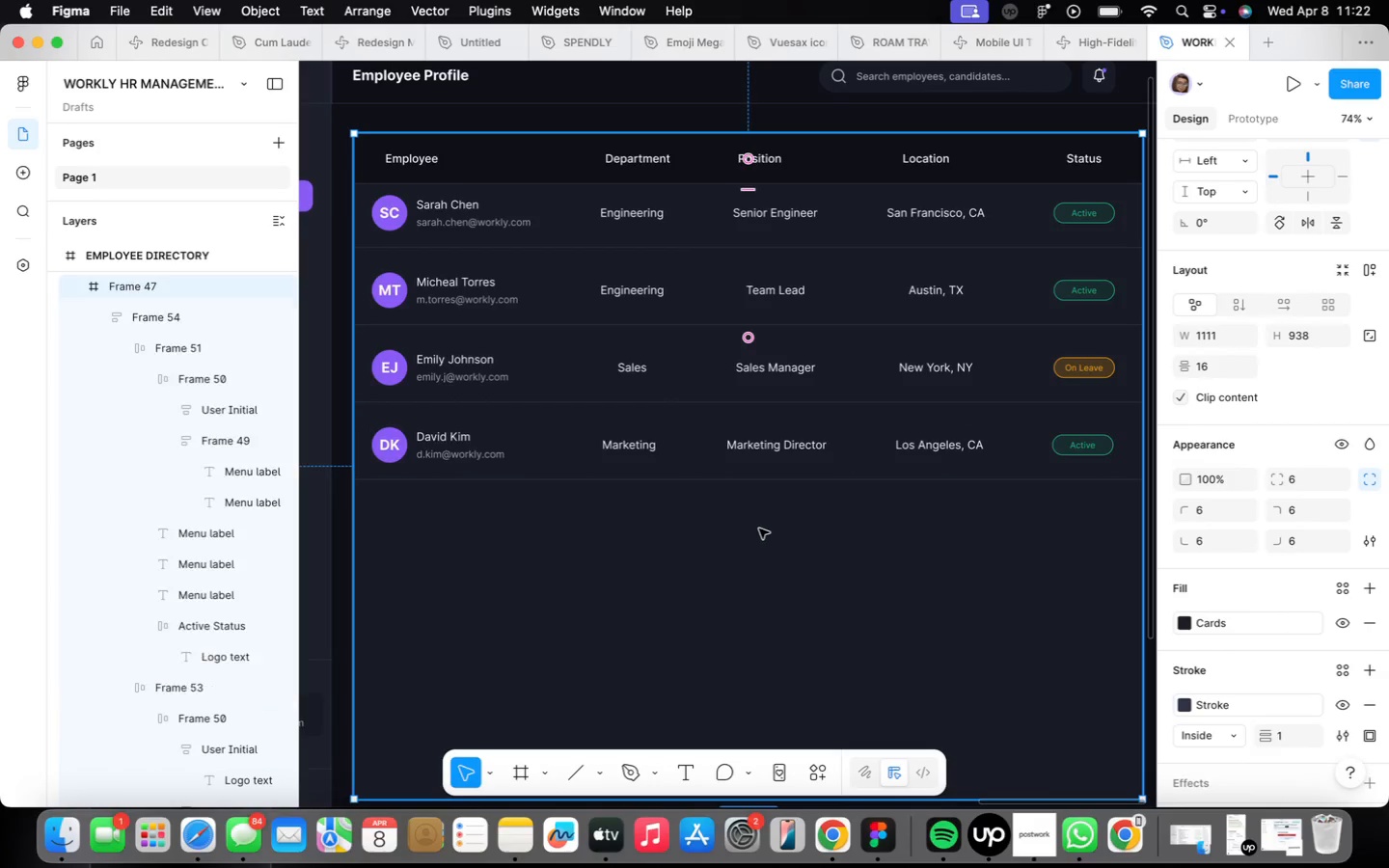 
double_click([764, 453])
 